 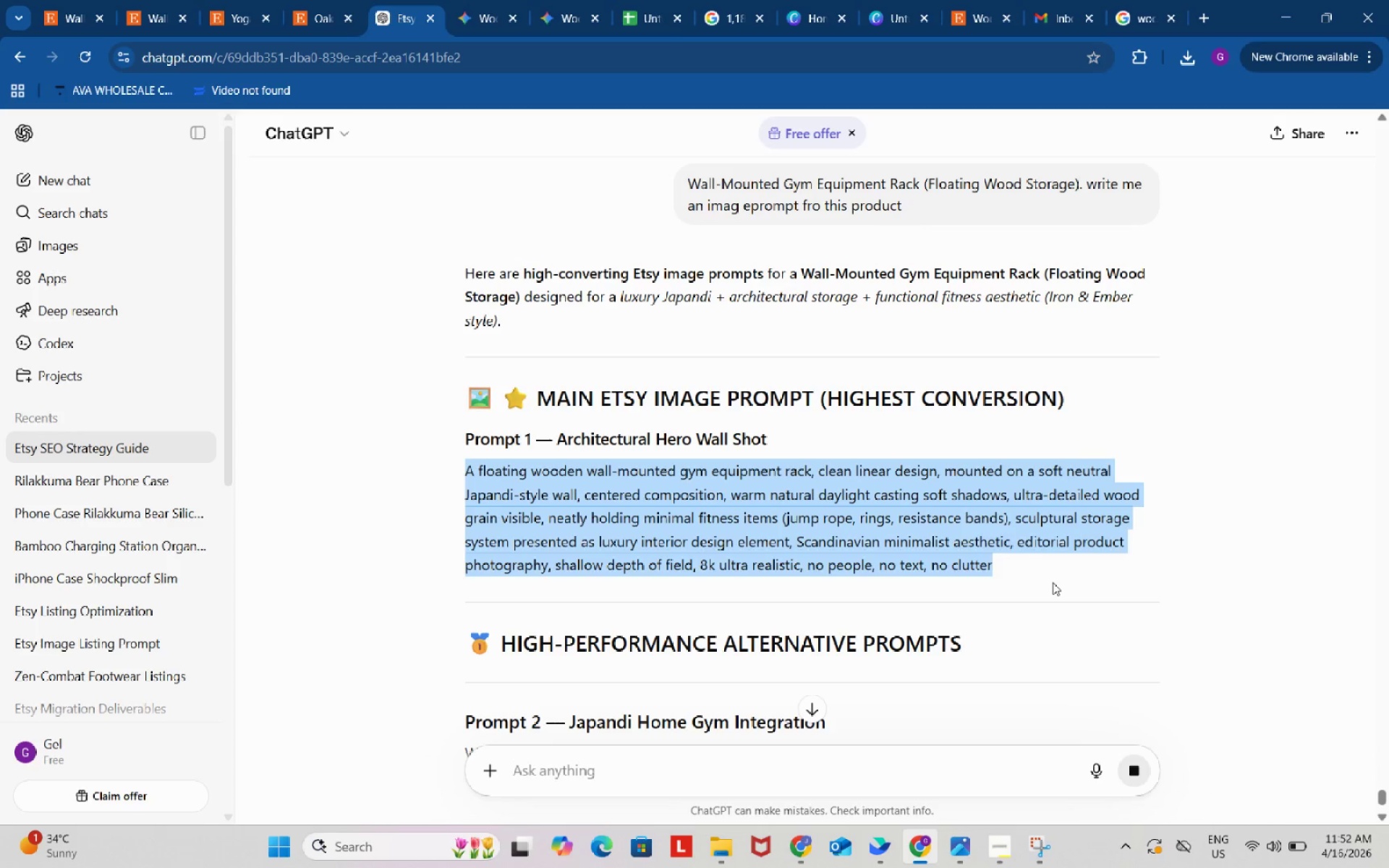 
key(Control+C)
 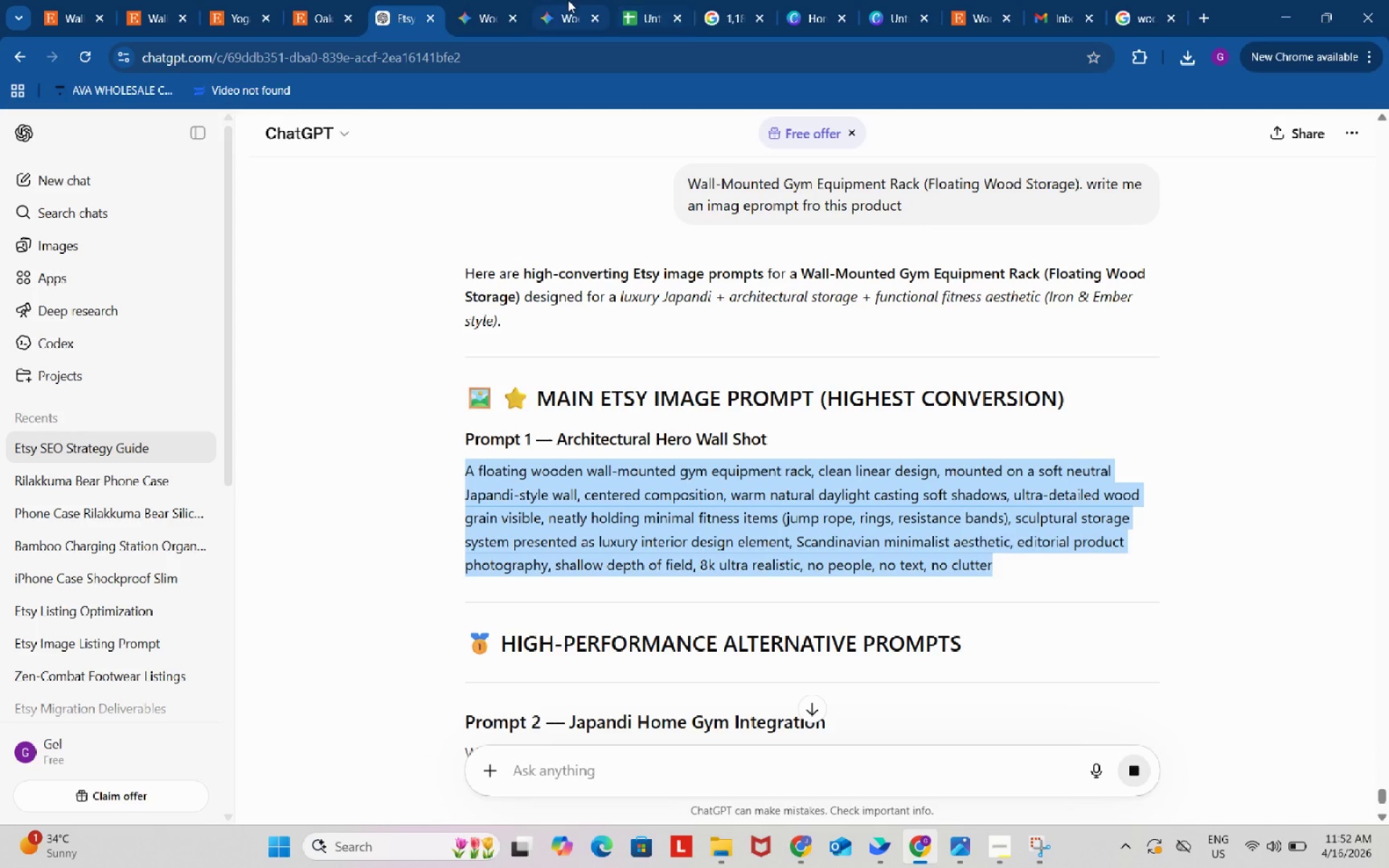 
left_click([566, 0])
 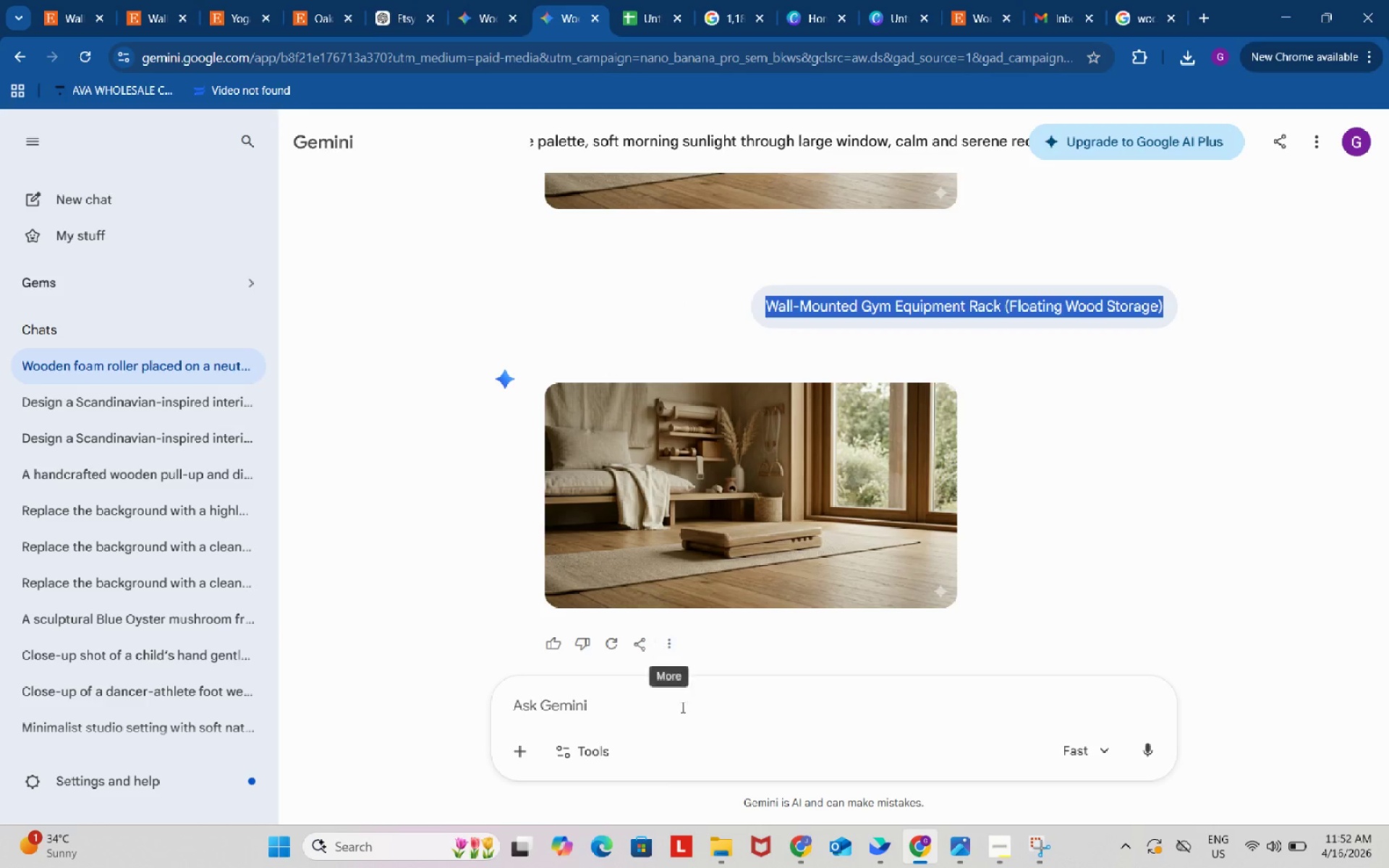 
left_click([684, 714])
 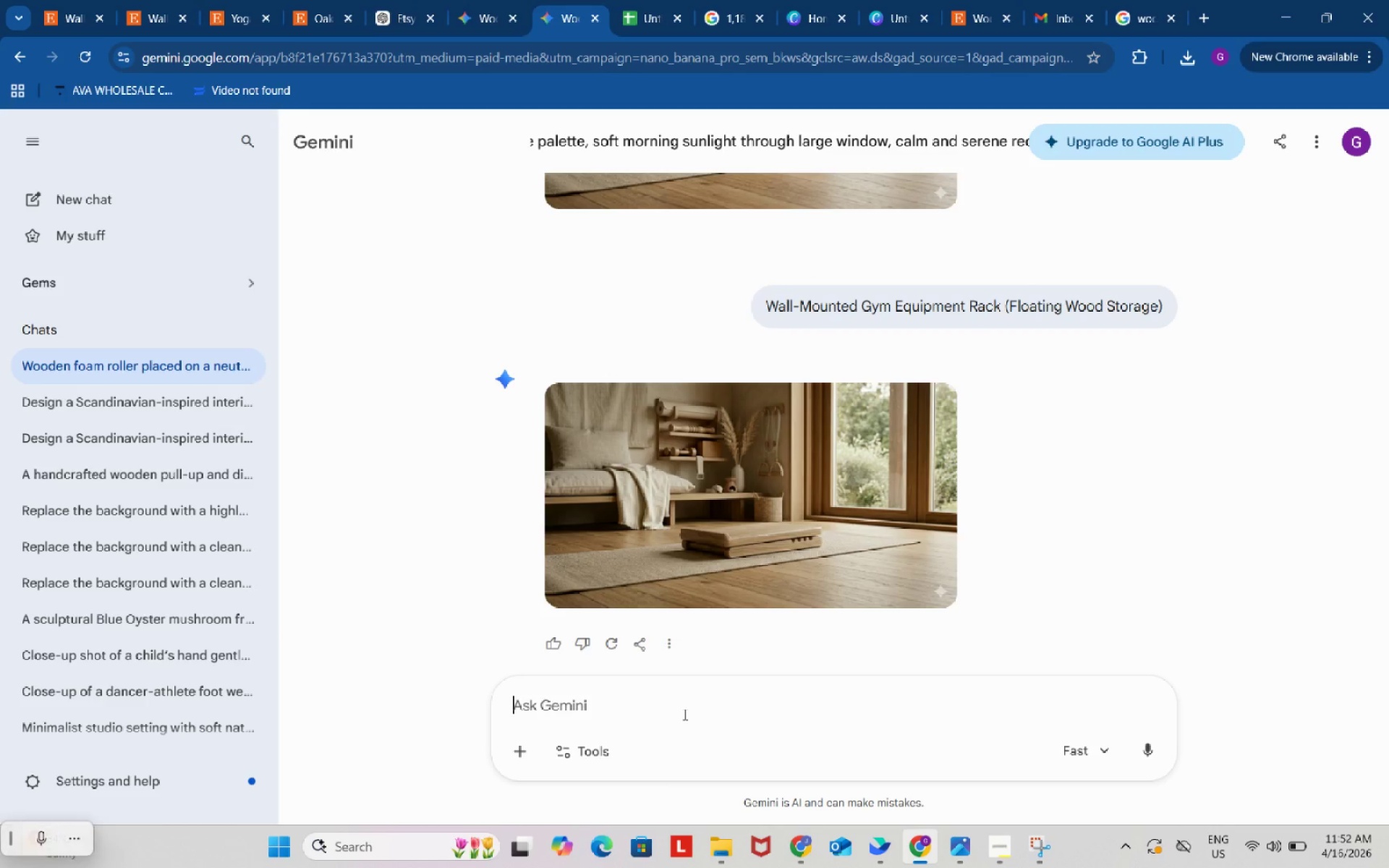 
key(Control+ControlLeft)
 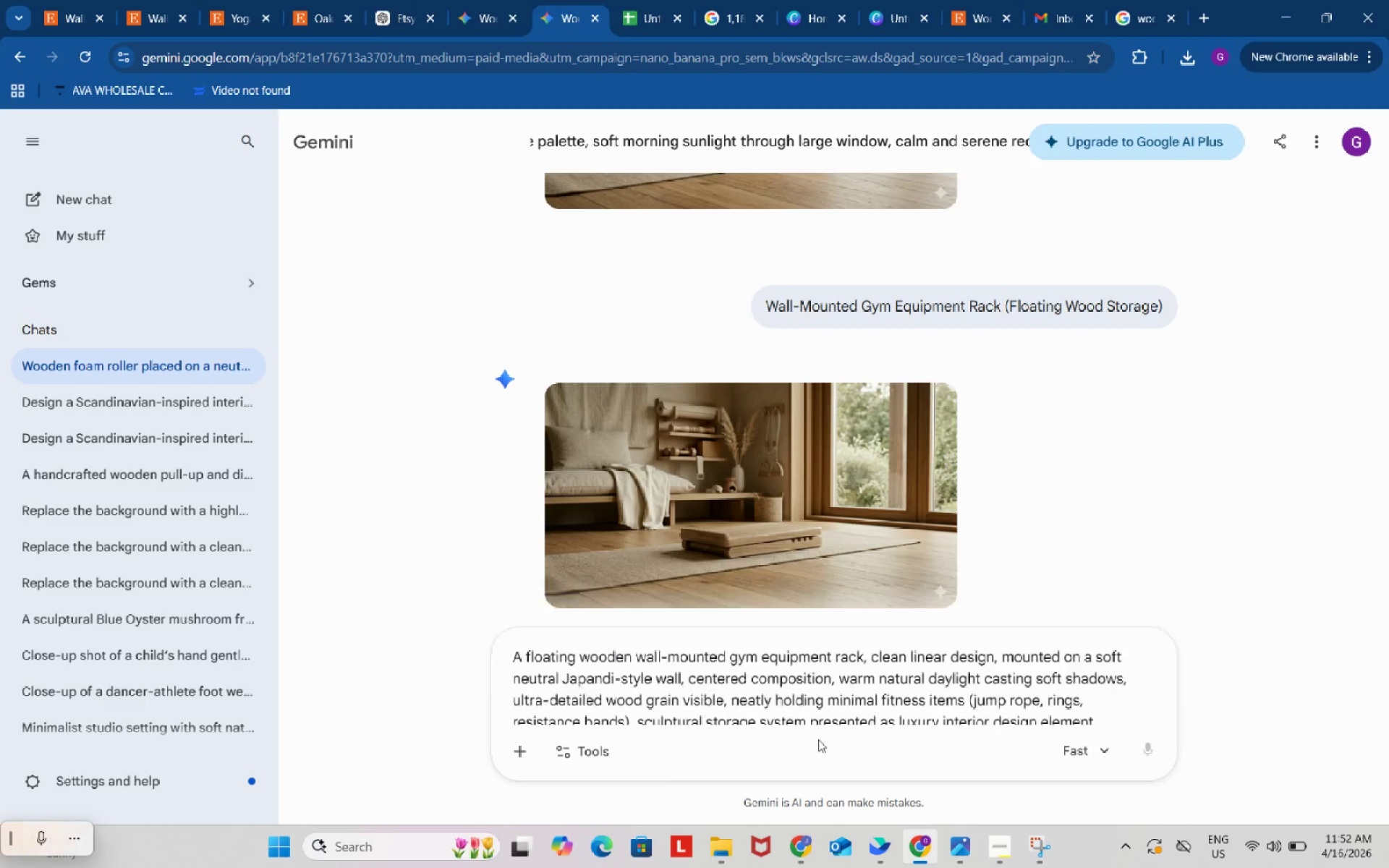 
key(Control+V)
 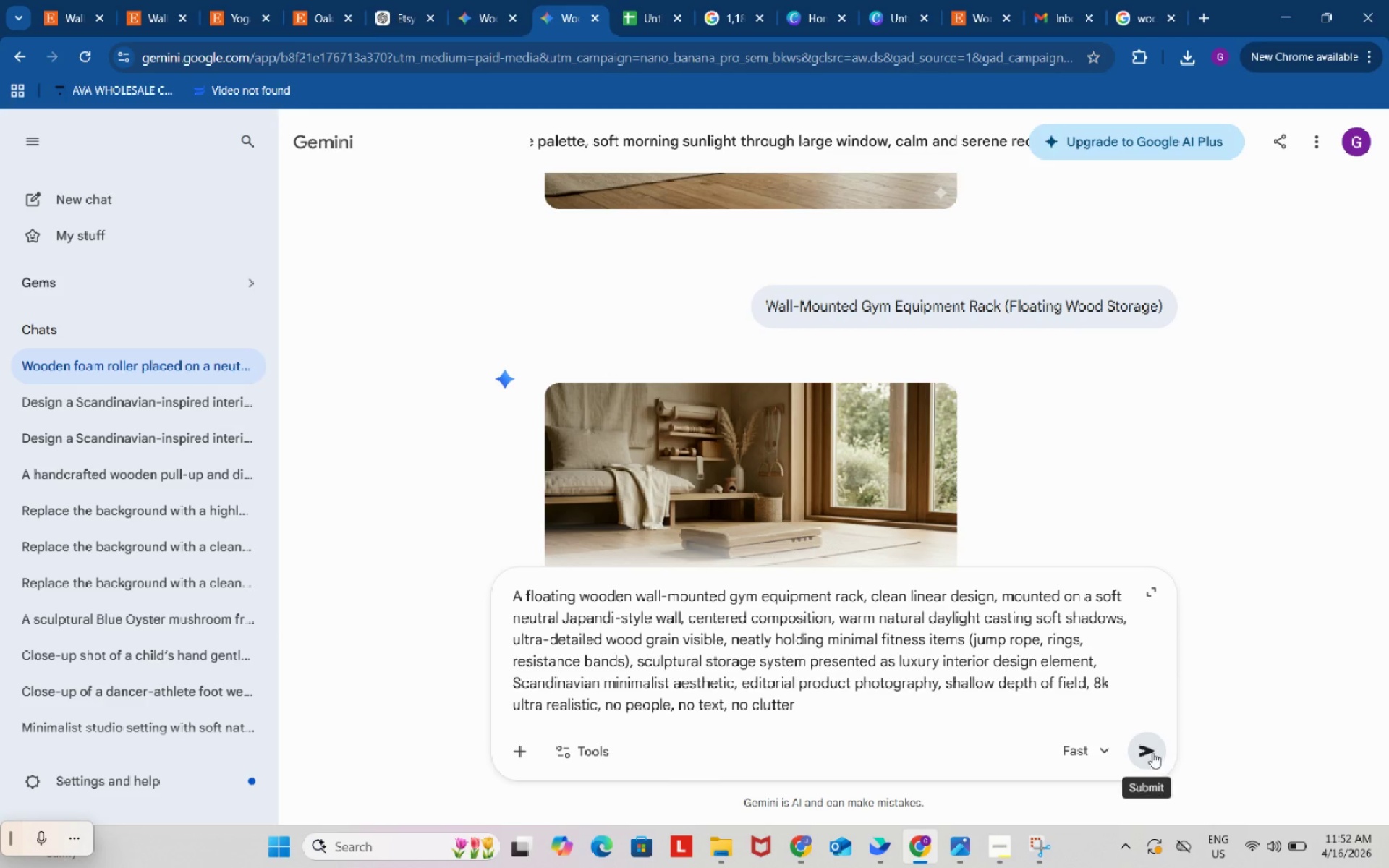 
left_click([1152, 751])
 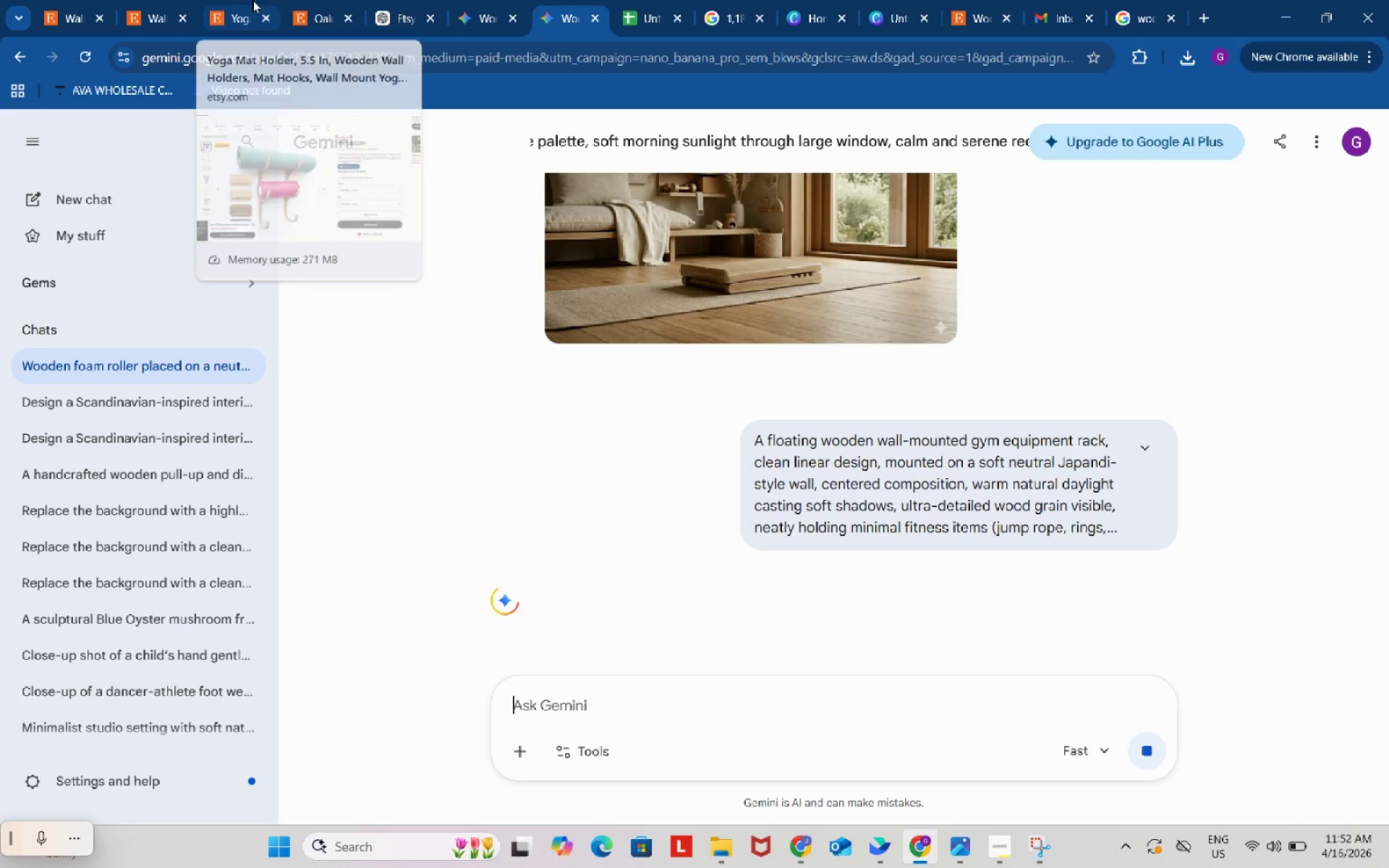 
left_click([303, 0])
 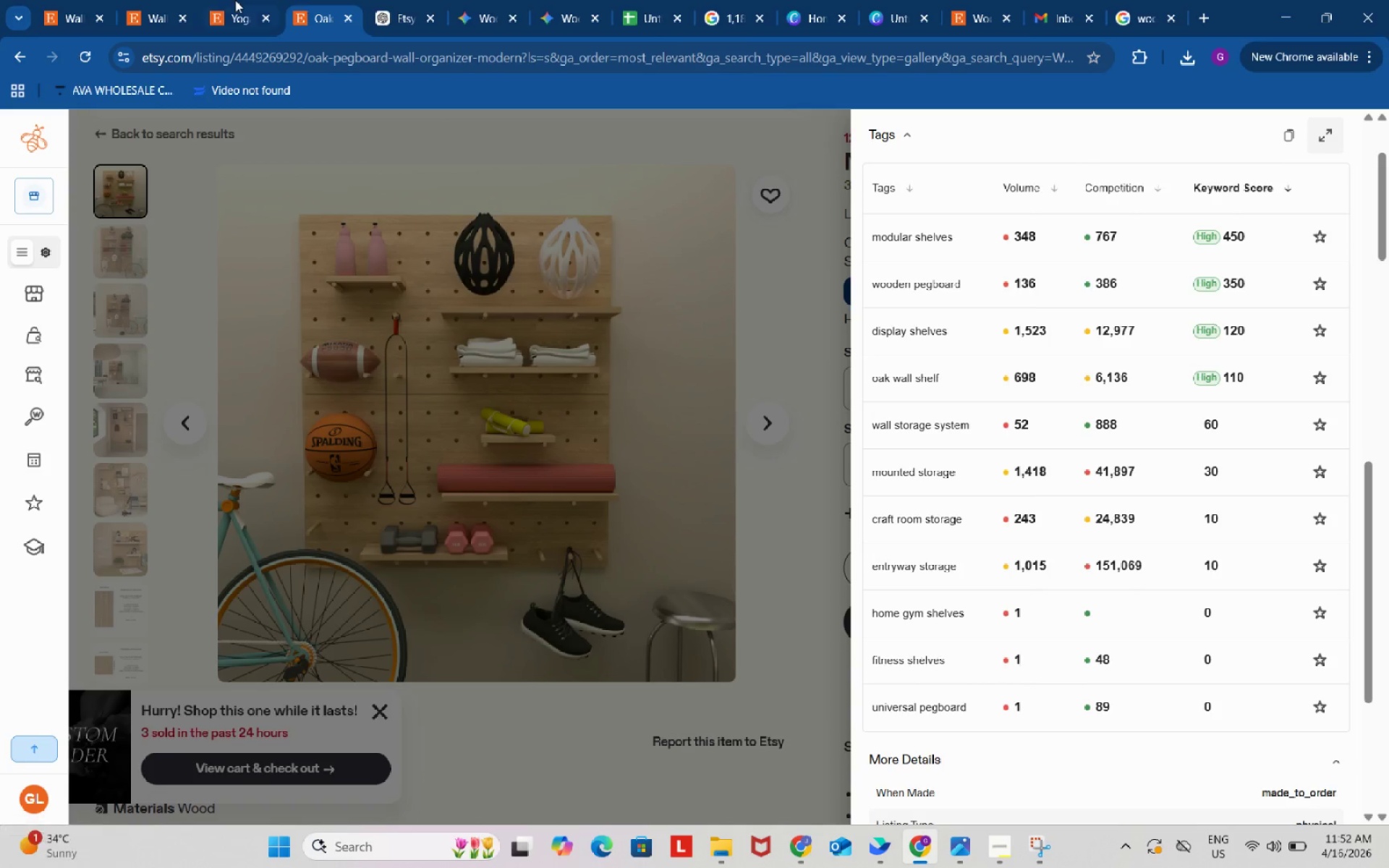 
left_click([235, 0])
 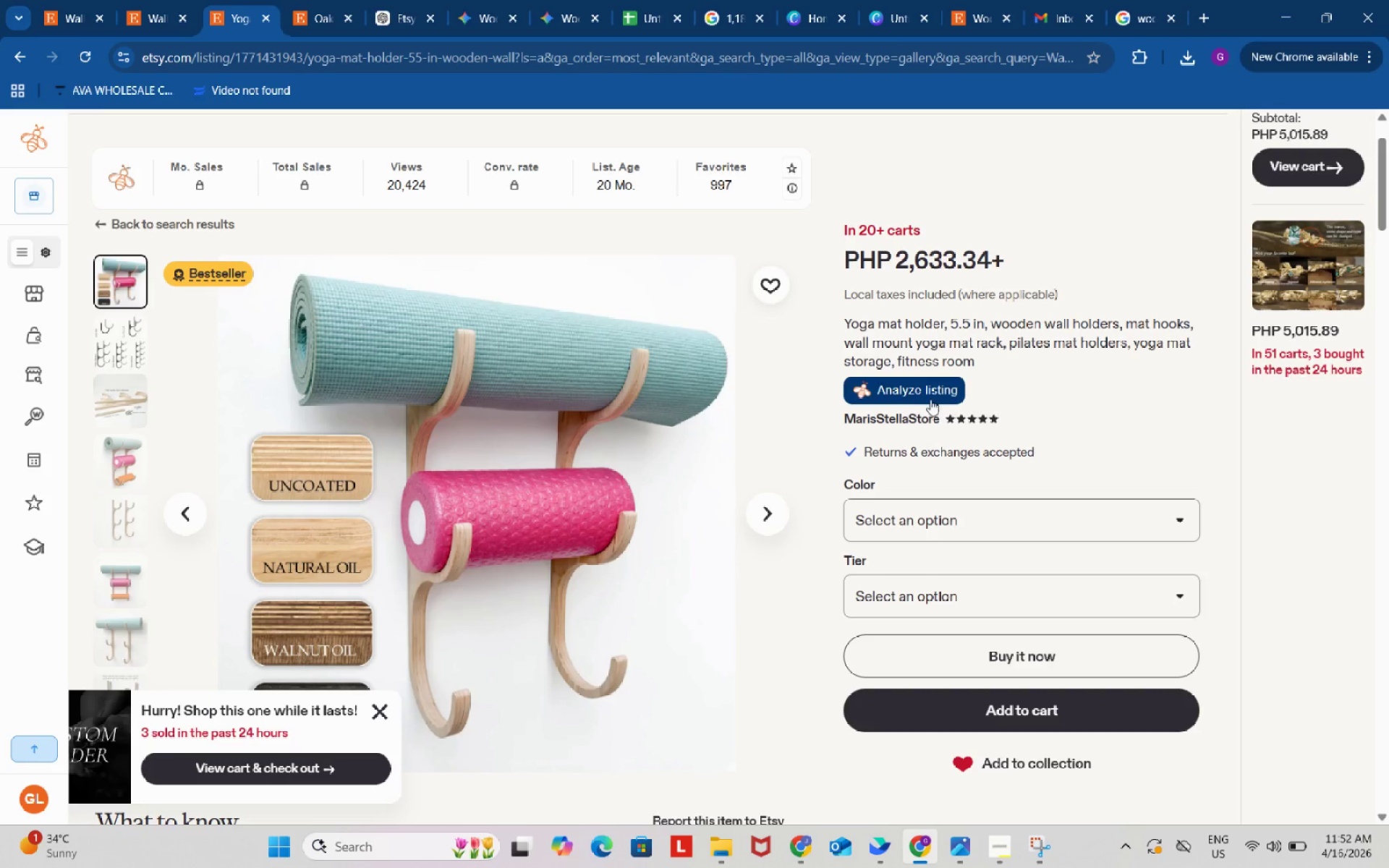 
left_click([924, 386])
 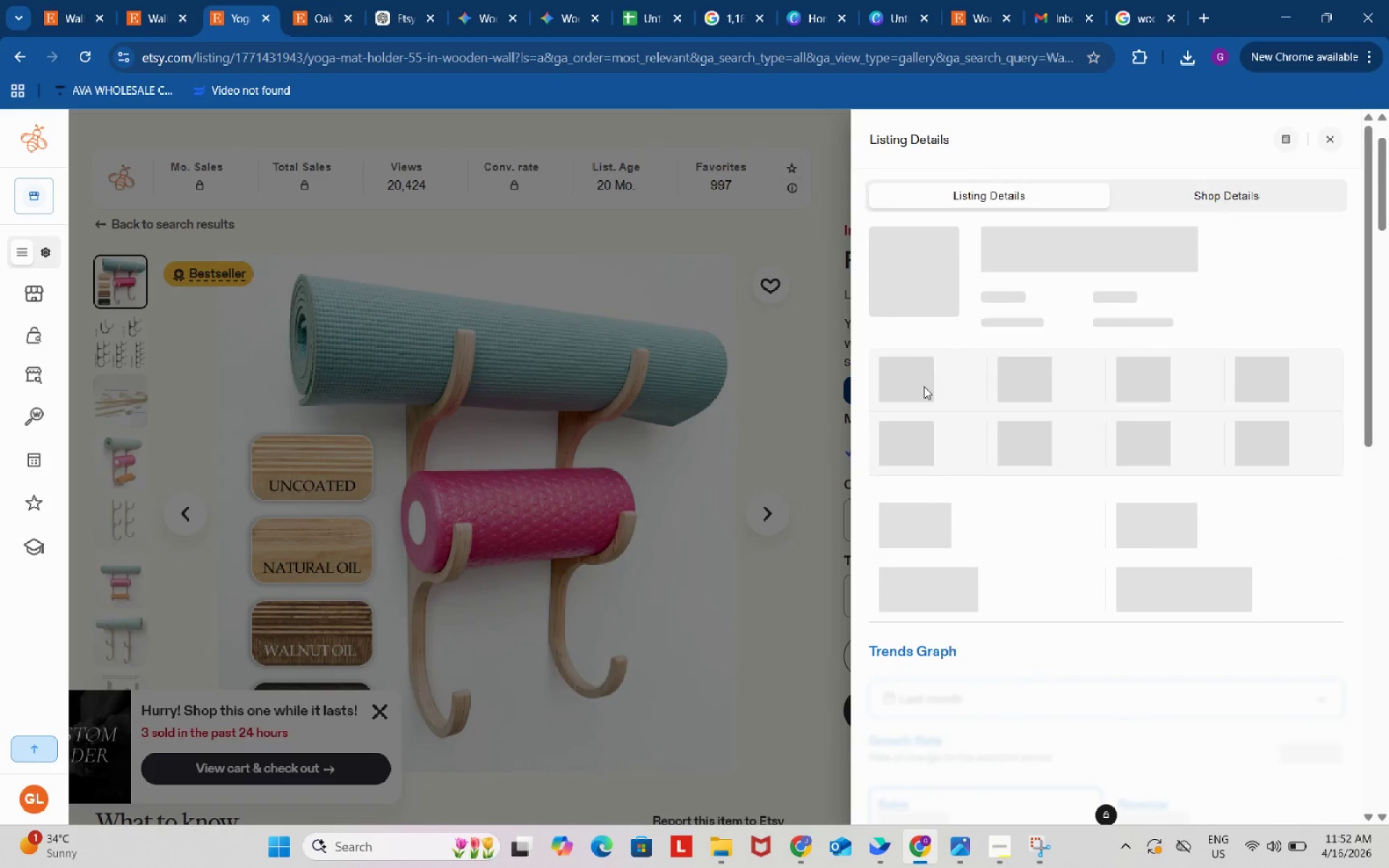 
scroll: coordinate [941, 438], scroll_direction: down, amount: 9.0
 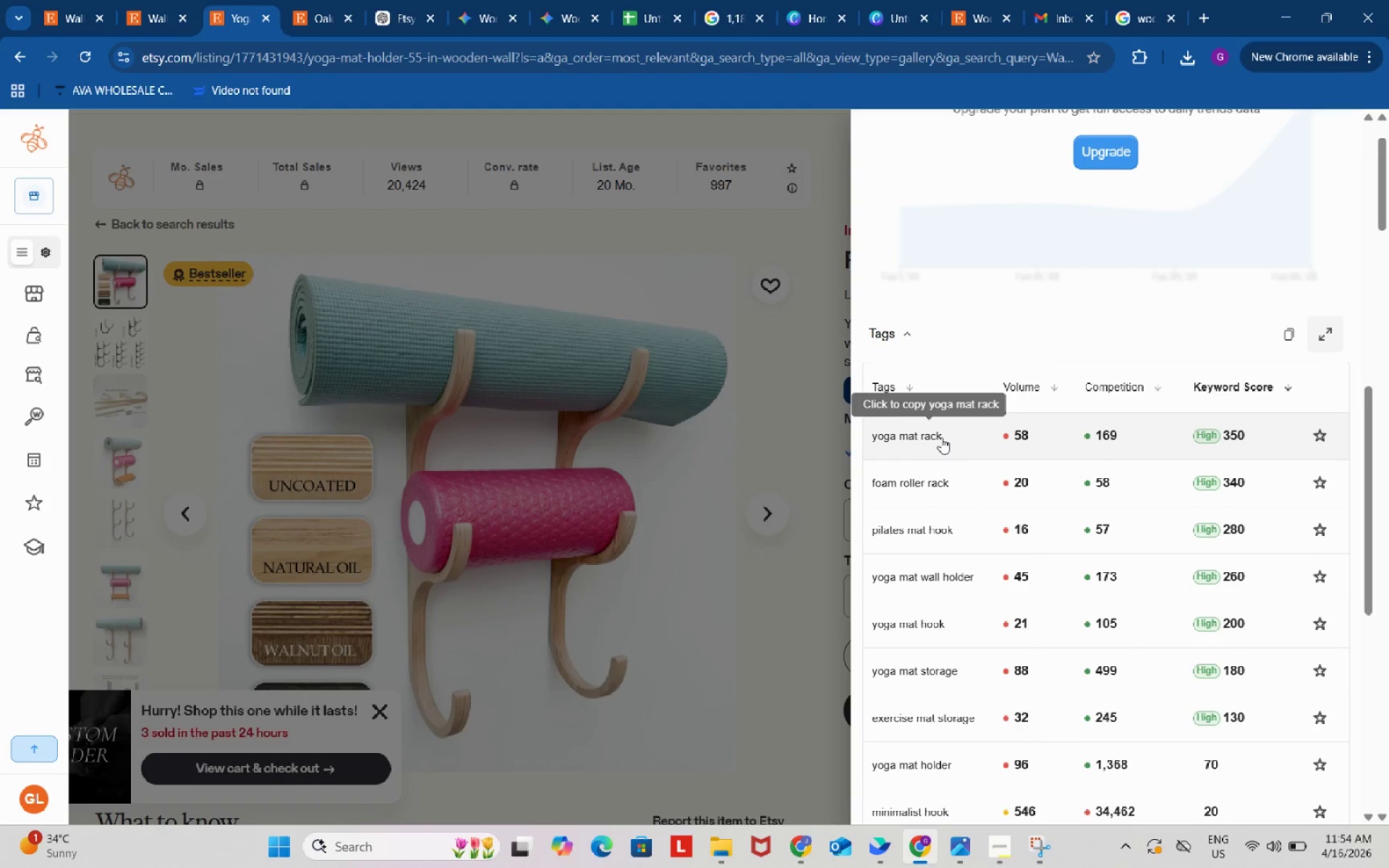 
wait(131.87)
 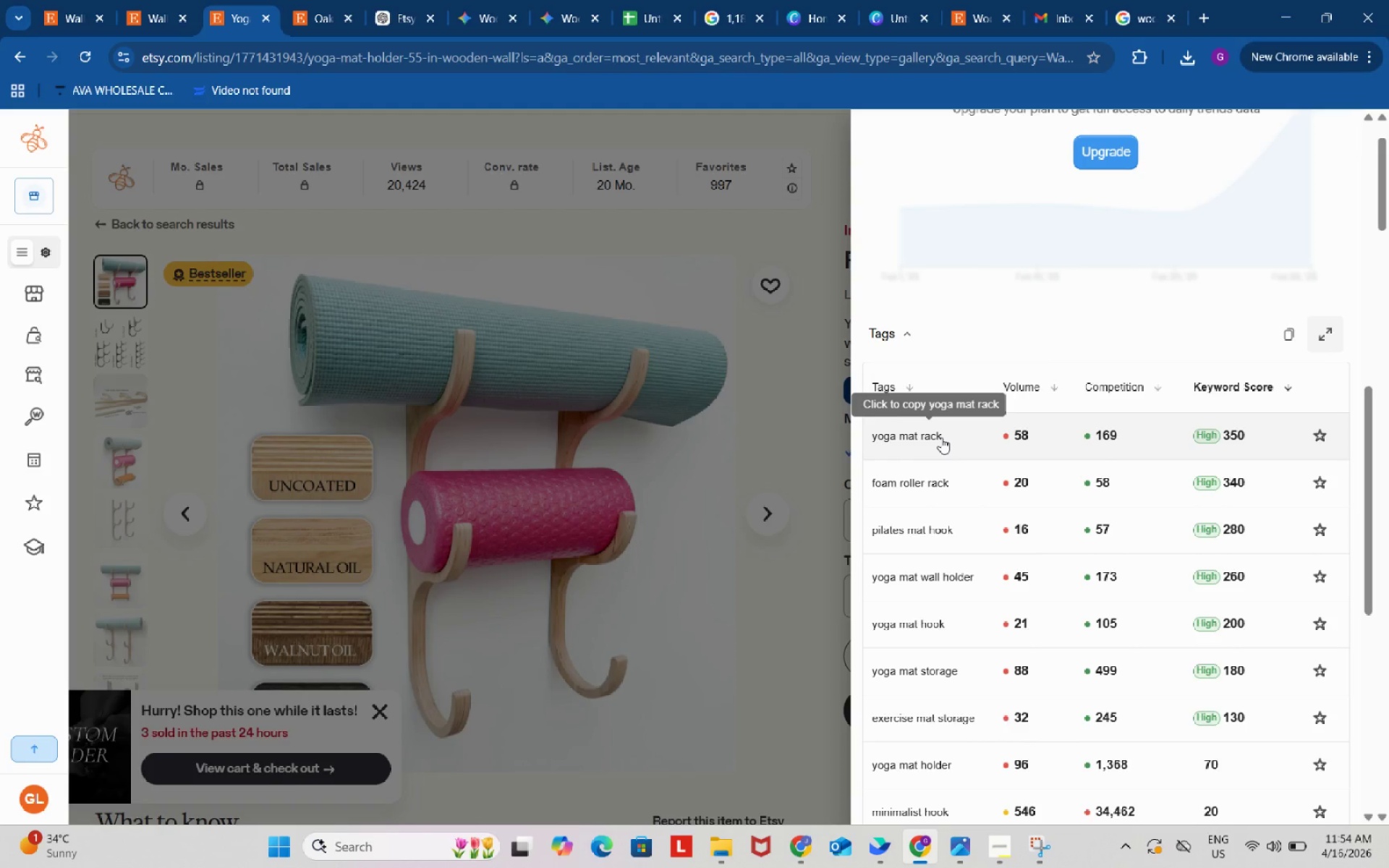 
left_click([556, 9])
 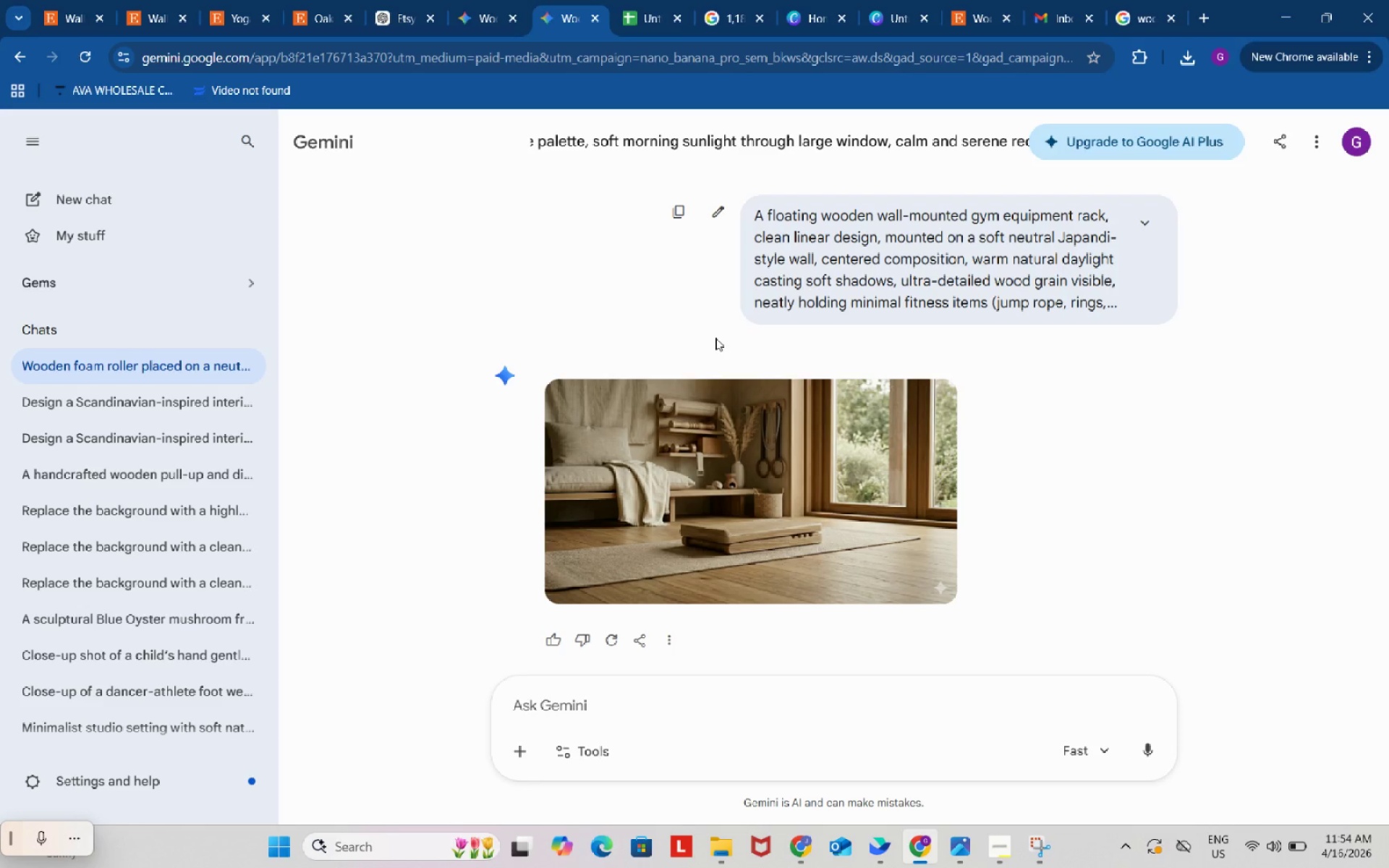 
scroll: coordinate [715, 338], scroll_direction: none, amount: 0.0
 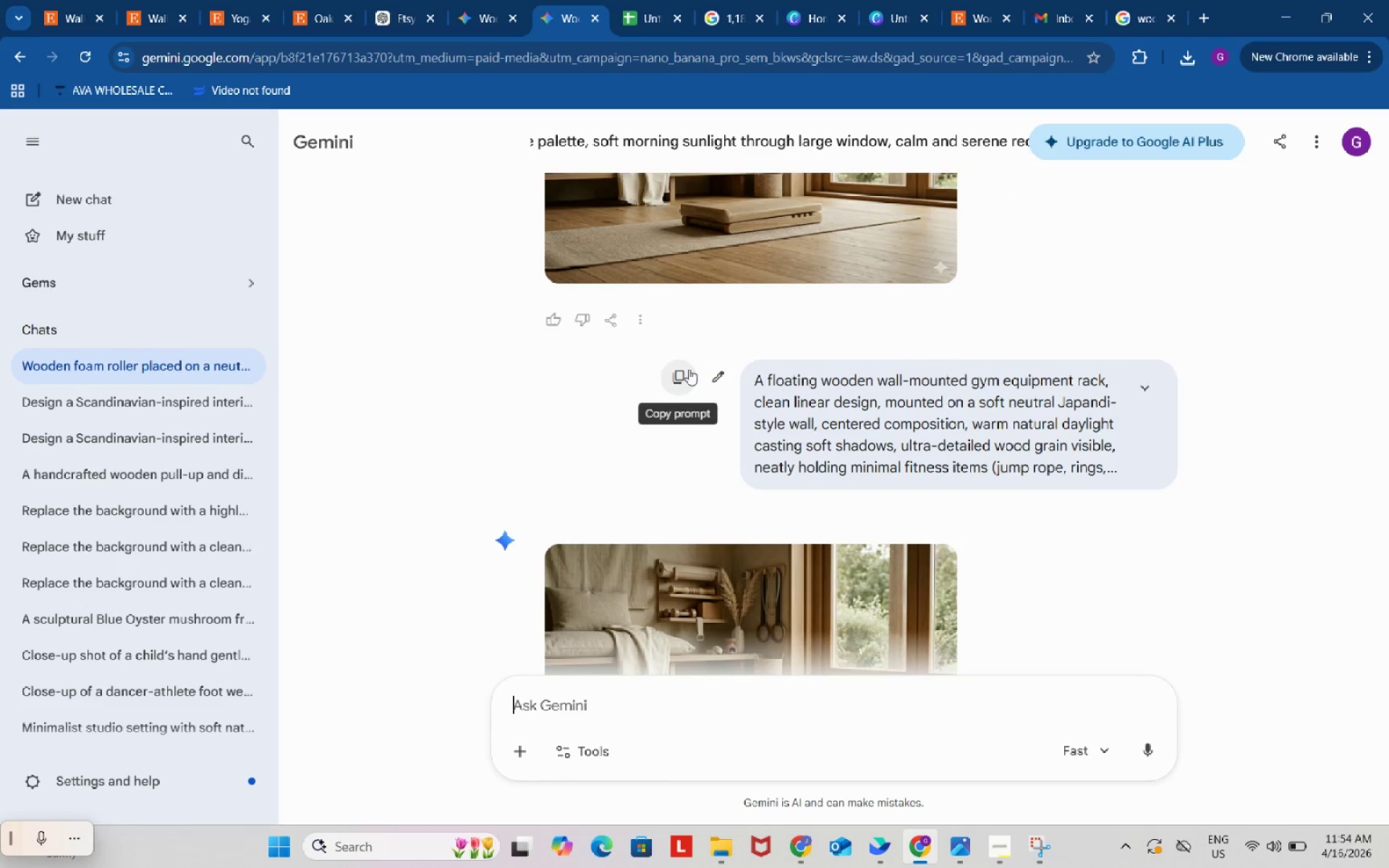 
left_click([686, 370])
 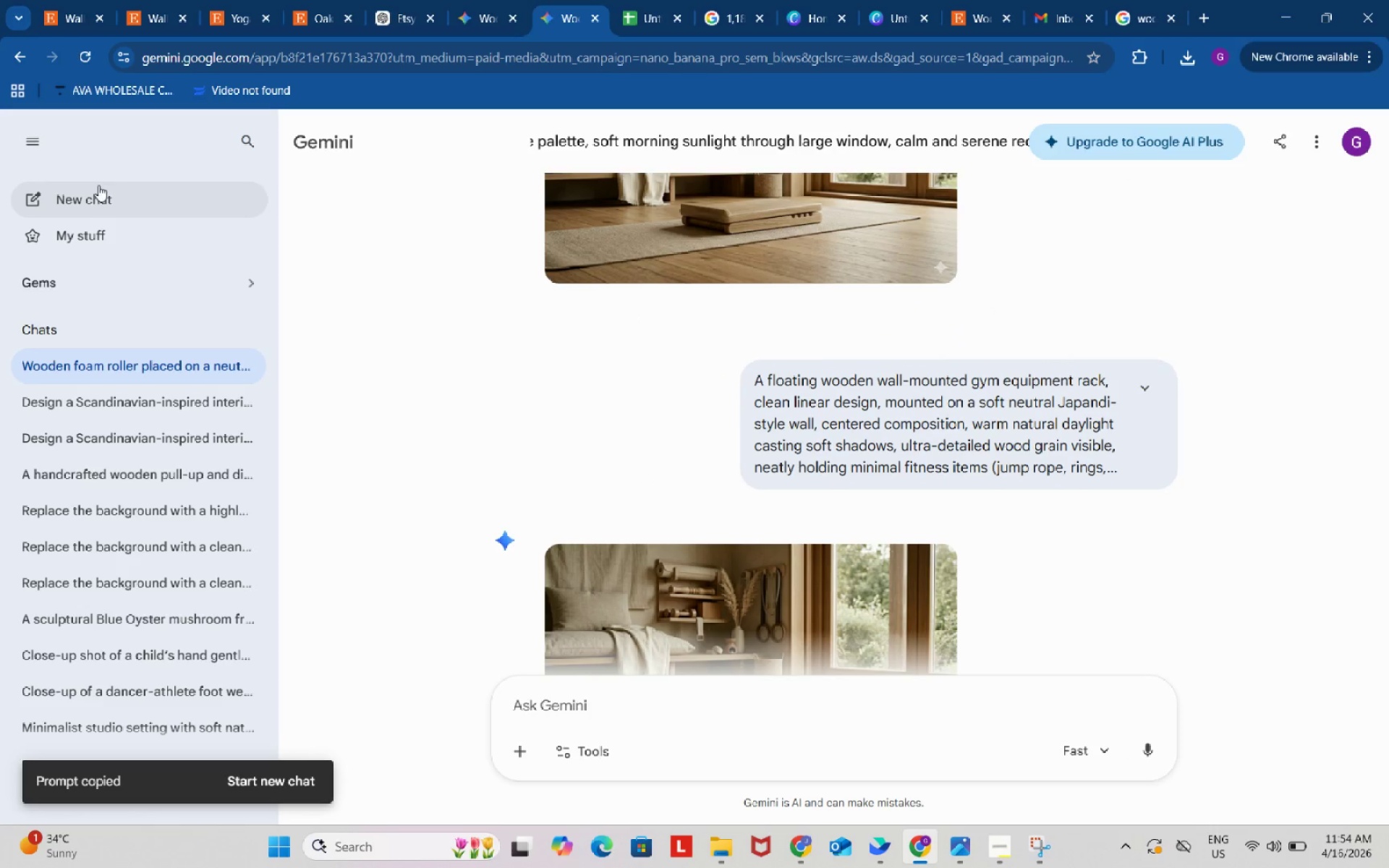 
left_click([98, 192])
 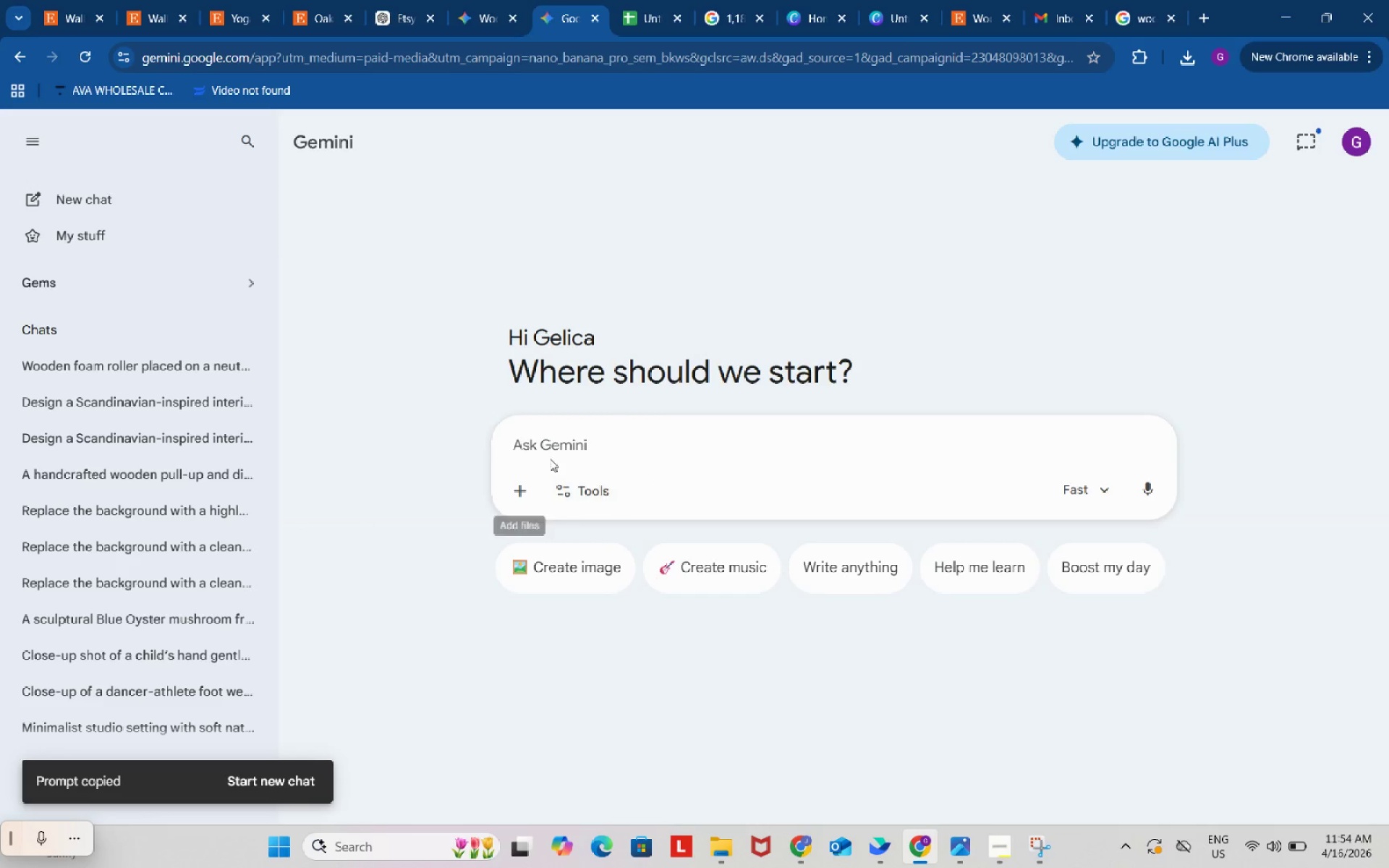 
key(Control+ControlLeft)
 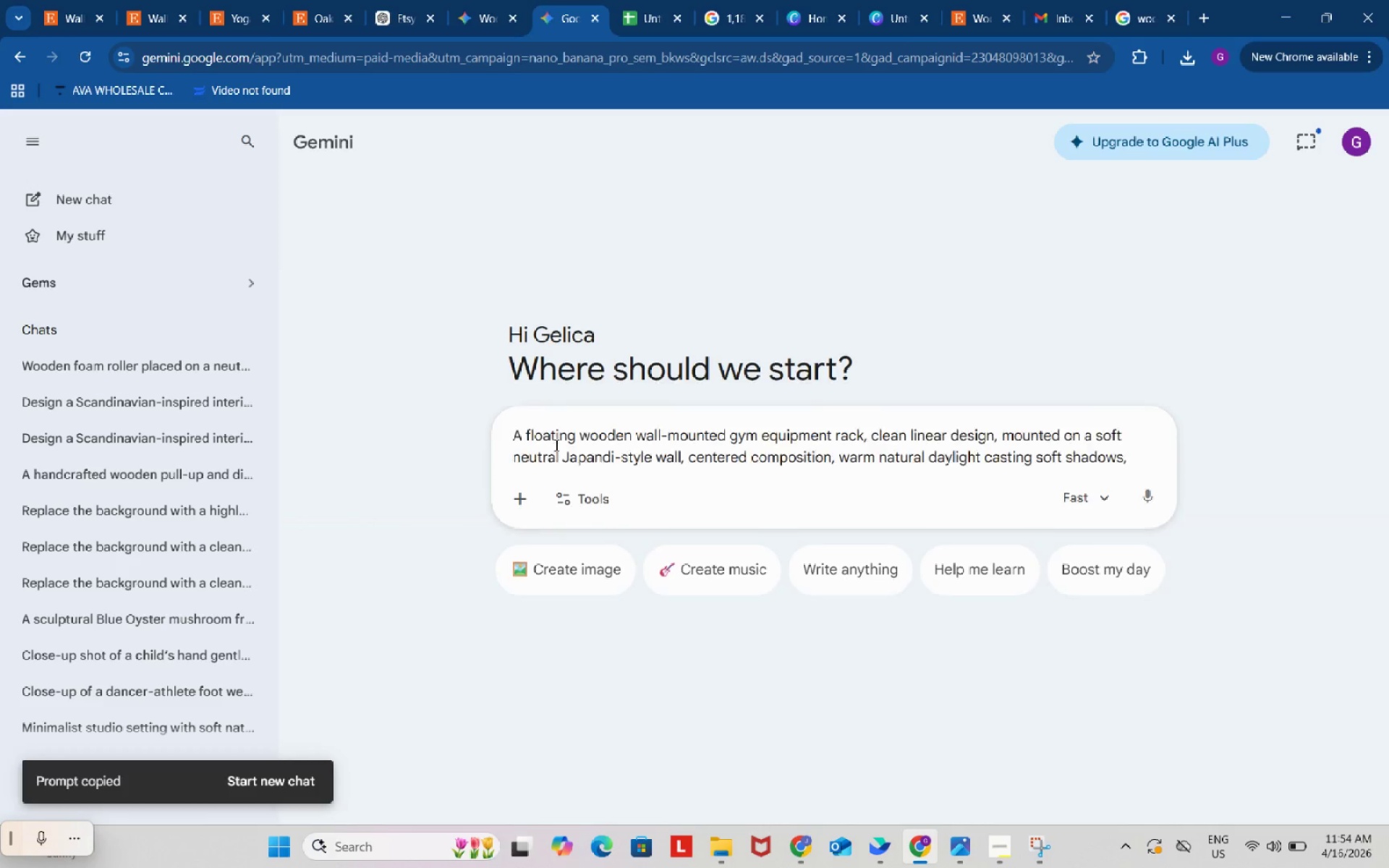 
key(Control+V)
 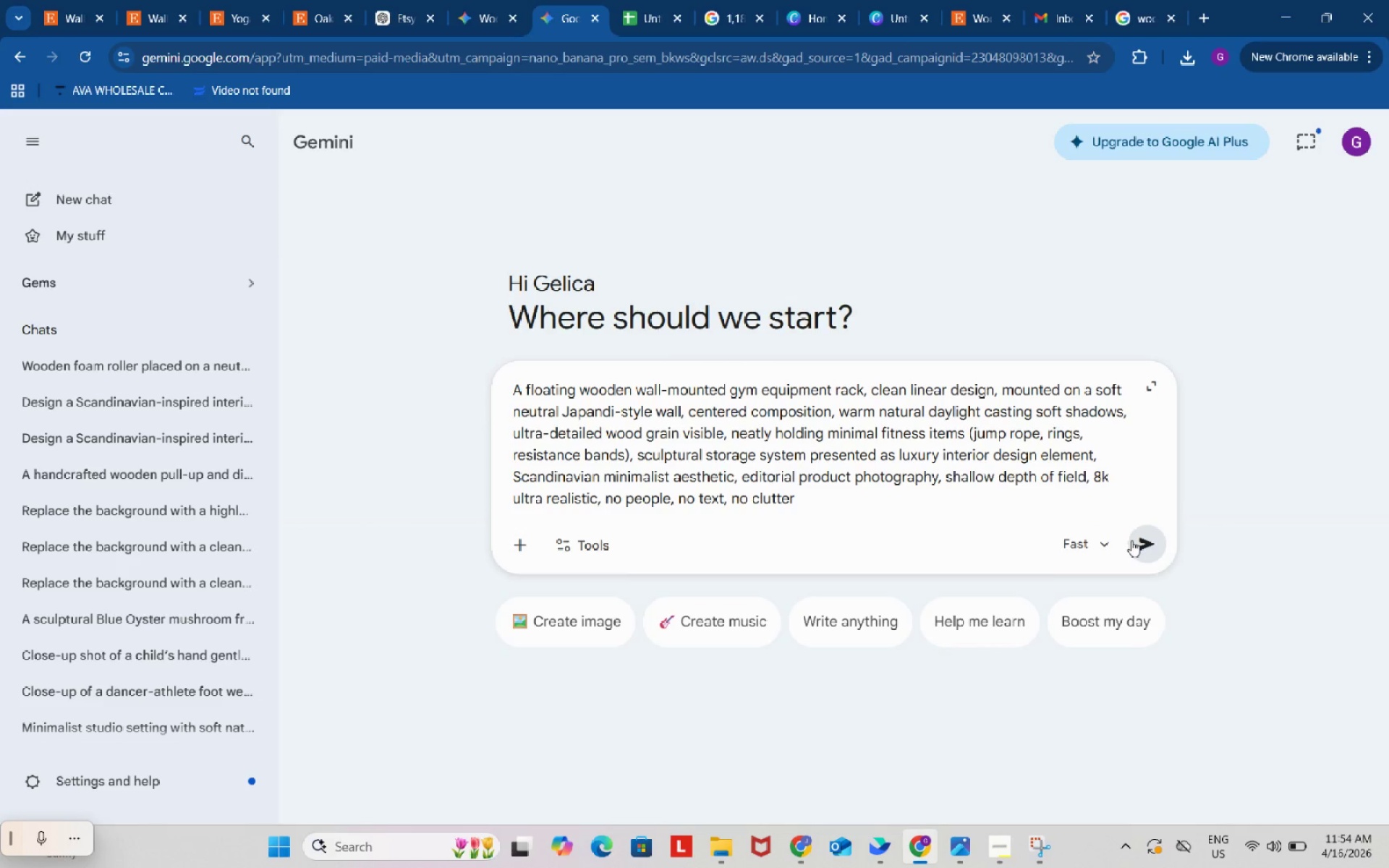 
left_click([1144, 542])
 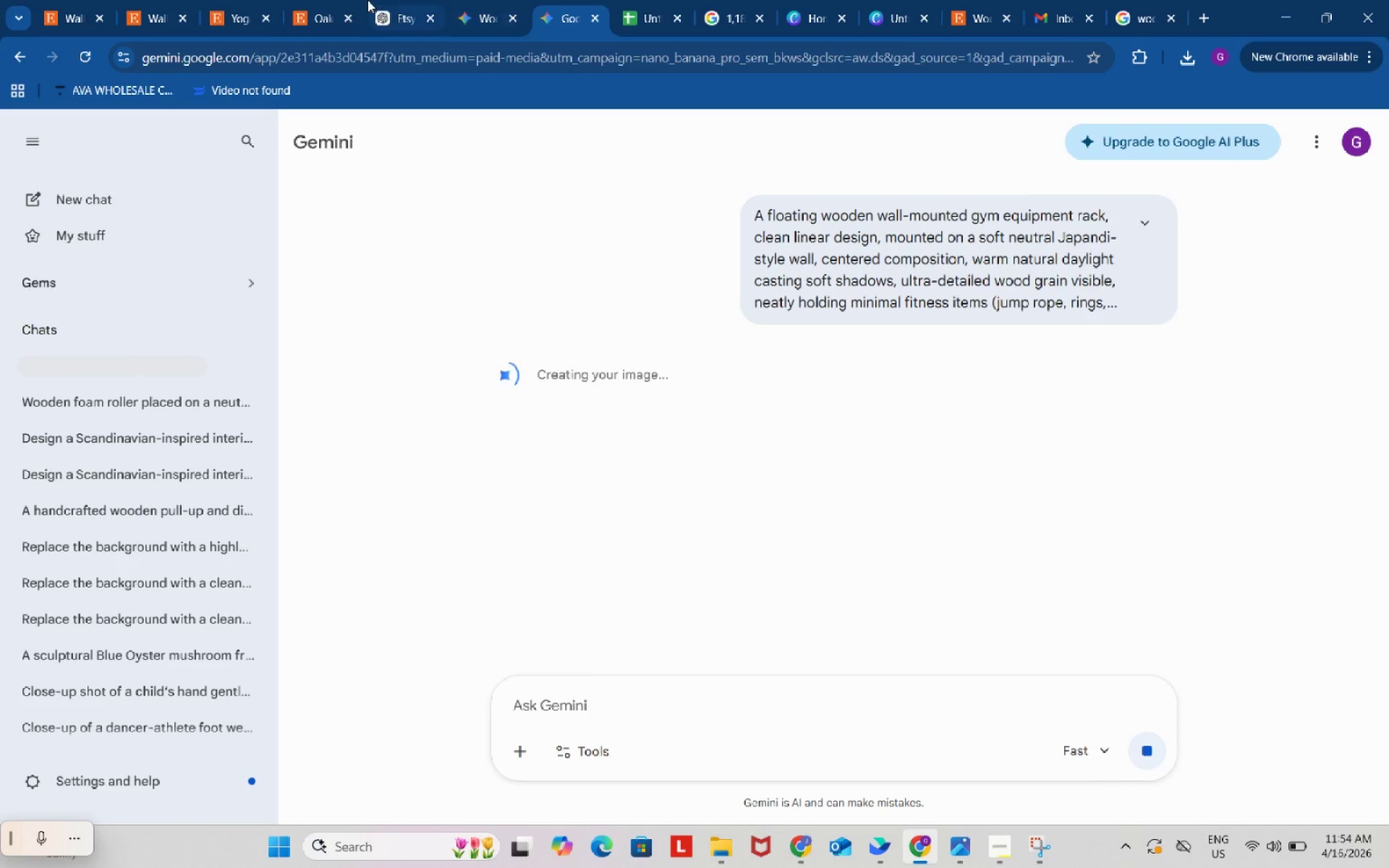 
left_click([320, 0])
 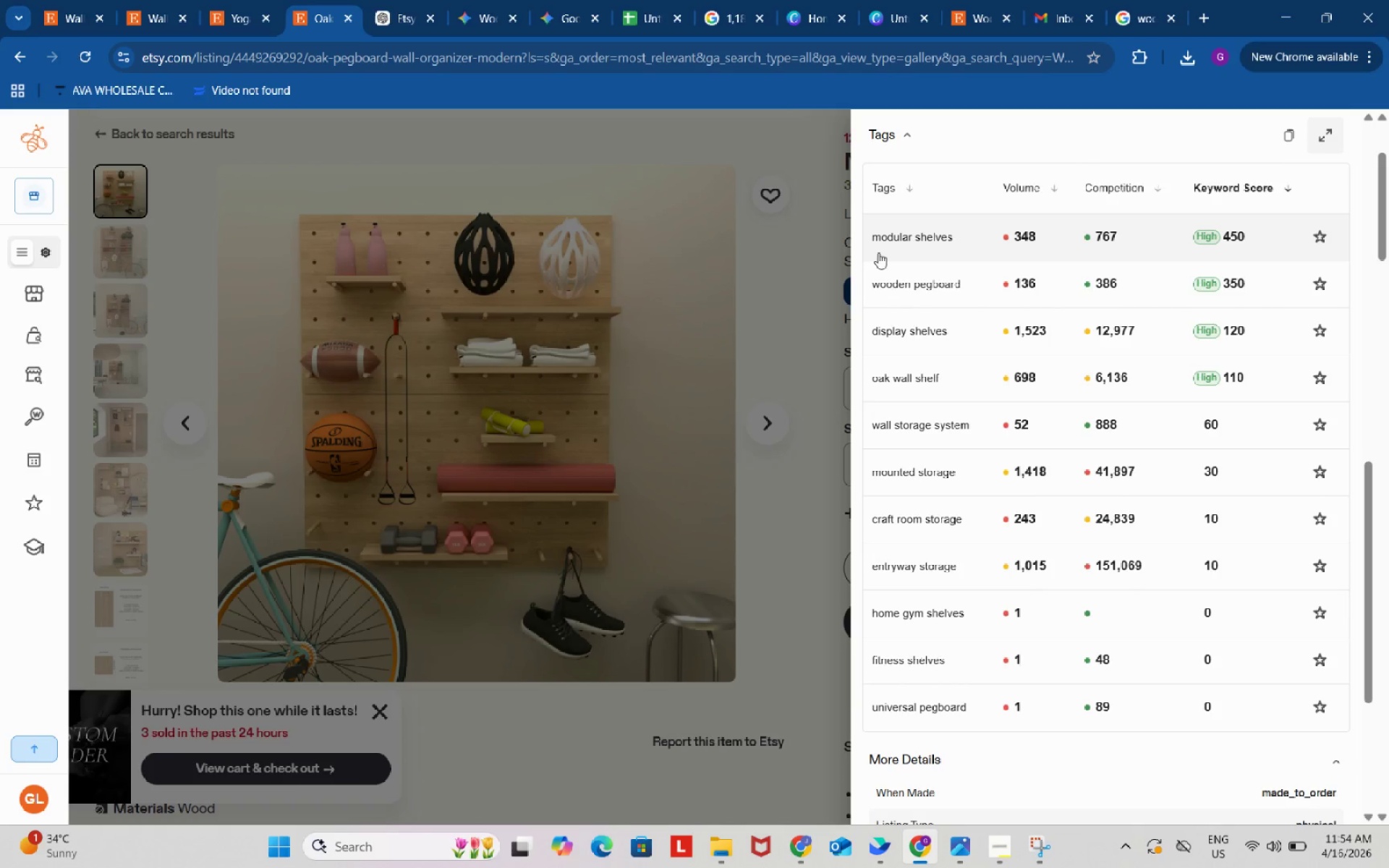 
left_click([907, 235])
 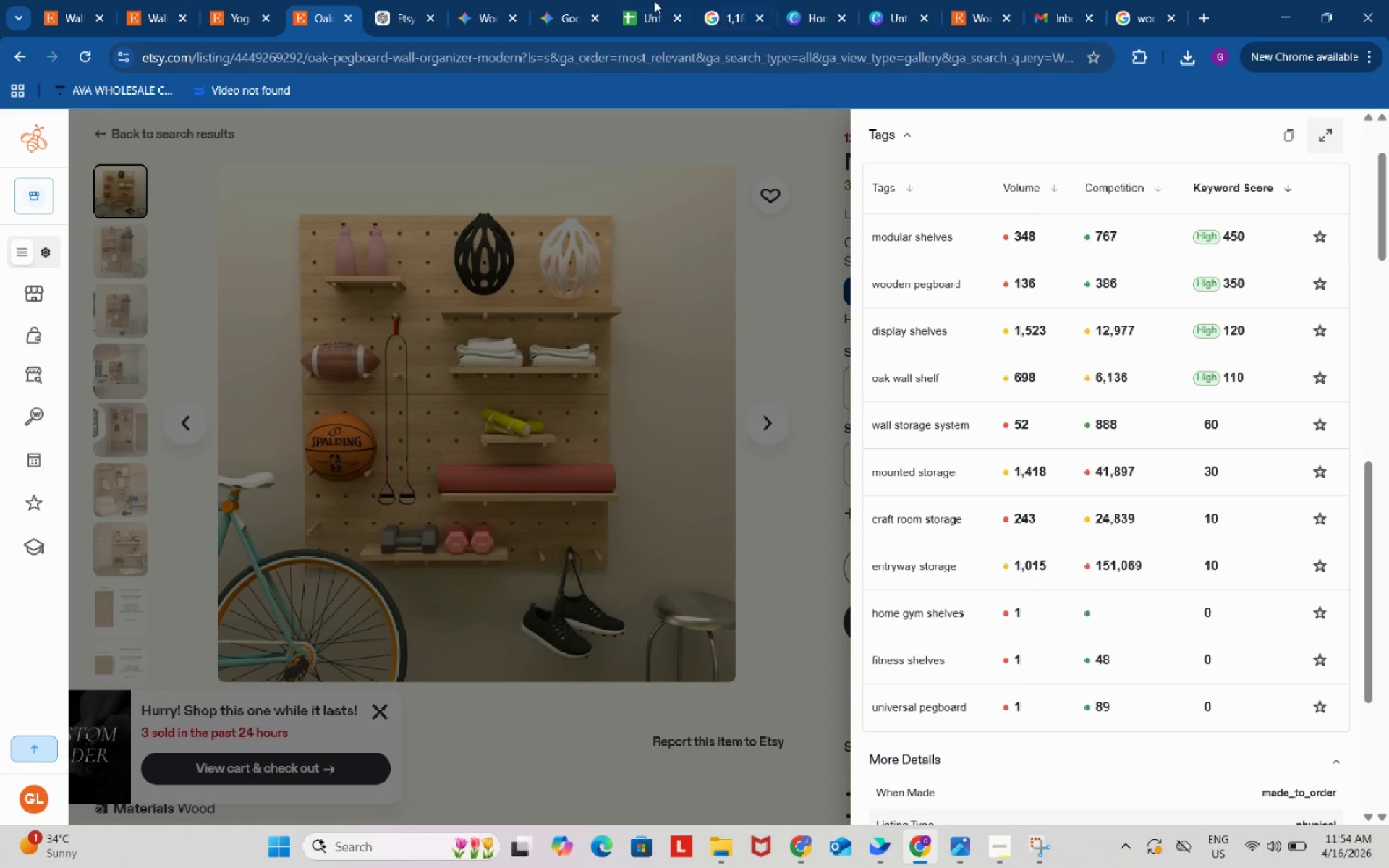 
left_click([641, 0])
 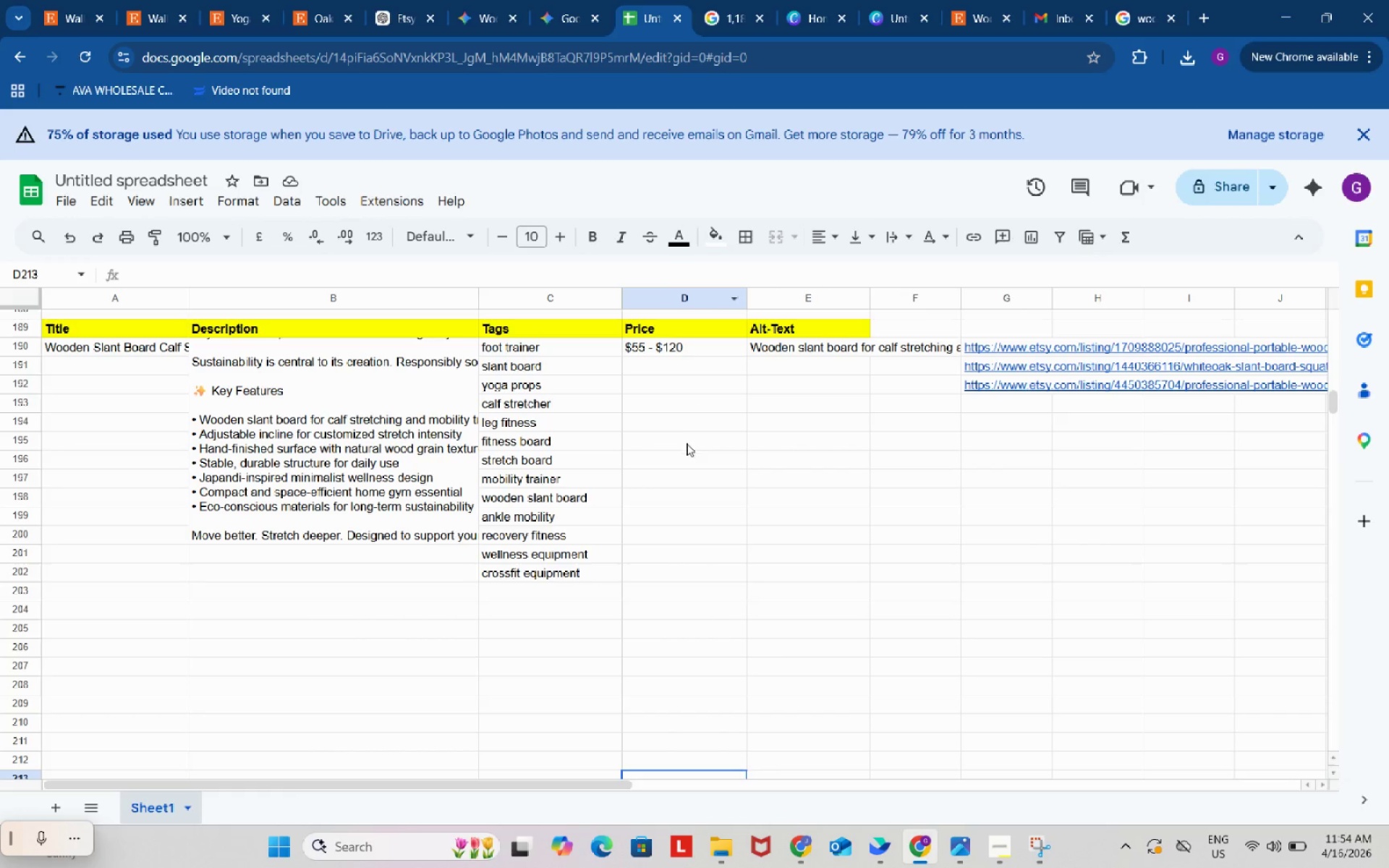 
scroll: coordinate [663, 495], scroll_direction: up, amount: 1.0
 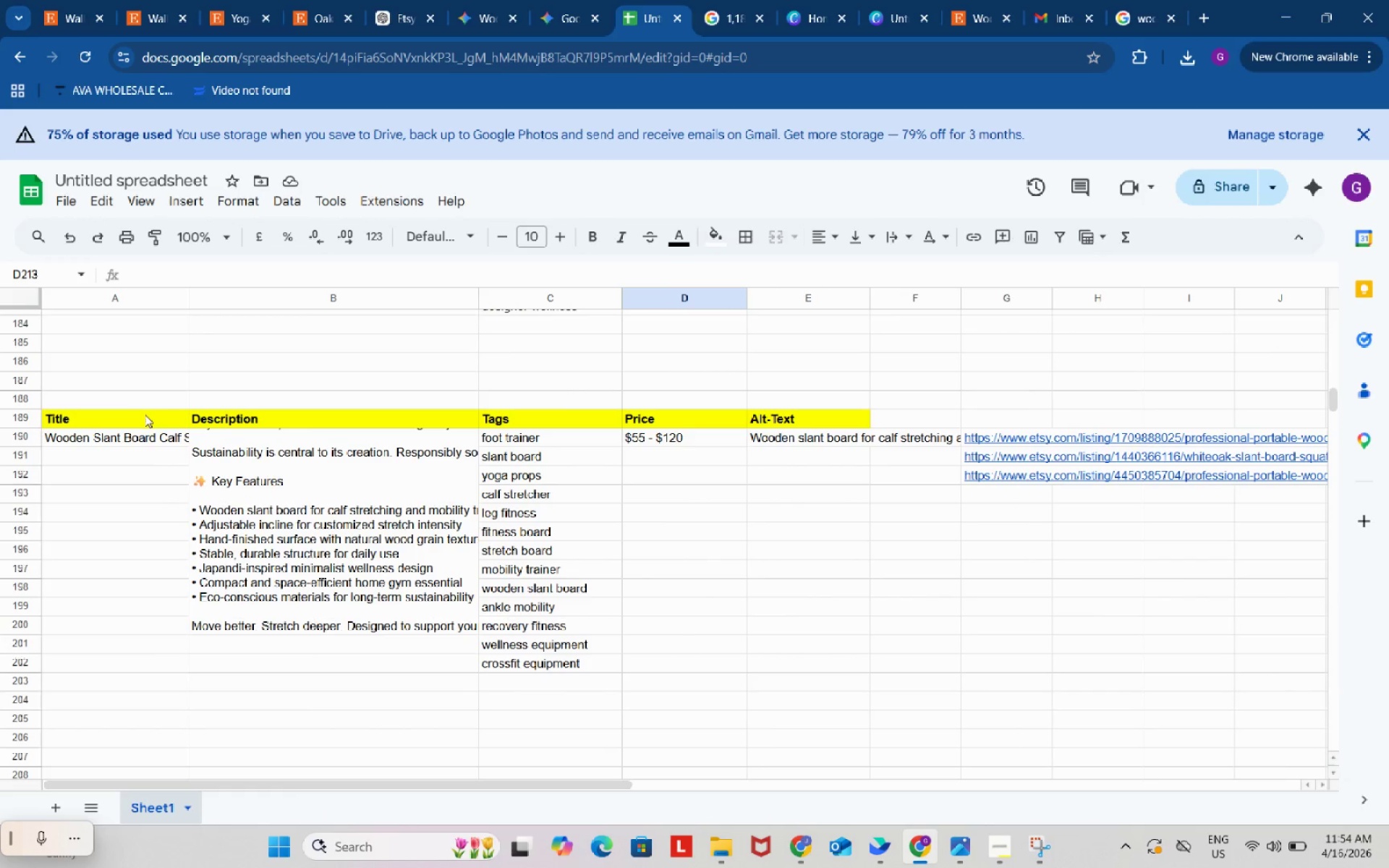 
left_click_drag(start_coordinate=[138, 416], to_coordinate=[797, 416])
 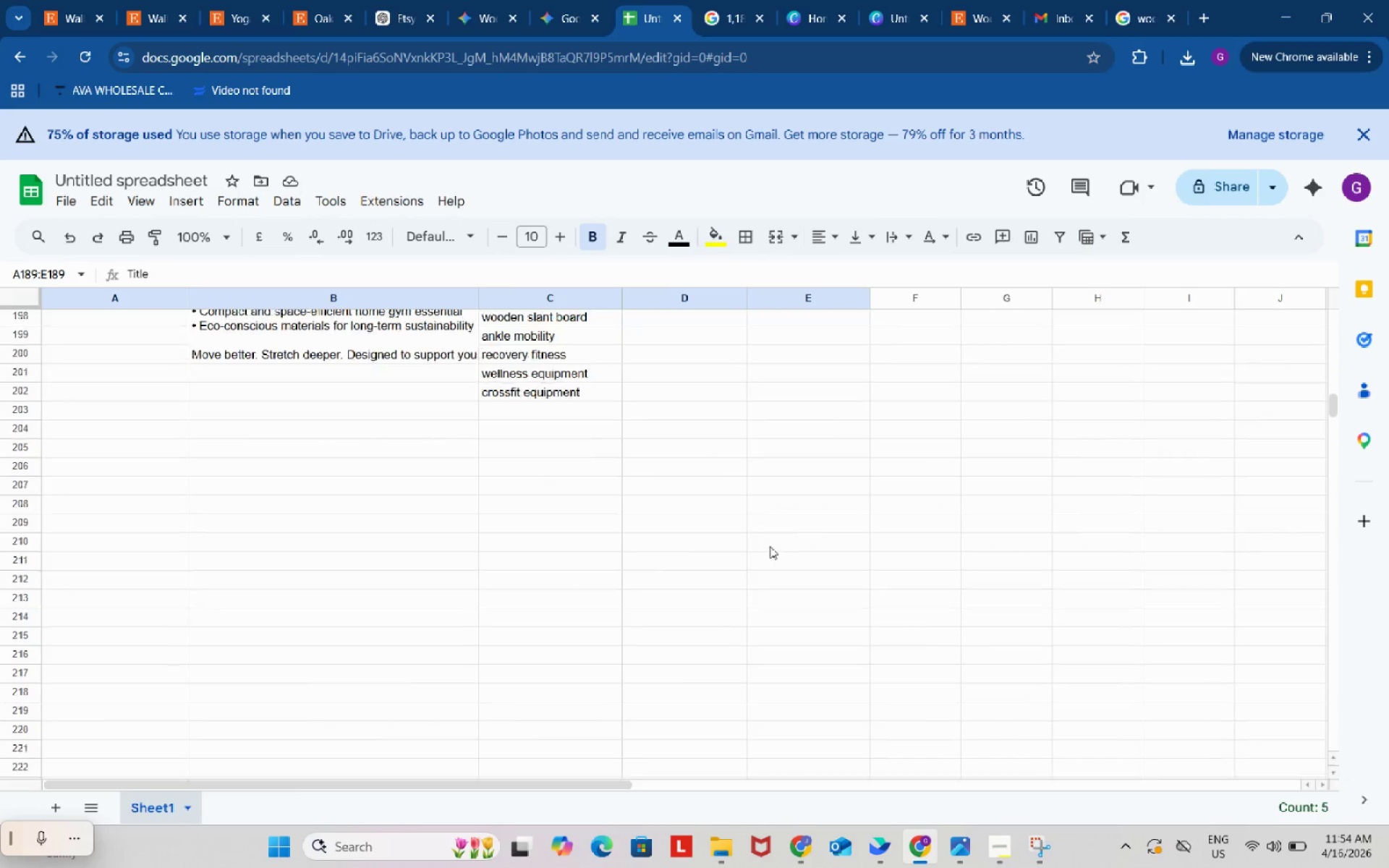 
key(Control+C)
 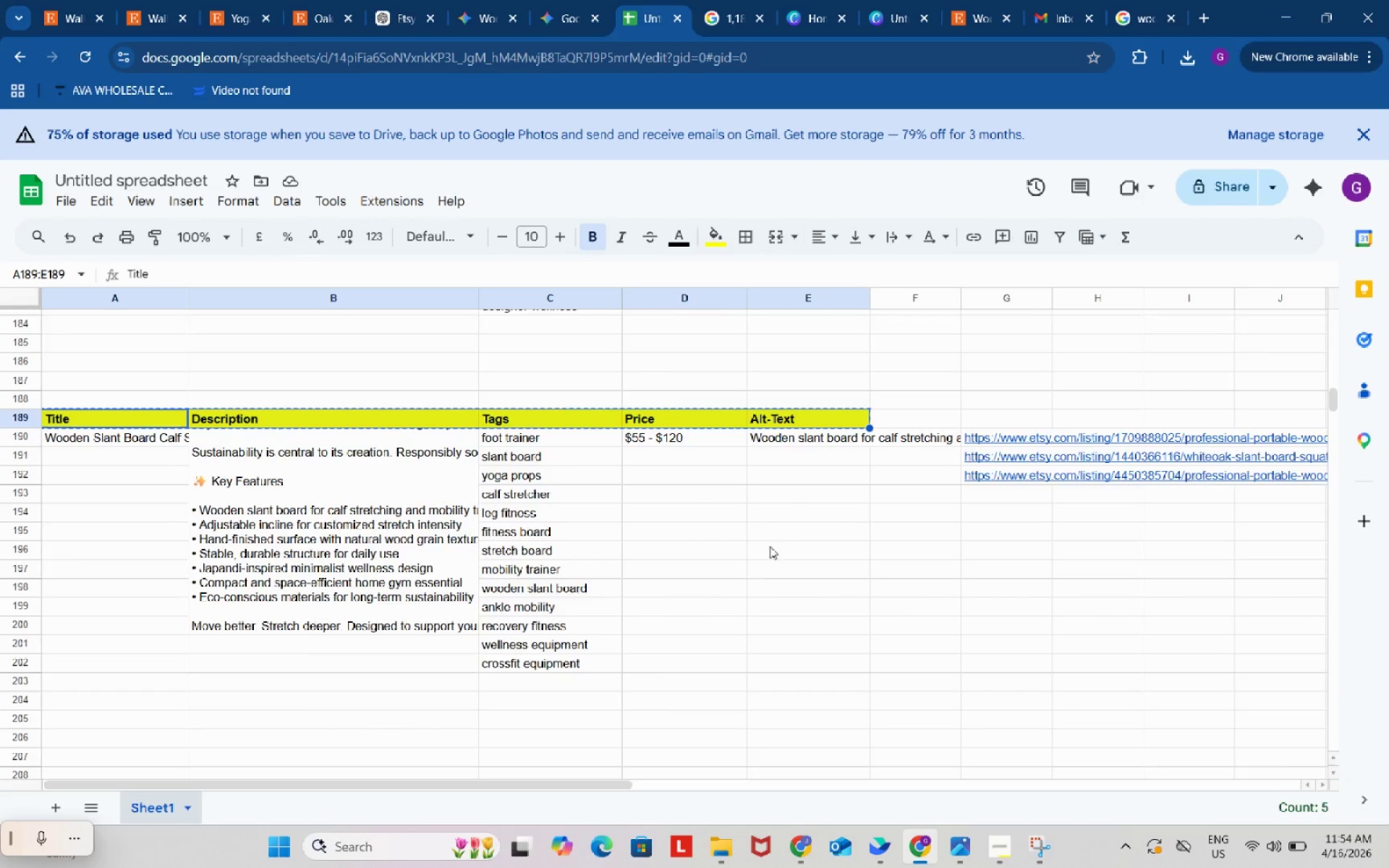 
scroll: coordinate [770, 546], scroll_direction: down, amount: 4.0
 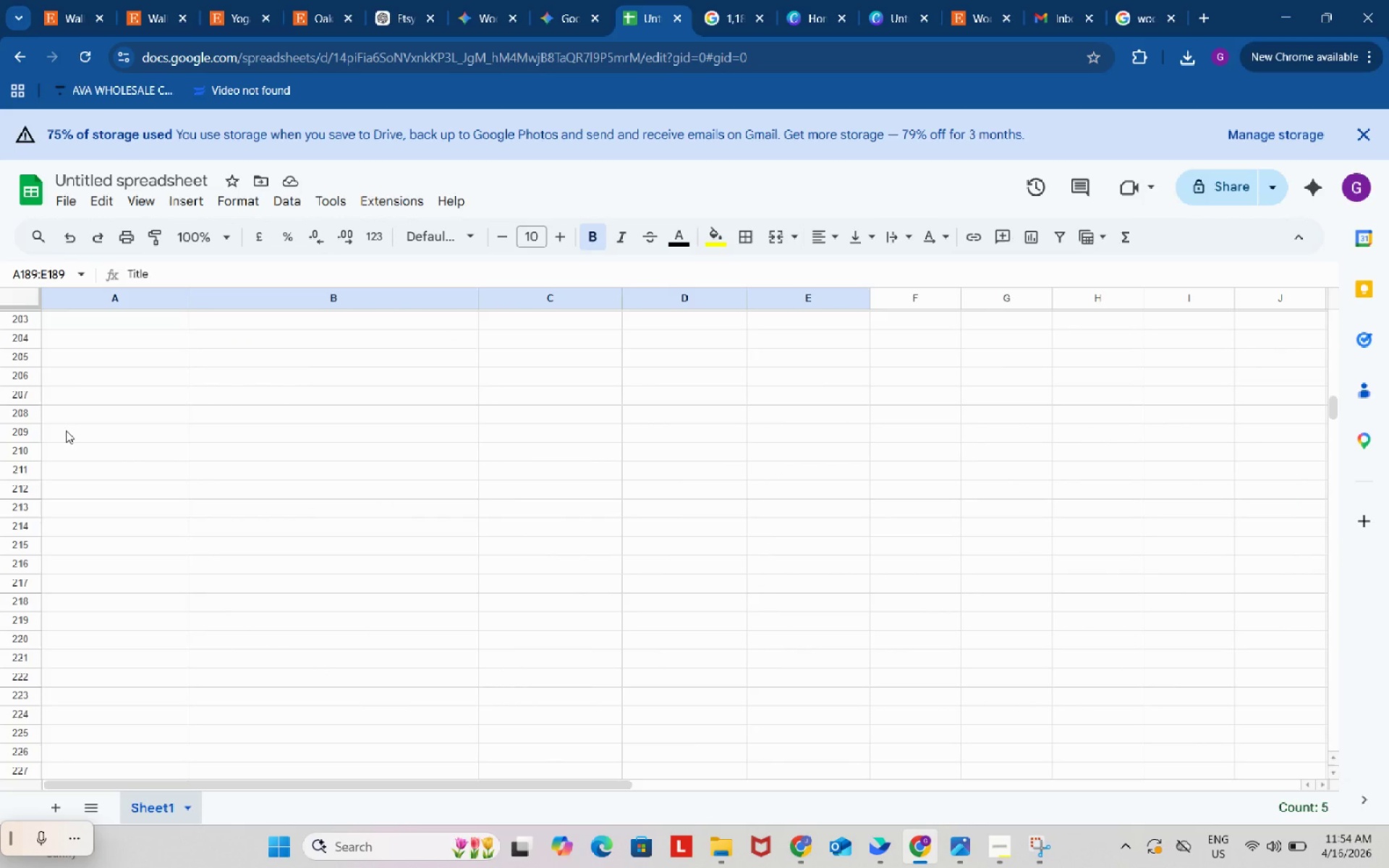 
left_click([66, 420])
 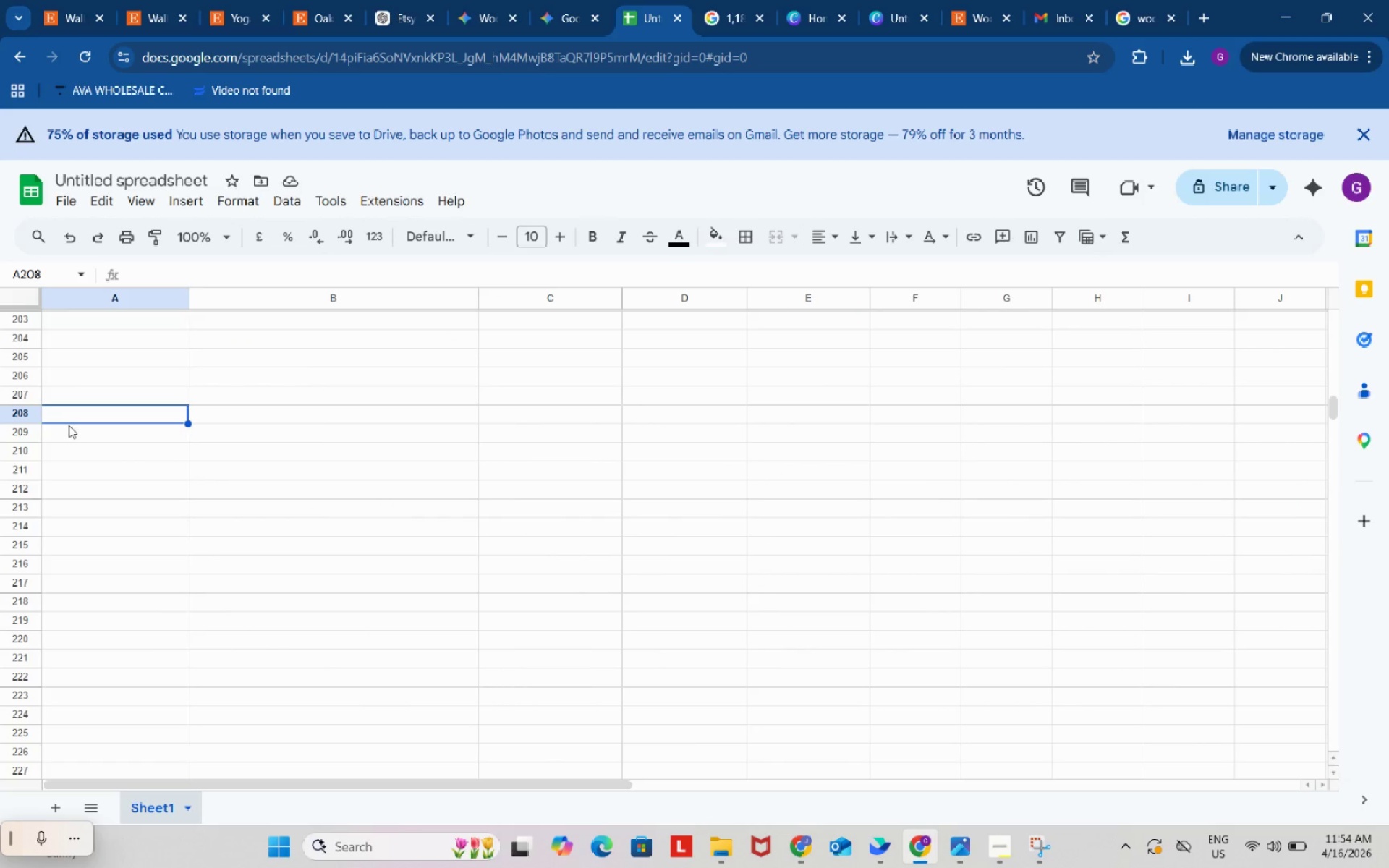 
key(Control+ControlLeft)
 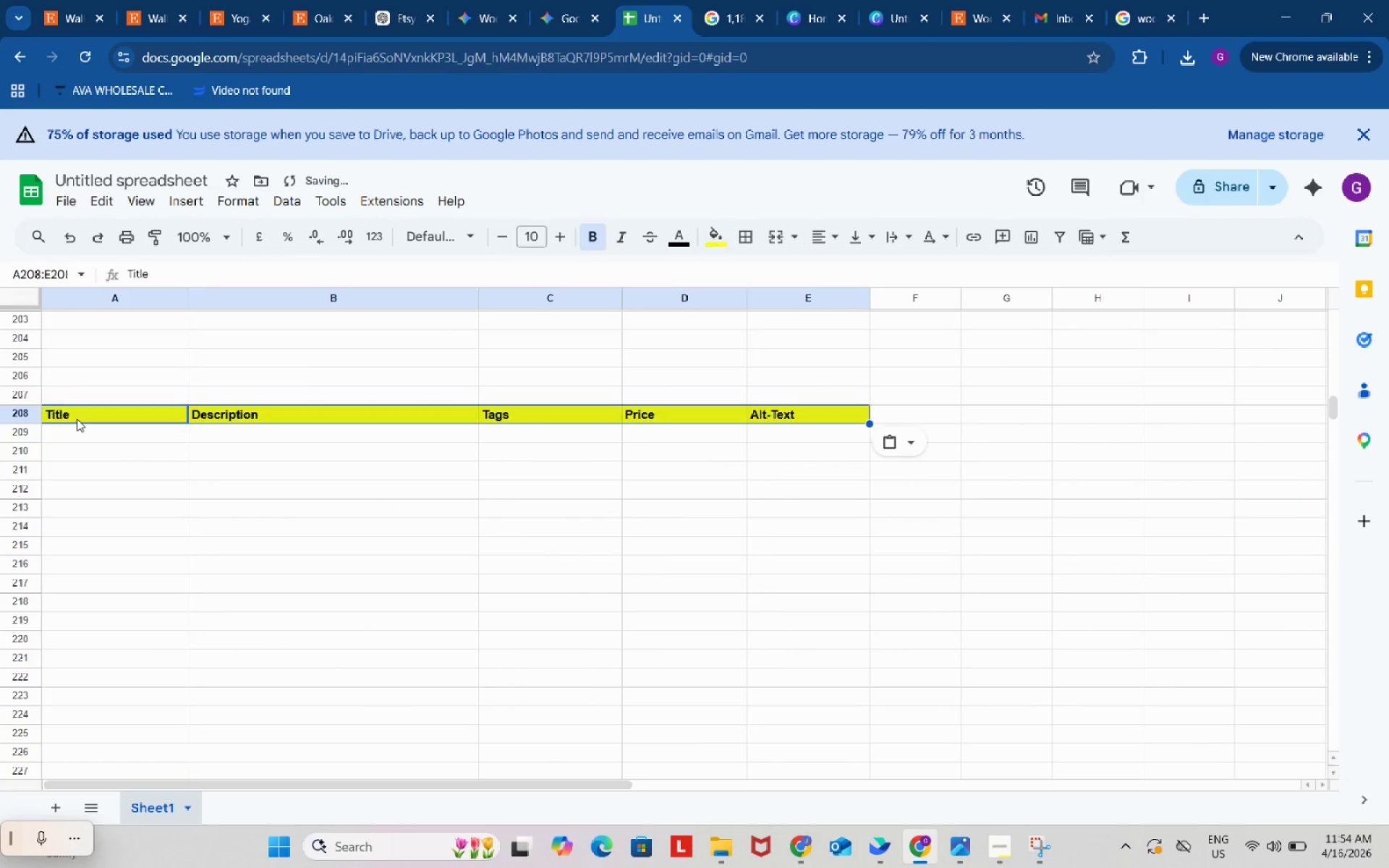 
key(Control+V)
 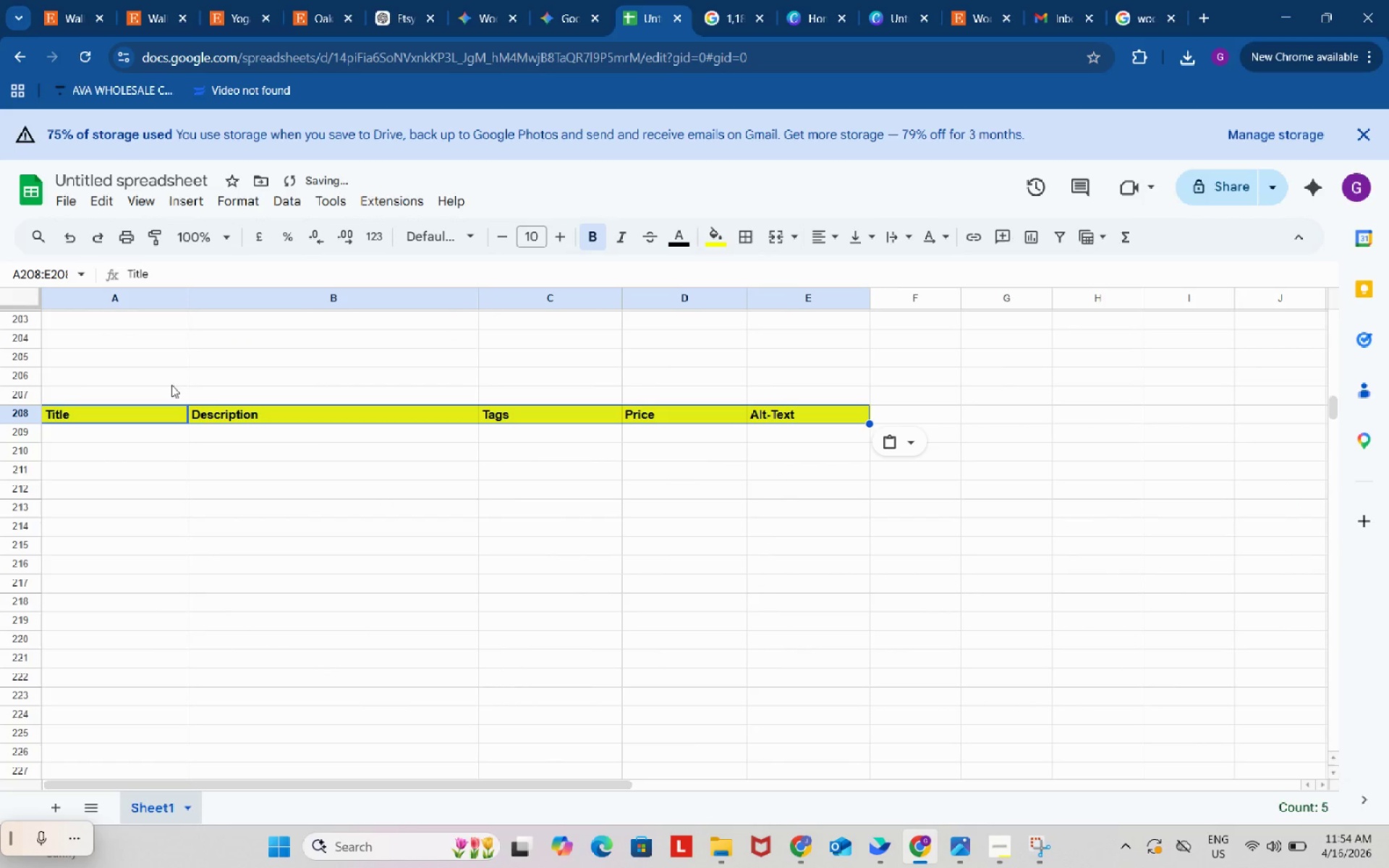 
left_click([292, 475])
 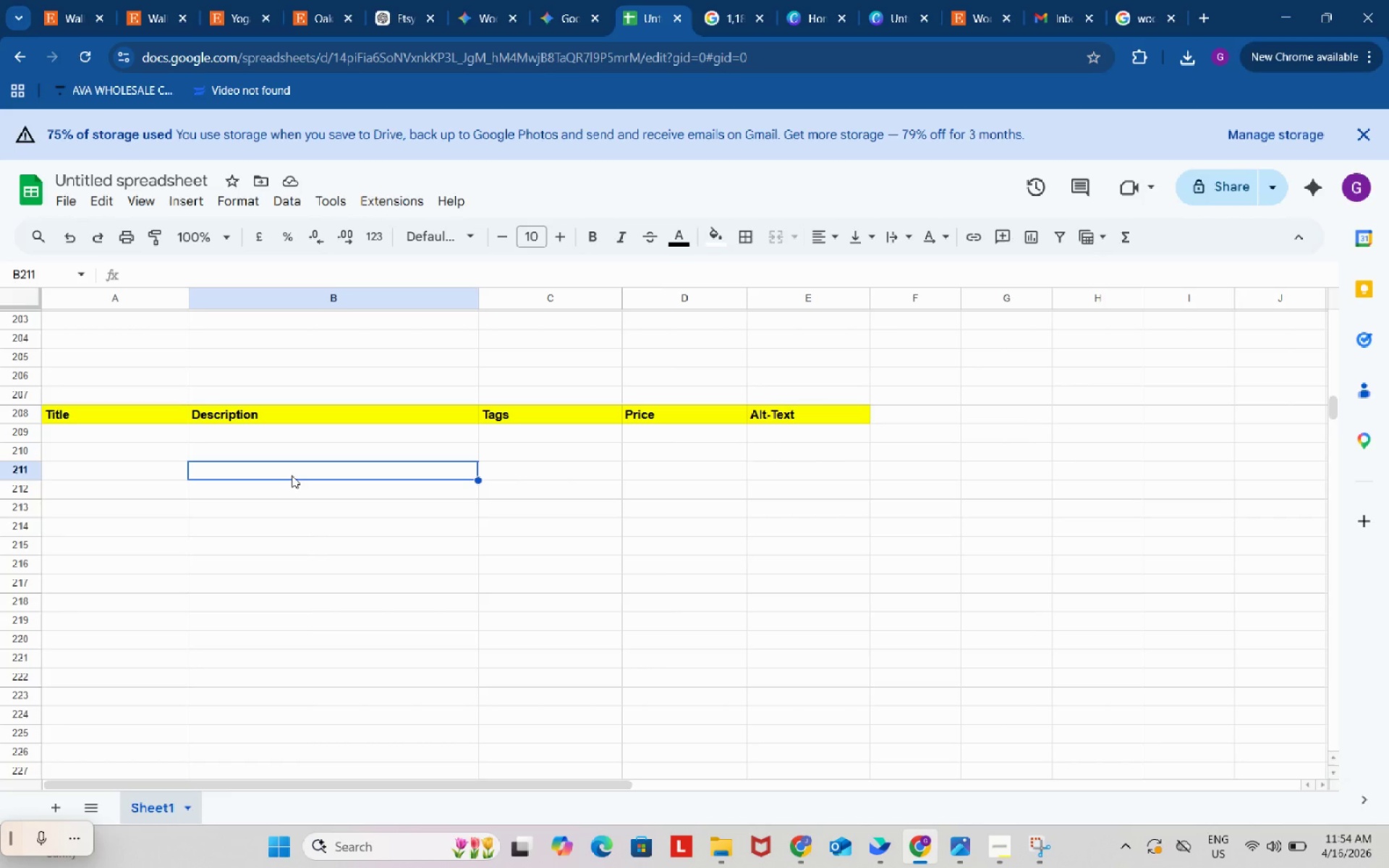 
wait(10.27)
 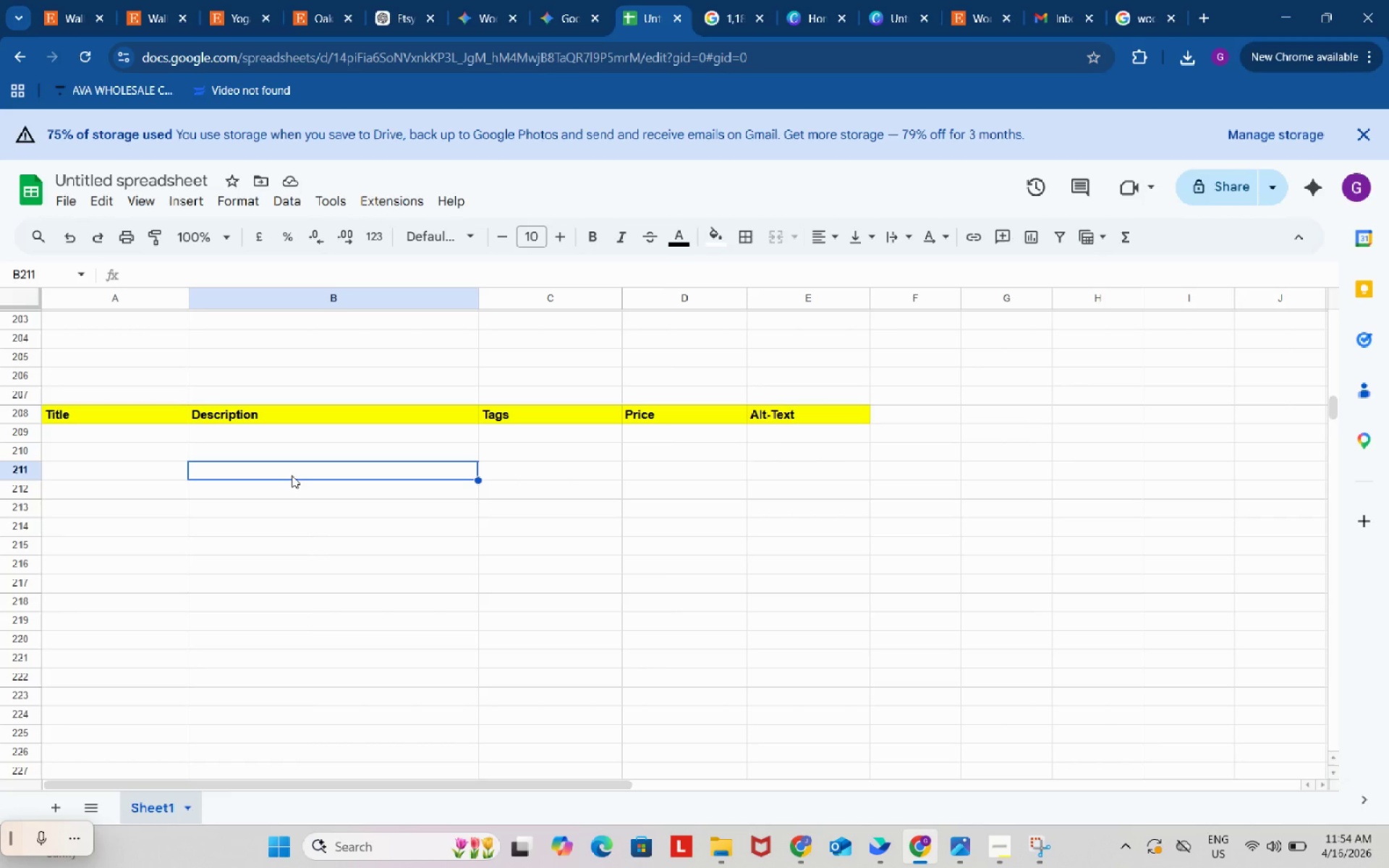 
left_click([334, 0])
 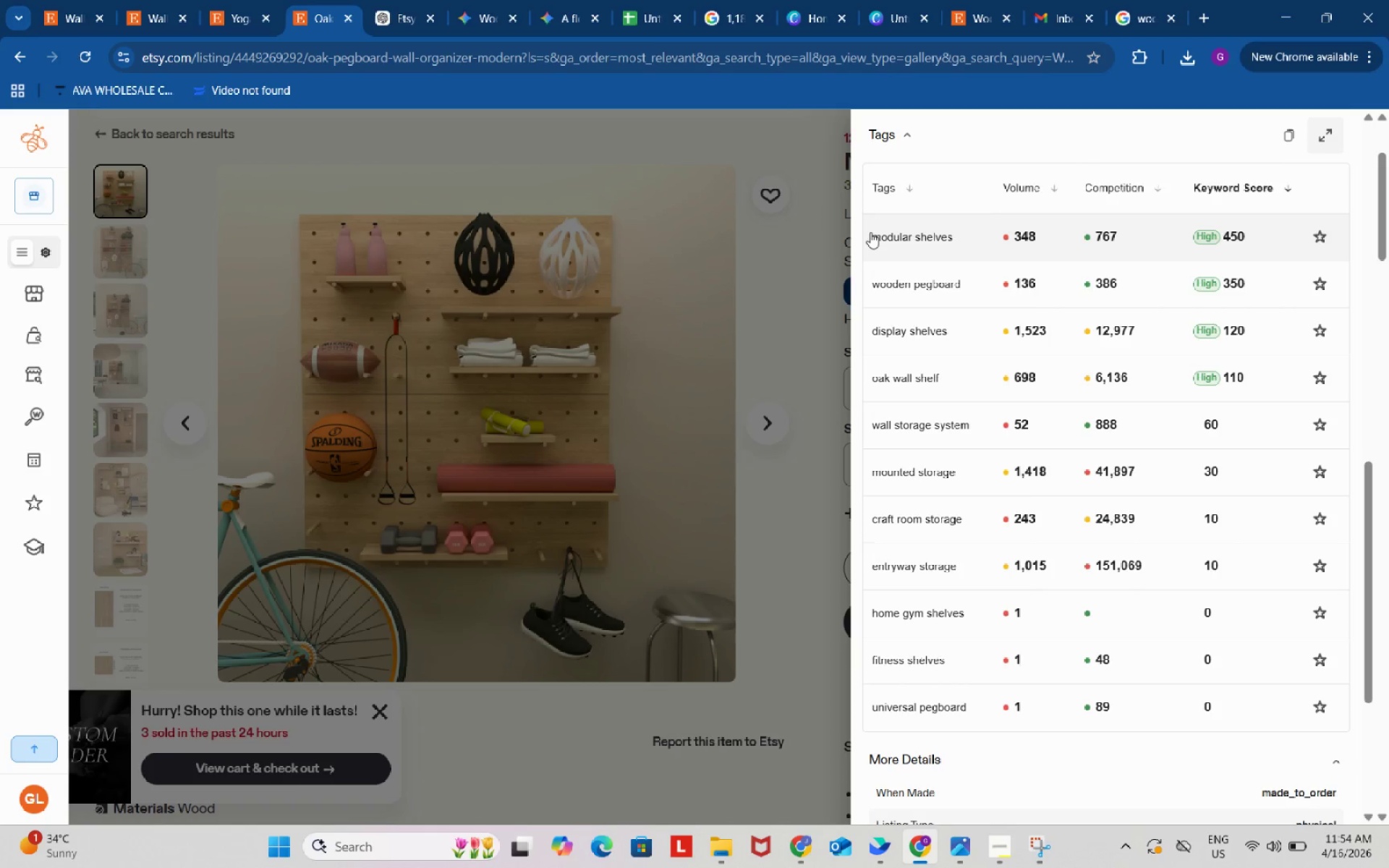 
left_click([878, 234])
 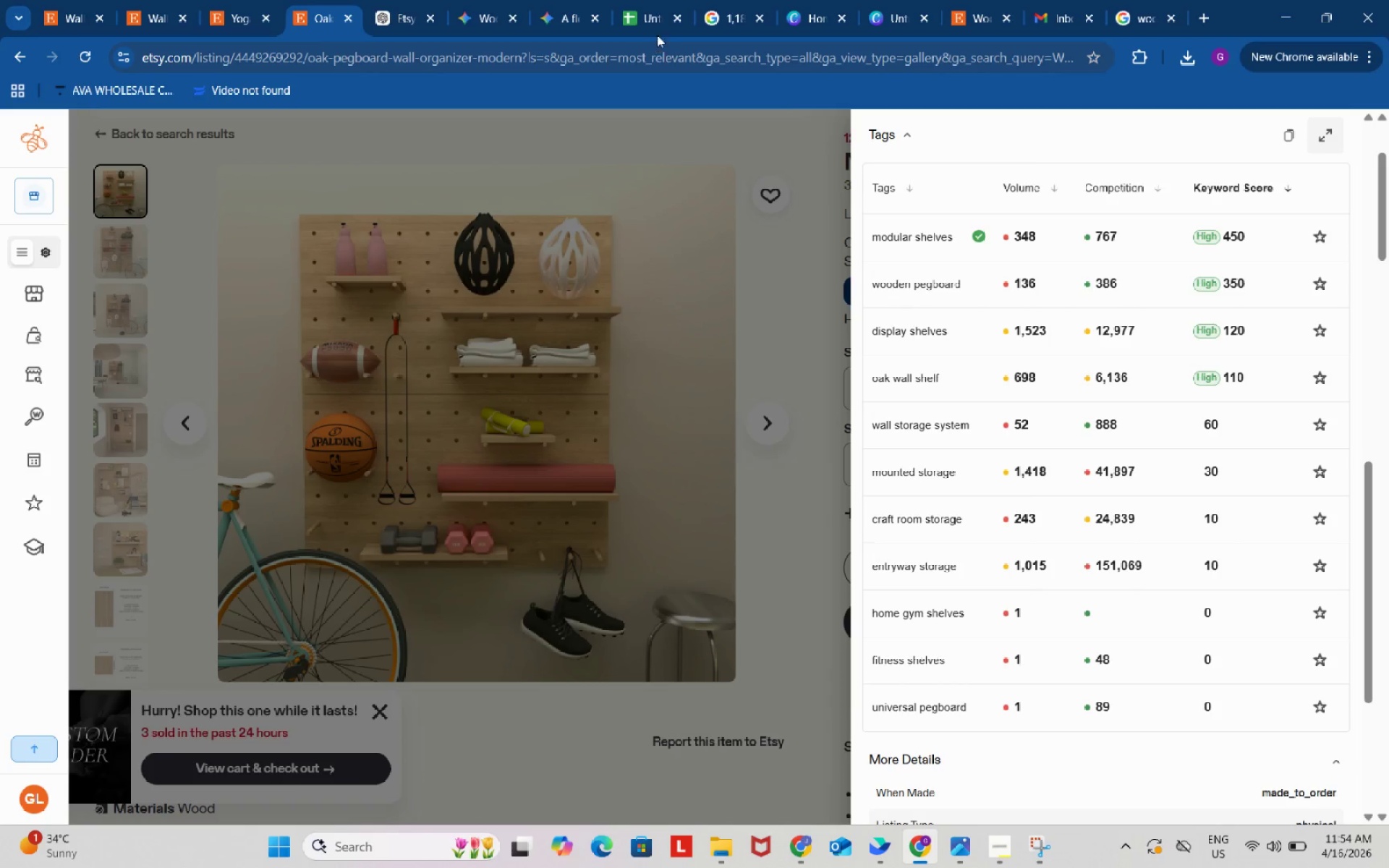 
left_click([653, 8])
 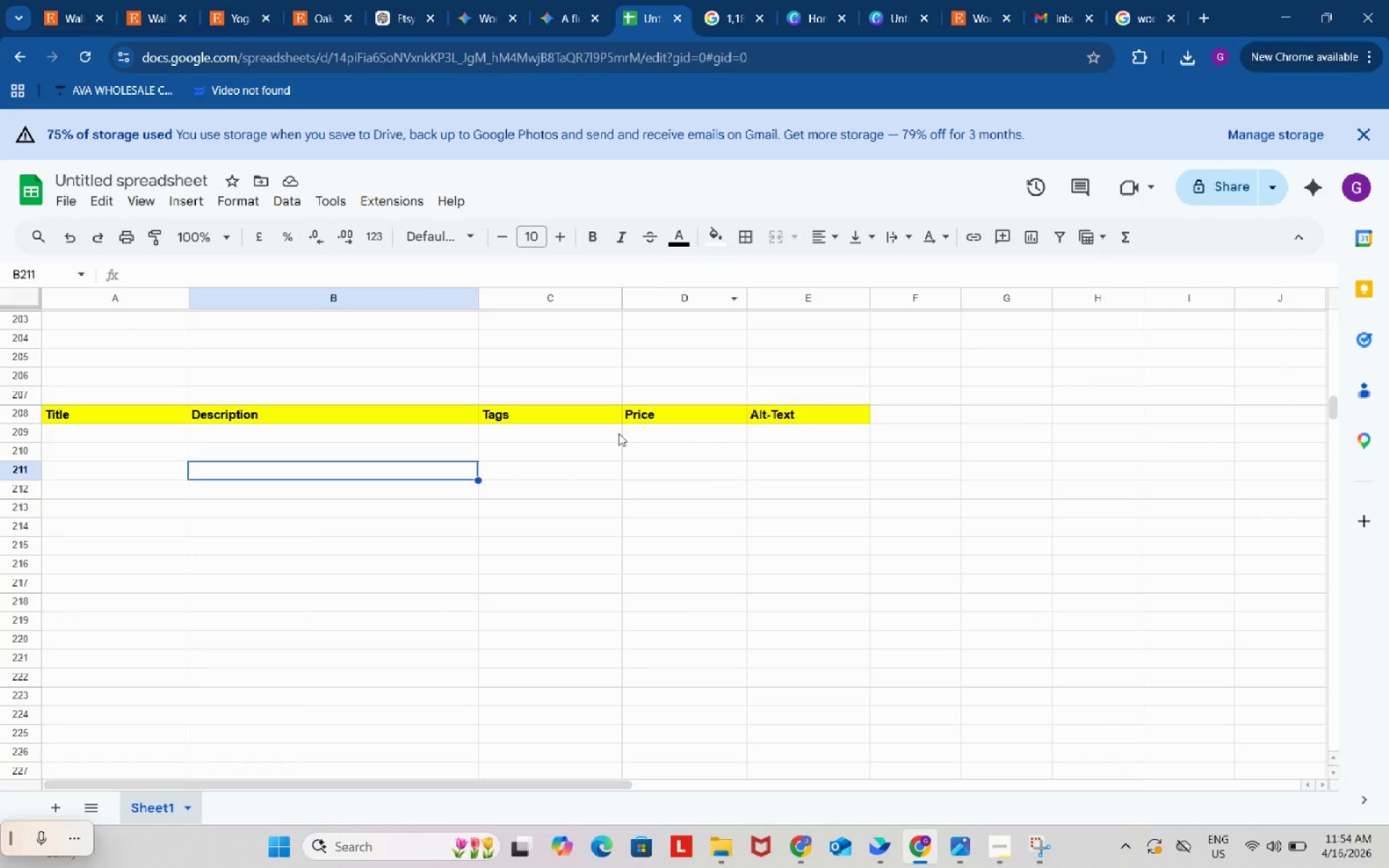 
left_click([592, 435])
 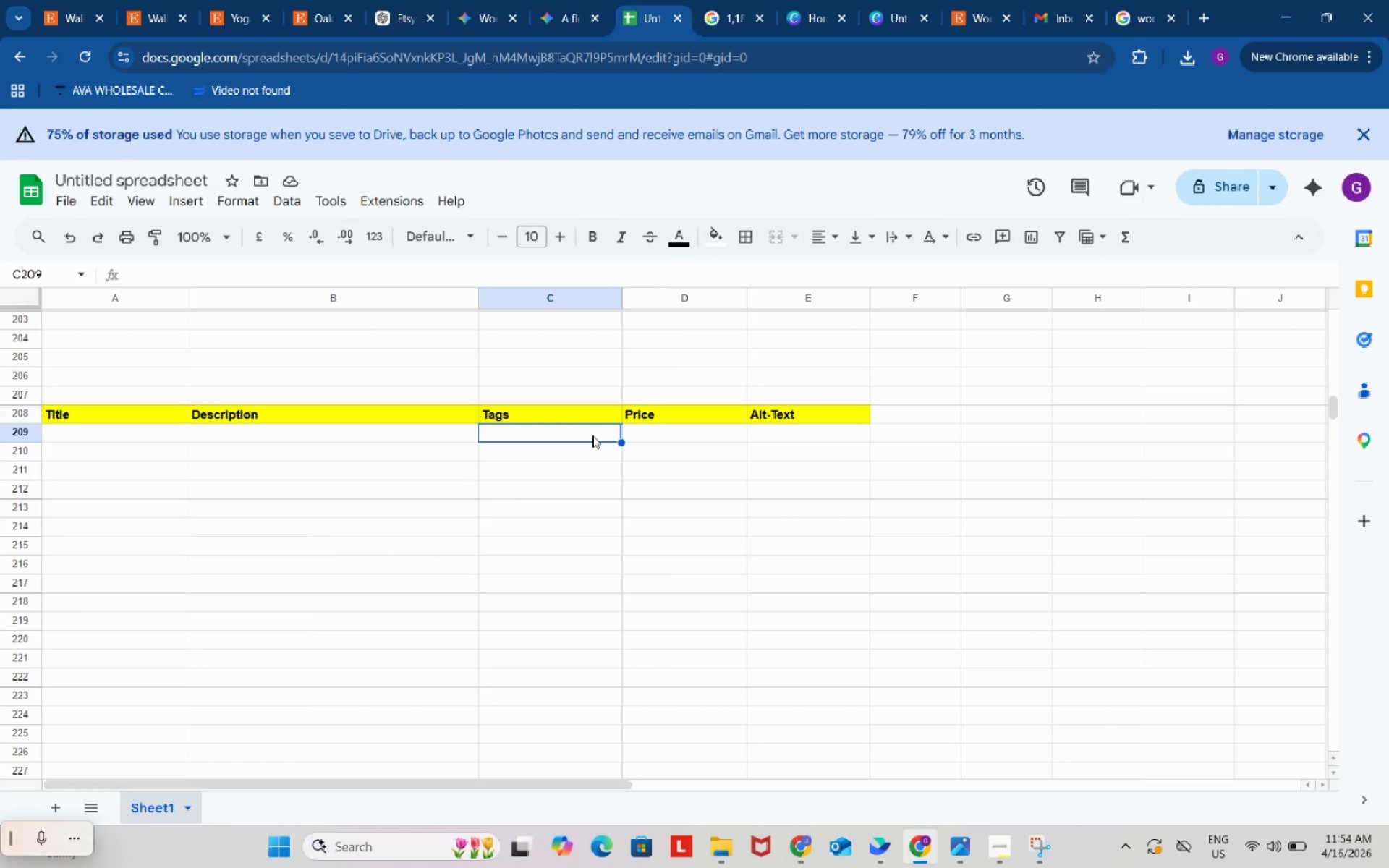 
left_click_drag(start_coordinate=[592, 435], to_coordinate=[585, 442])
 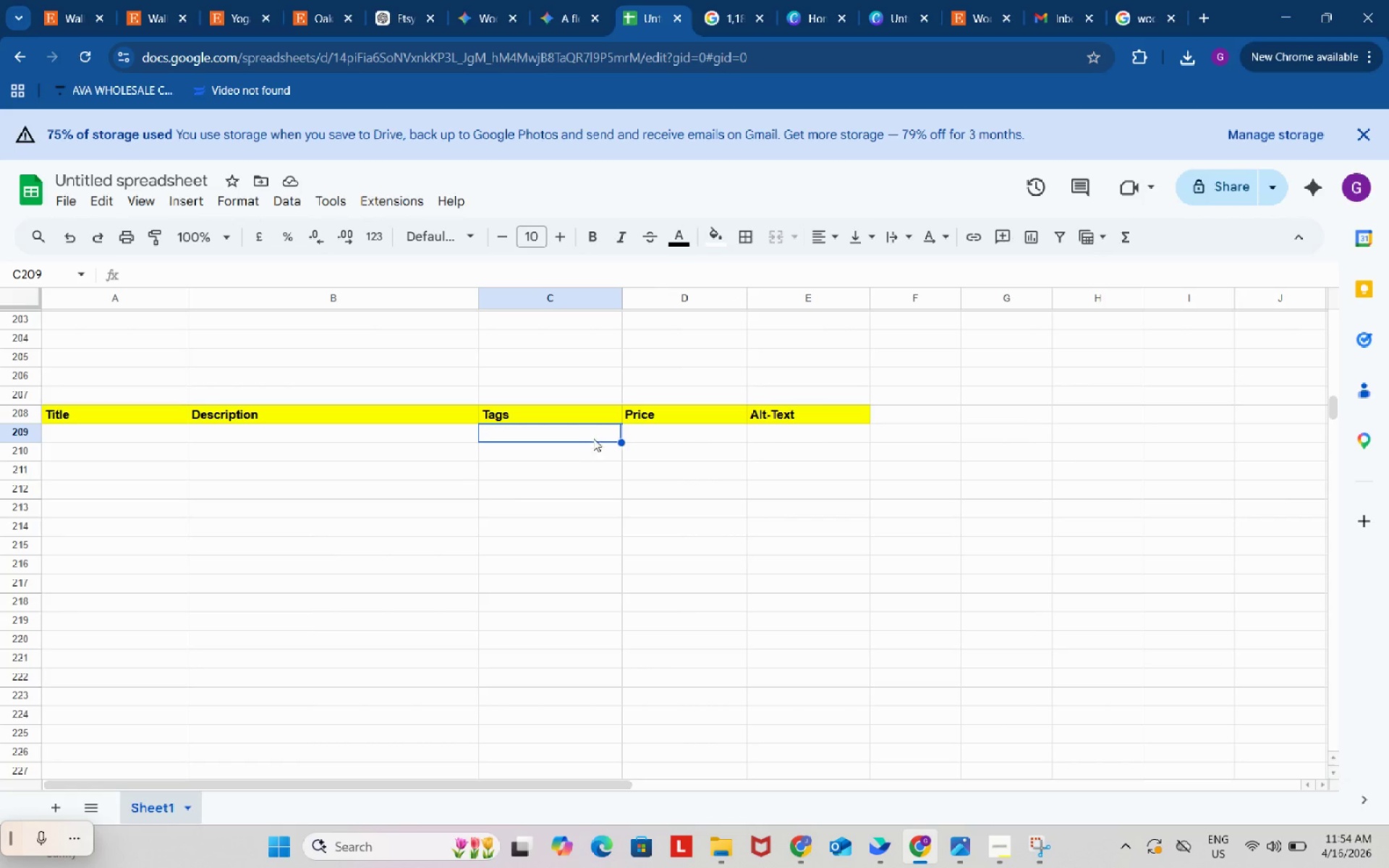 
key(Control+ControlLeft)
 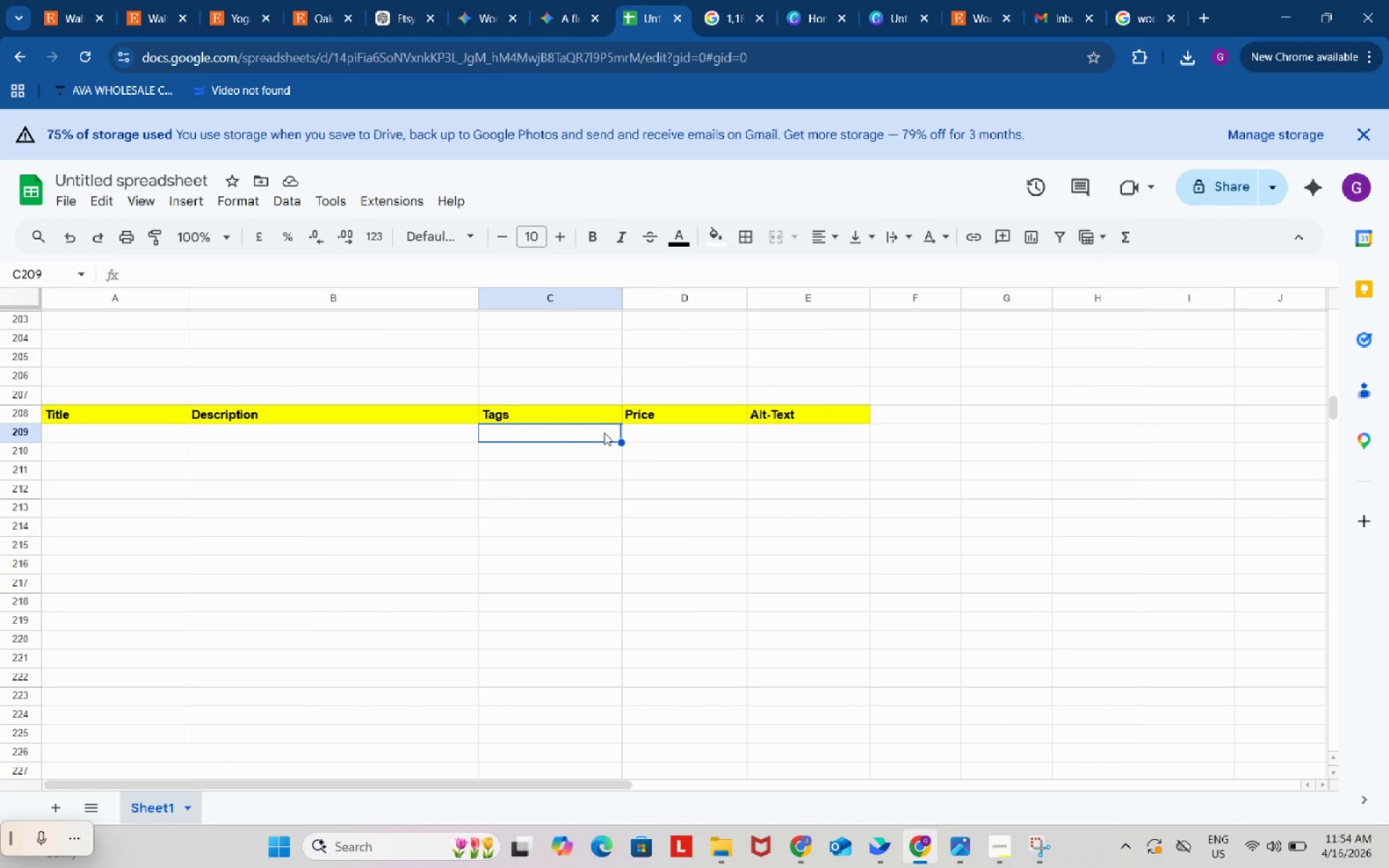 
key(Control+V)
 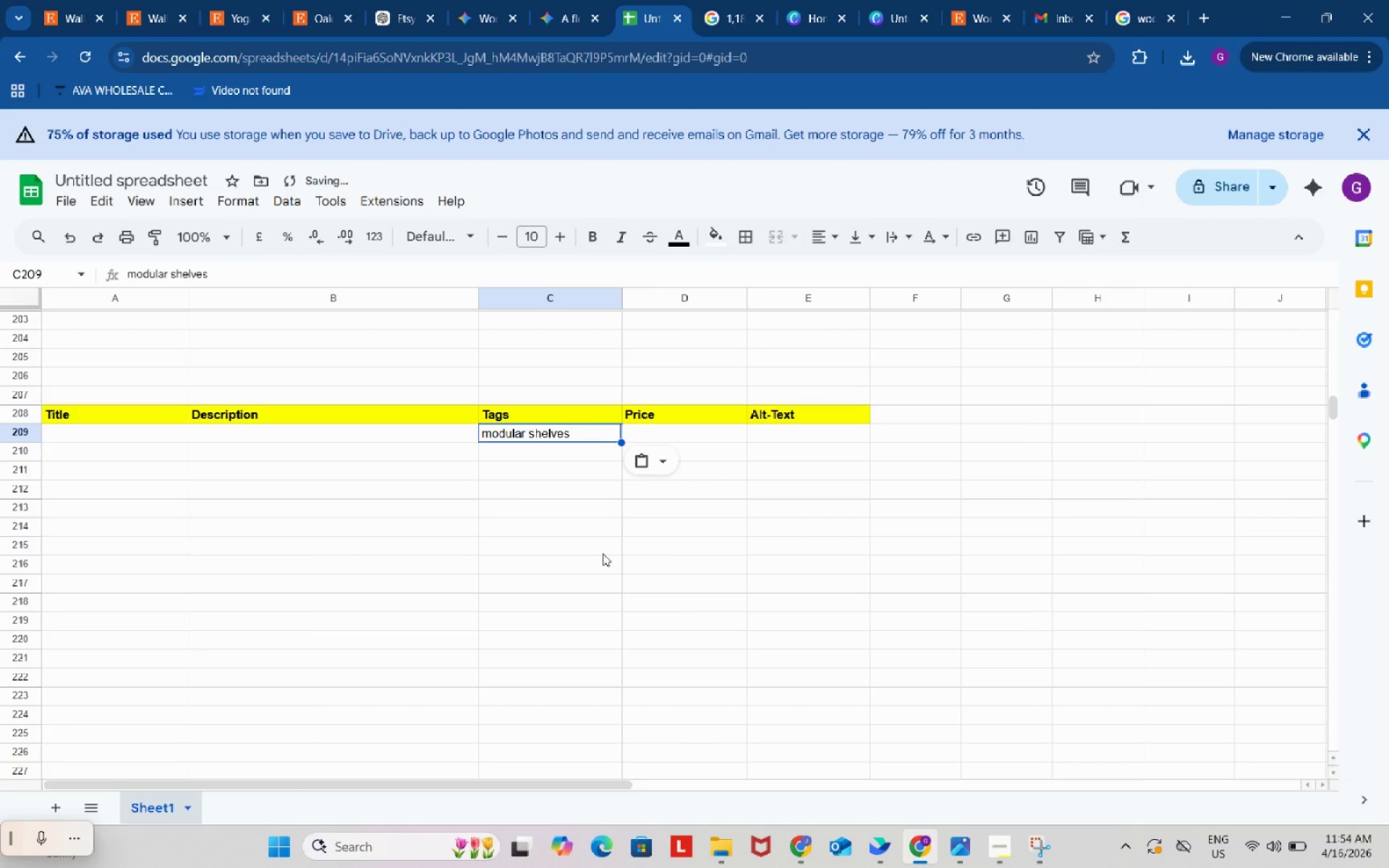 
left_click([603, 553])
 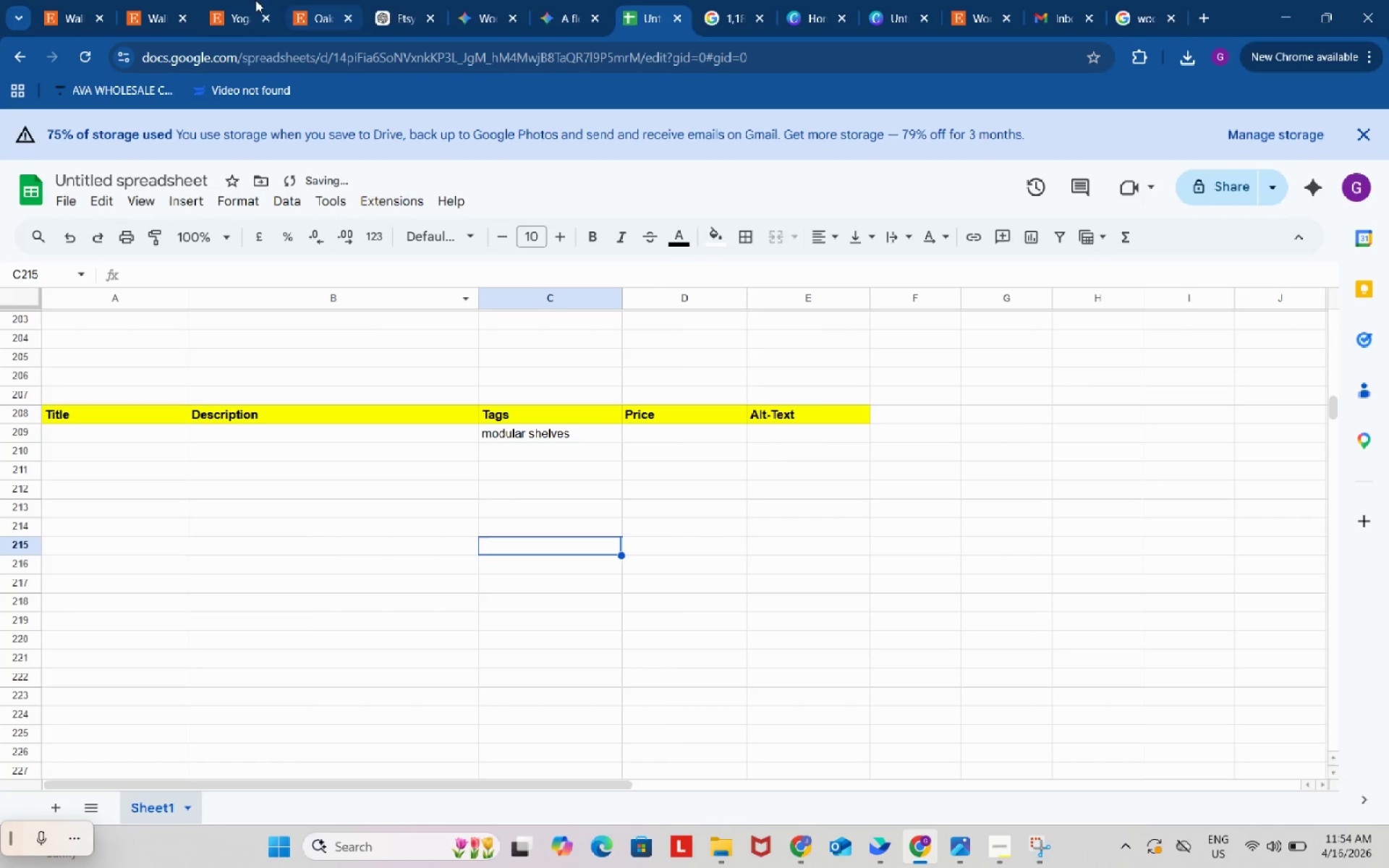 
left_click([254, 0])
 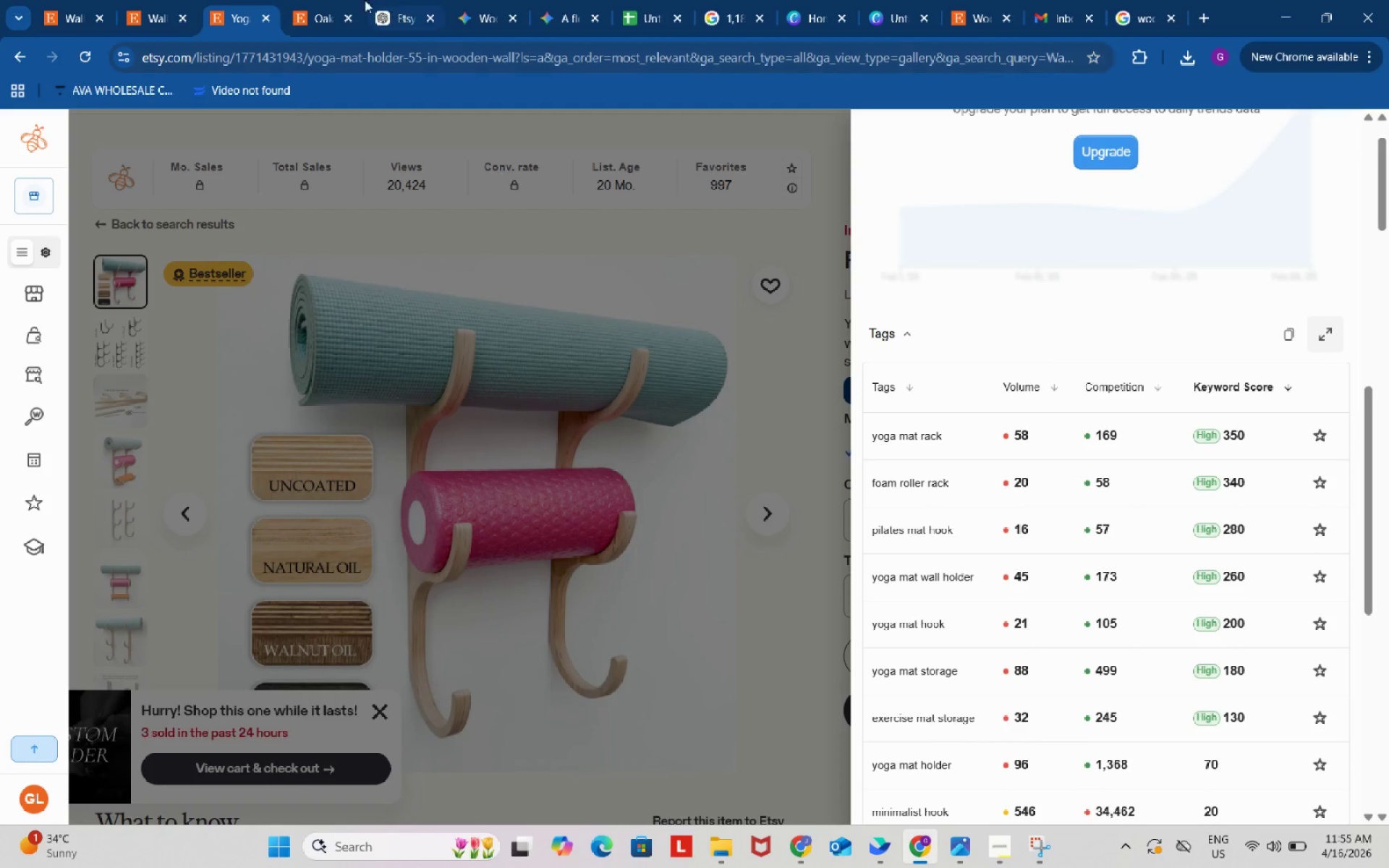 
left_click([341, 0])
 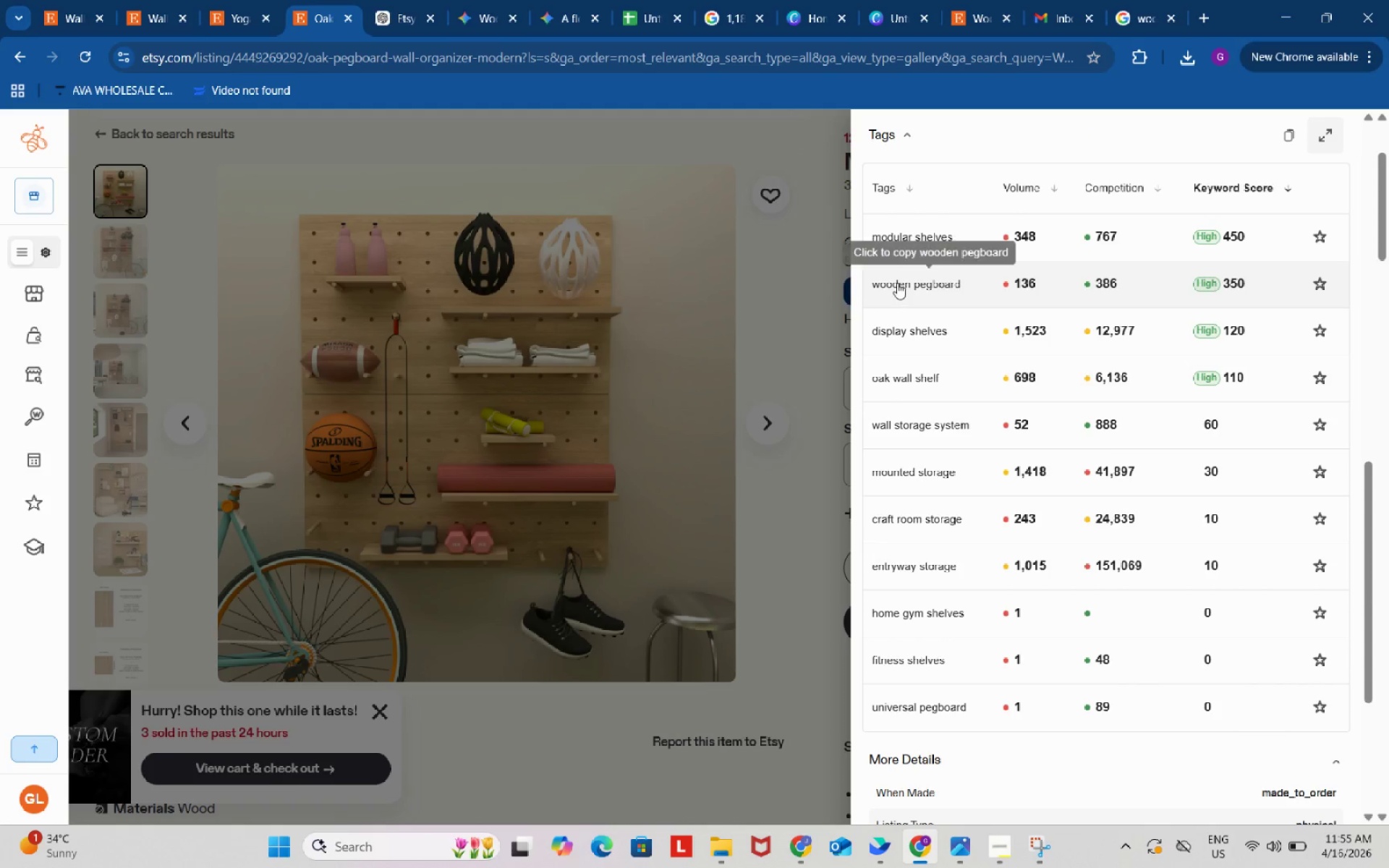 
left_click([897, 283])
 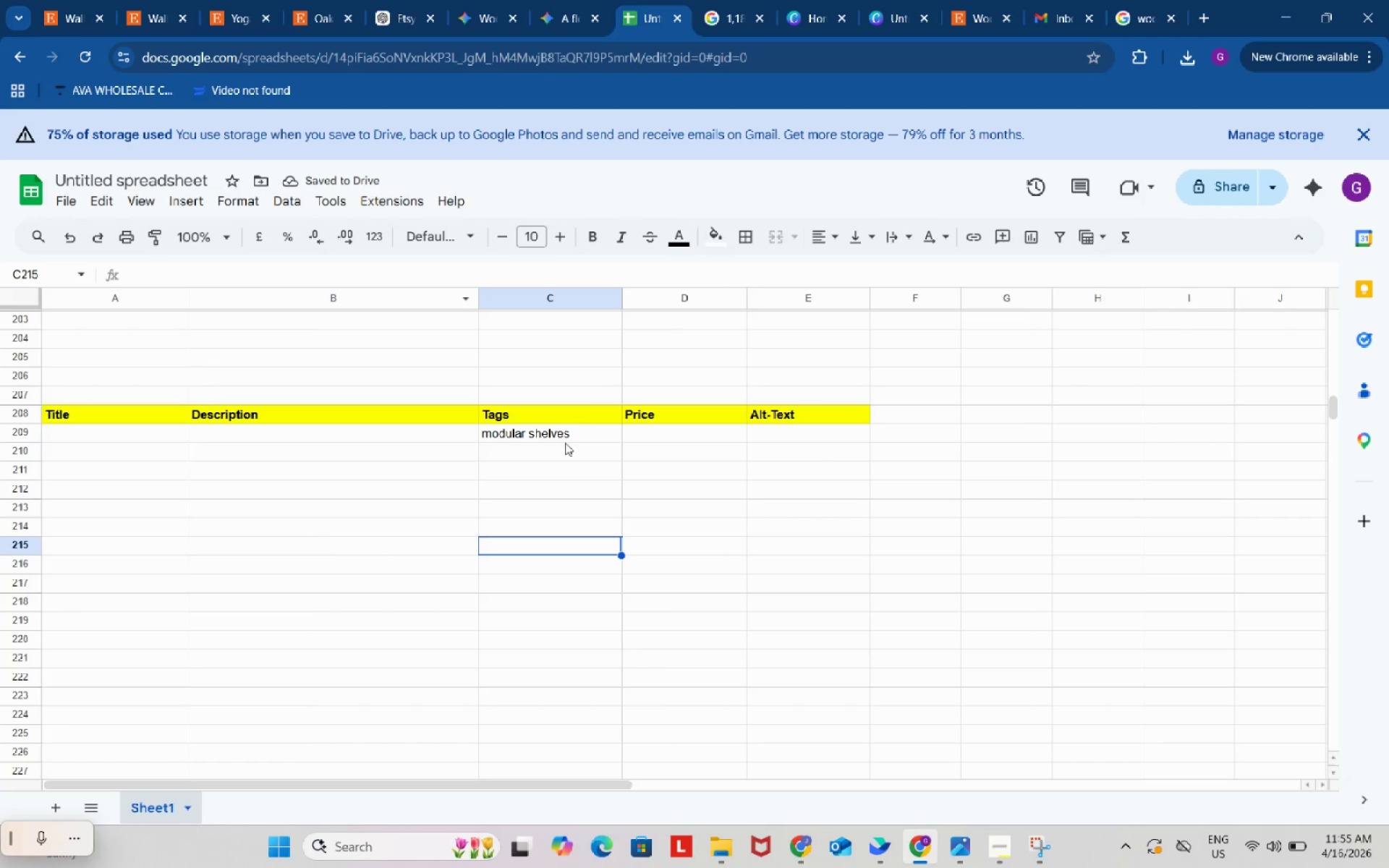 
double_click([565, 446])
 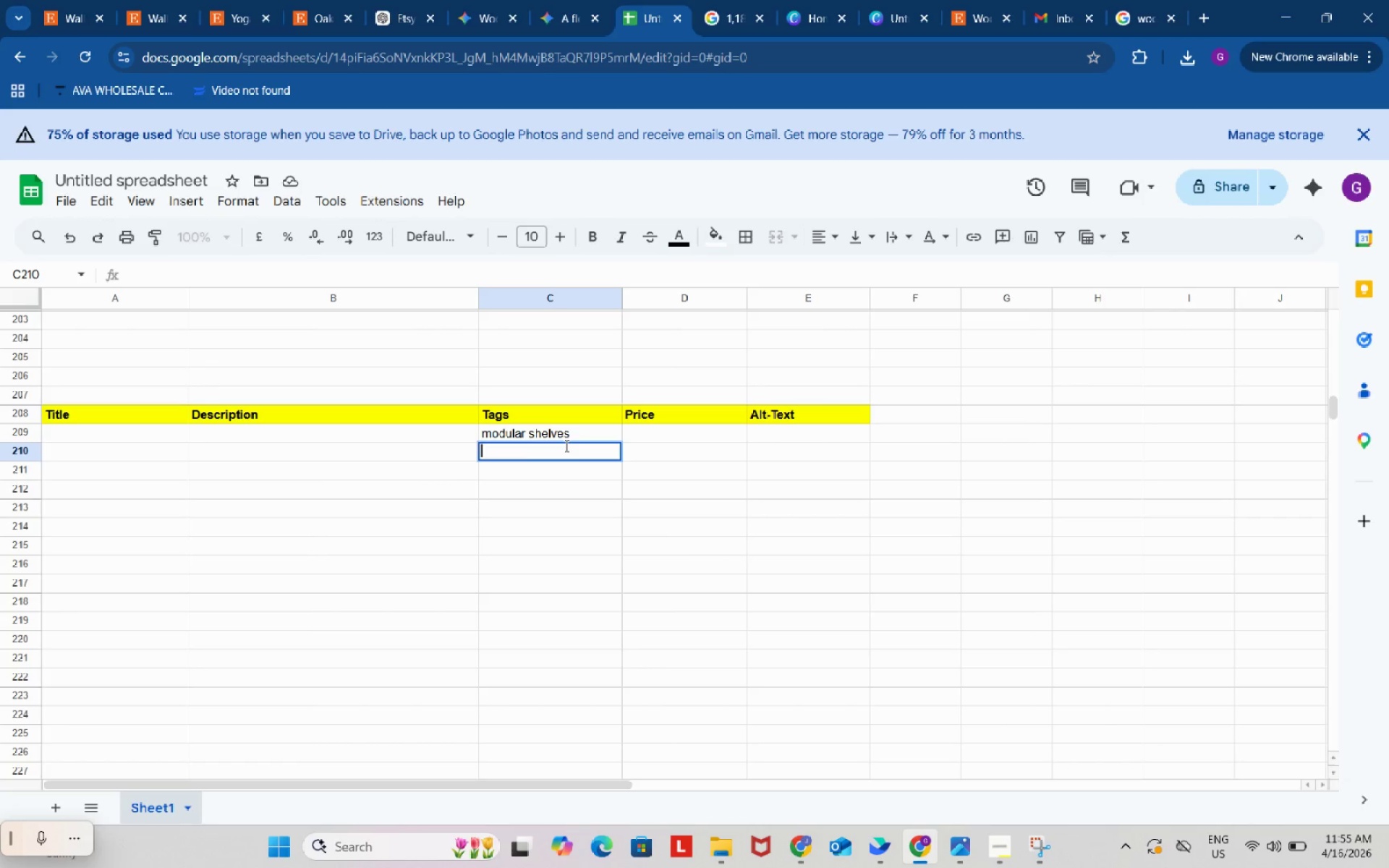 
key(Control+ControlLeft)
 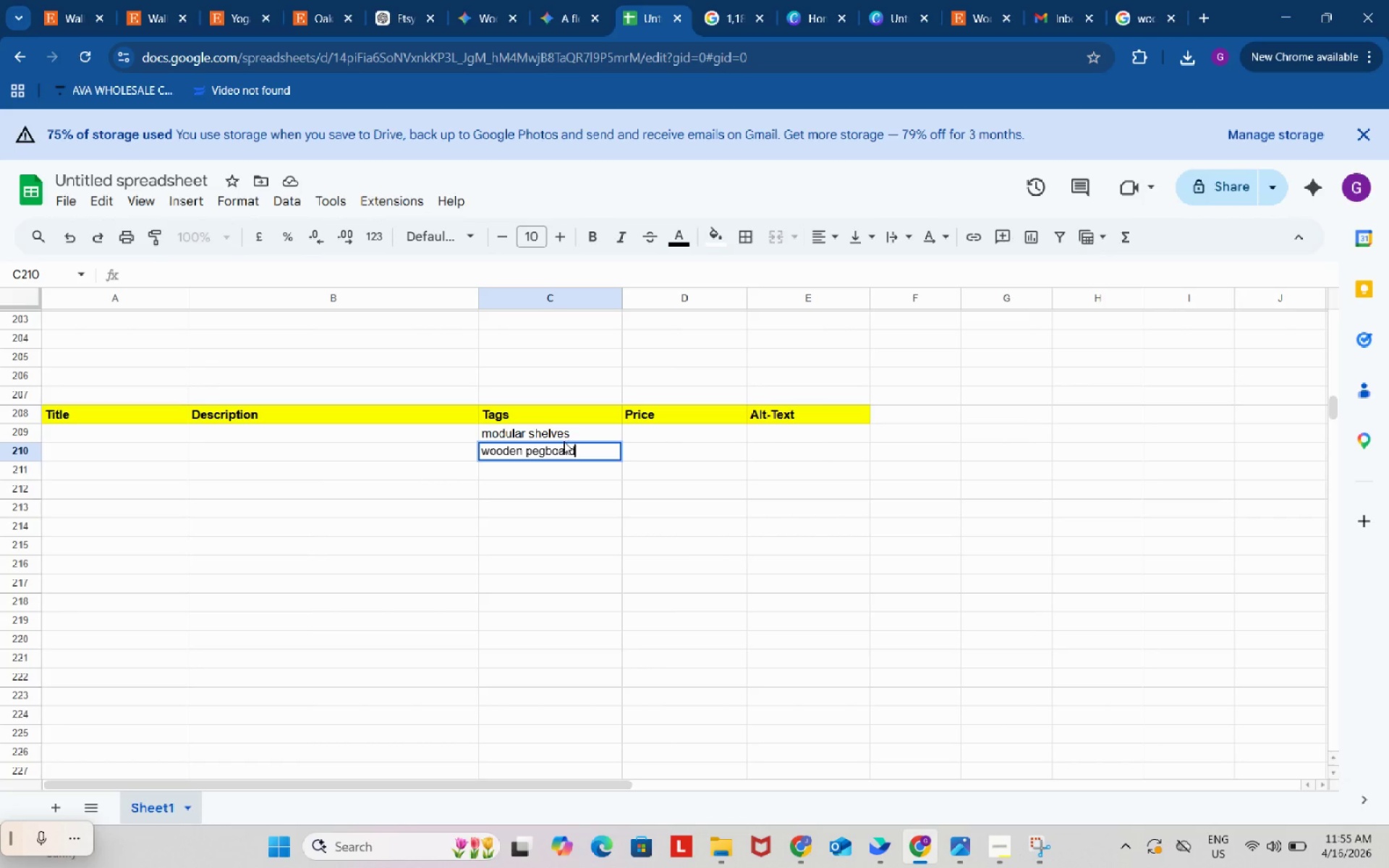 
key(Control+V)
 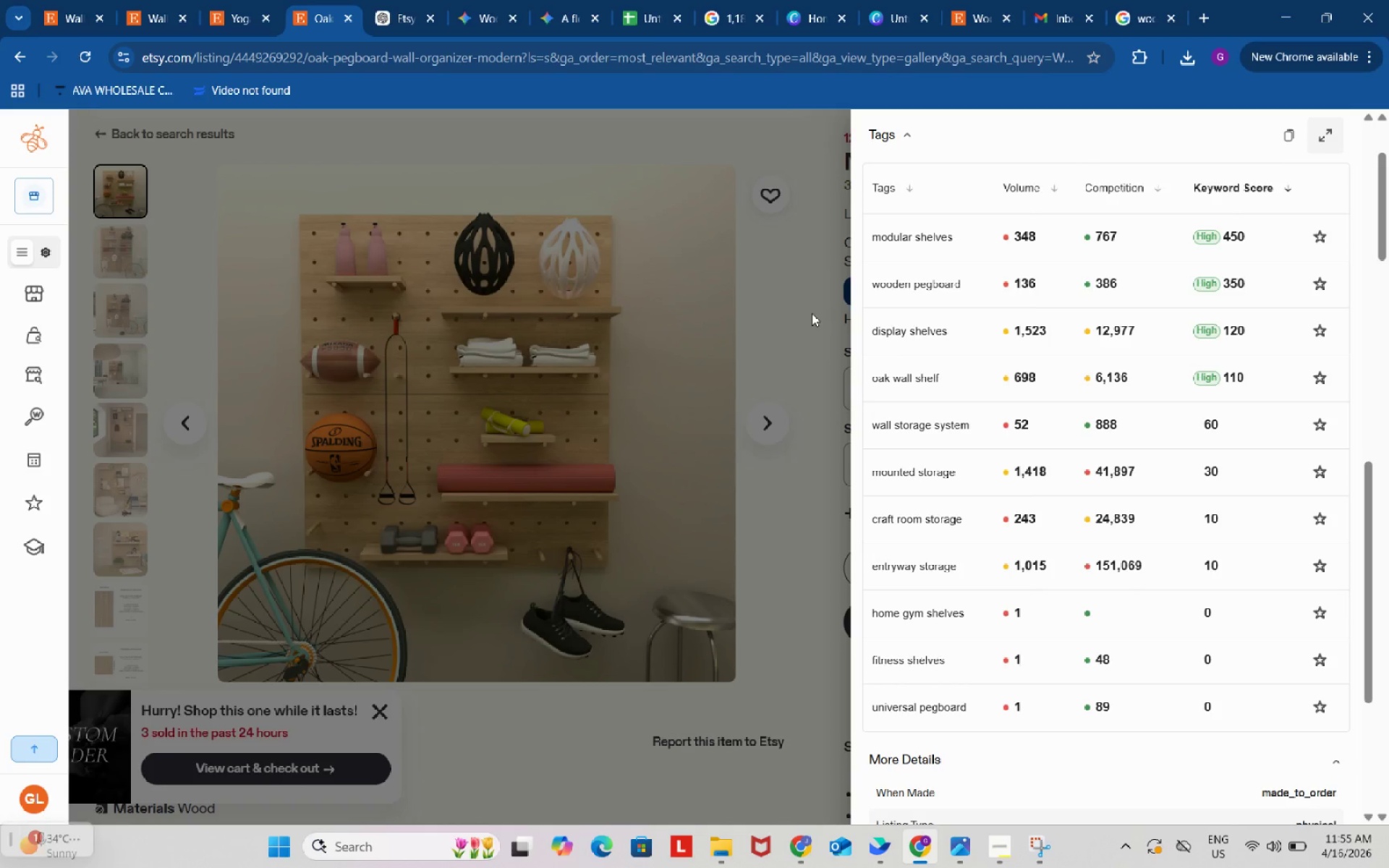 
mouse_move([919, 350])
 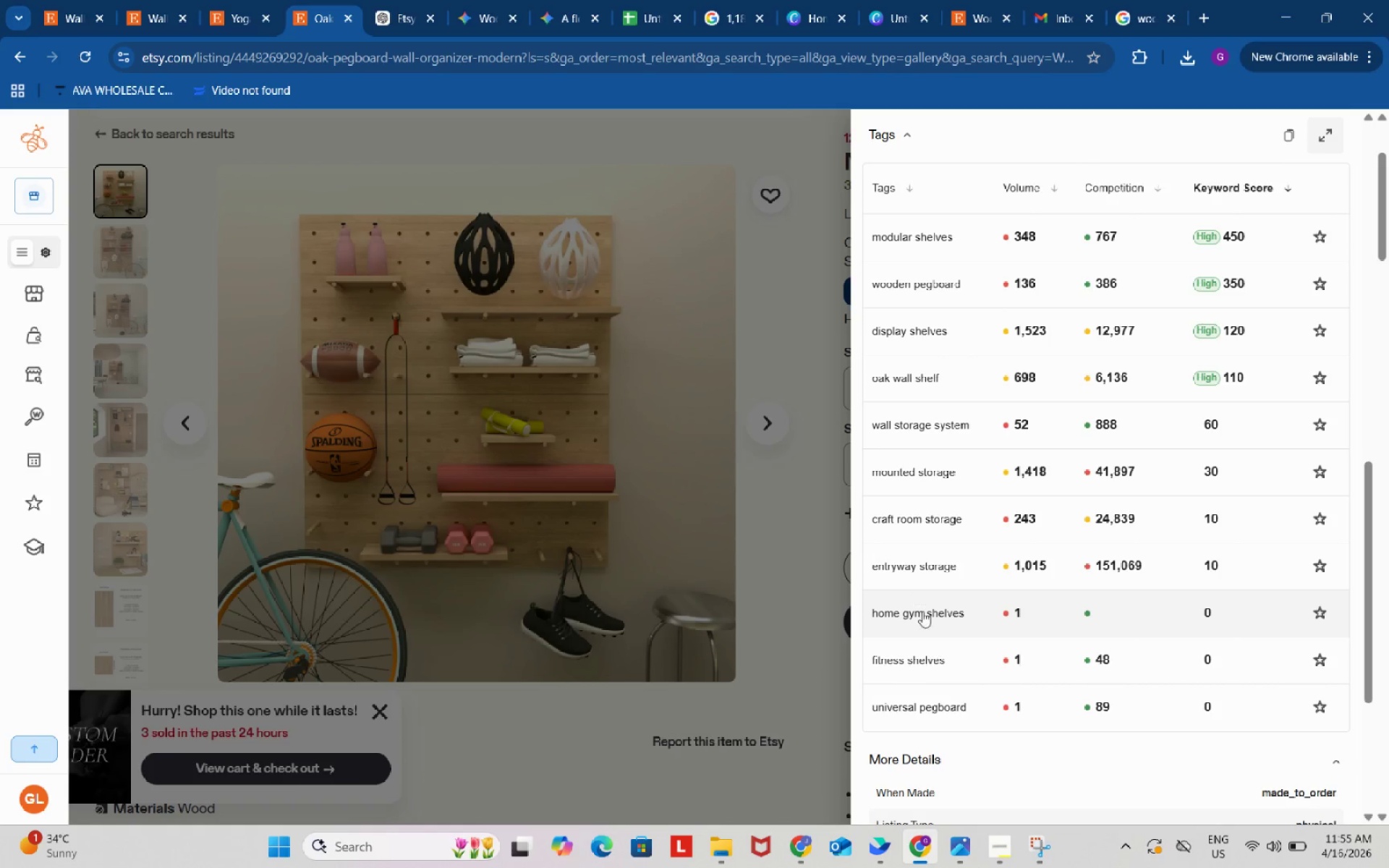 
left_click([923, 616])
 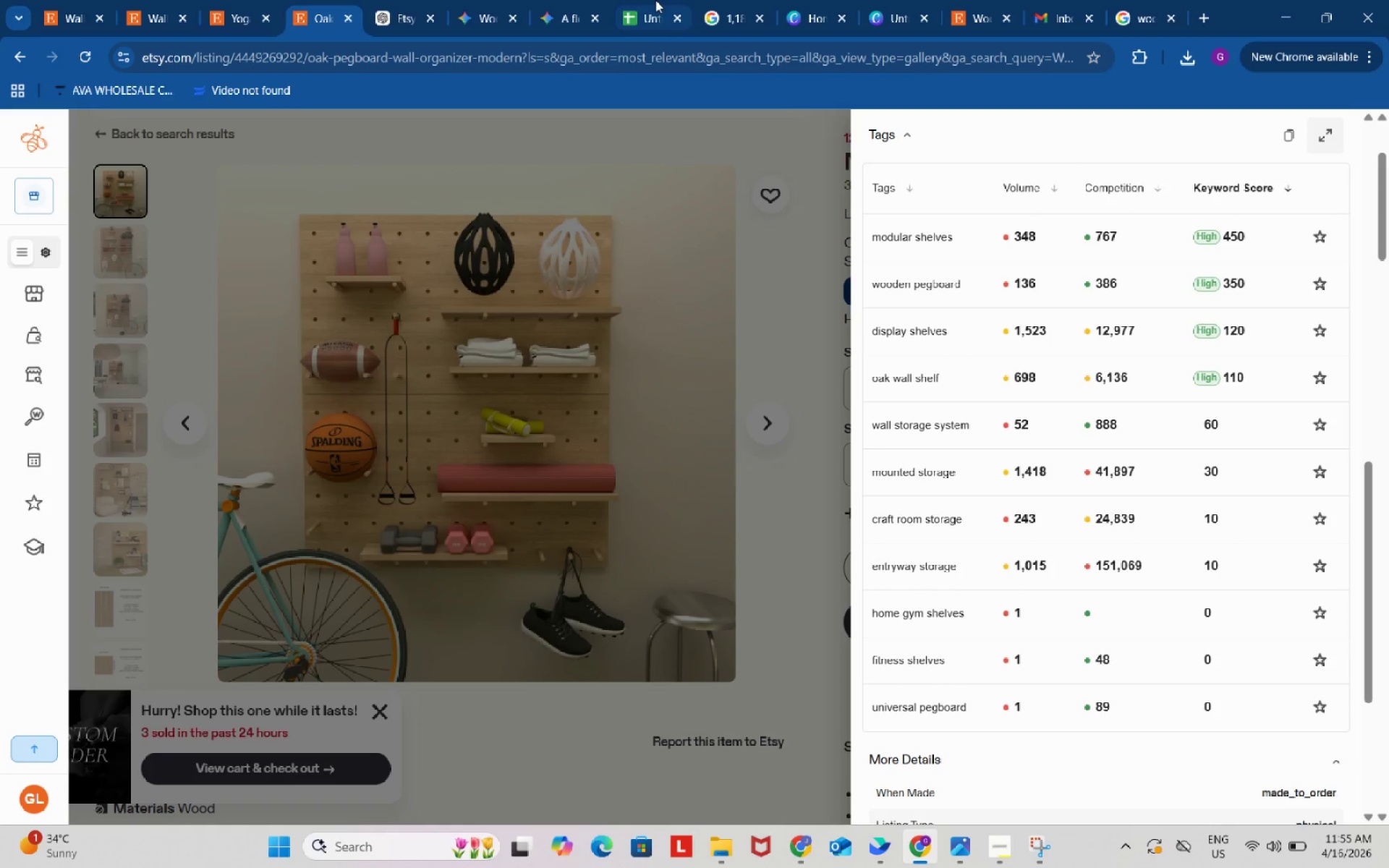 
left_click([655, 0])
 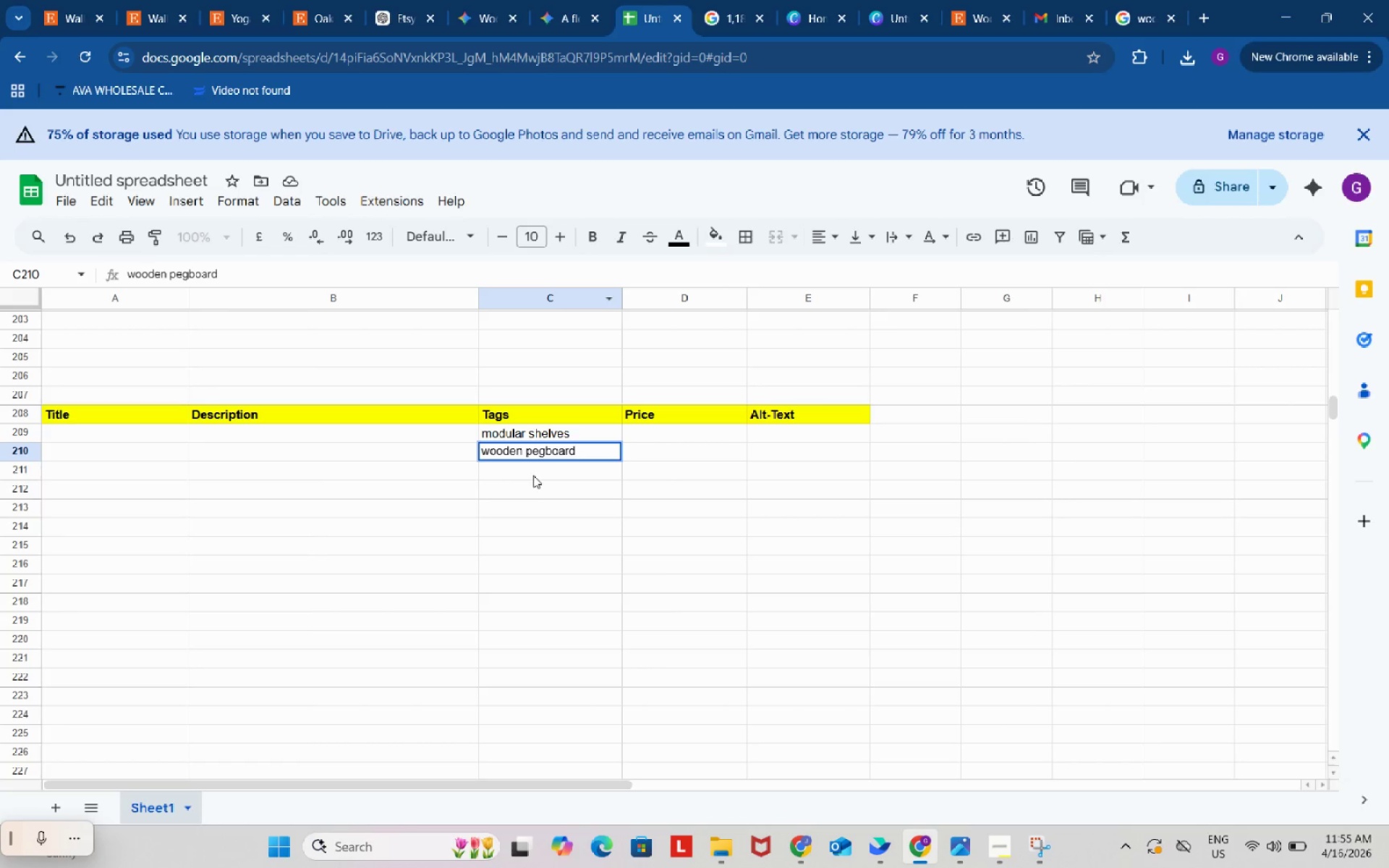 
left_click([533, 475])
 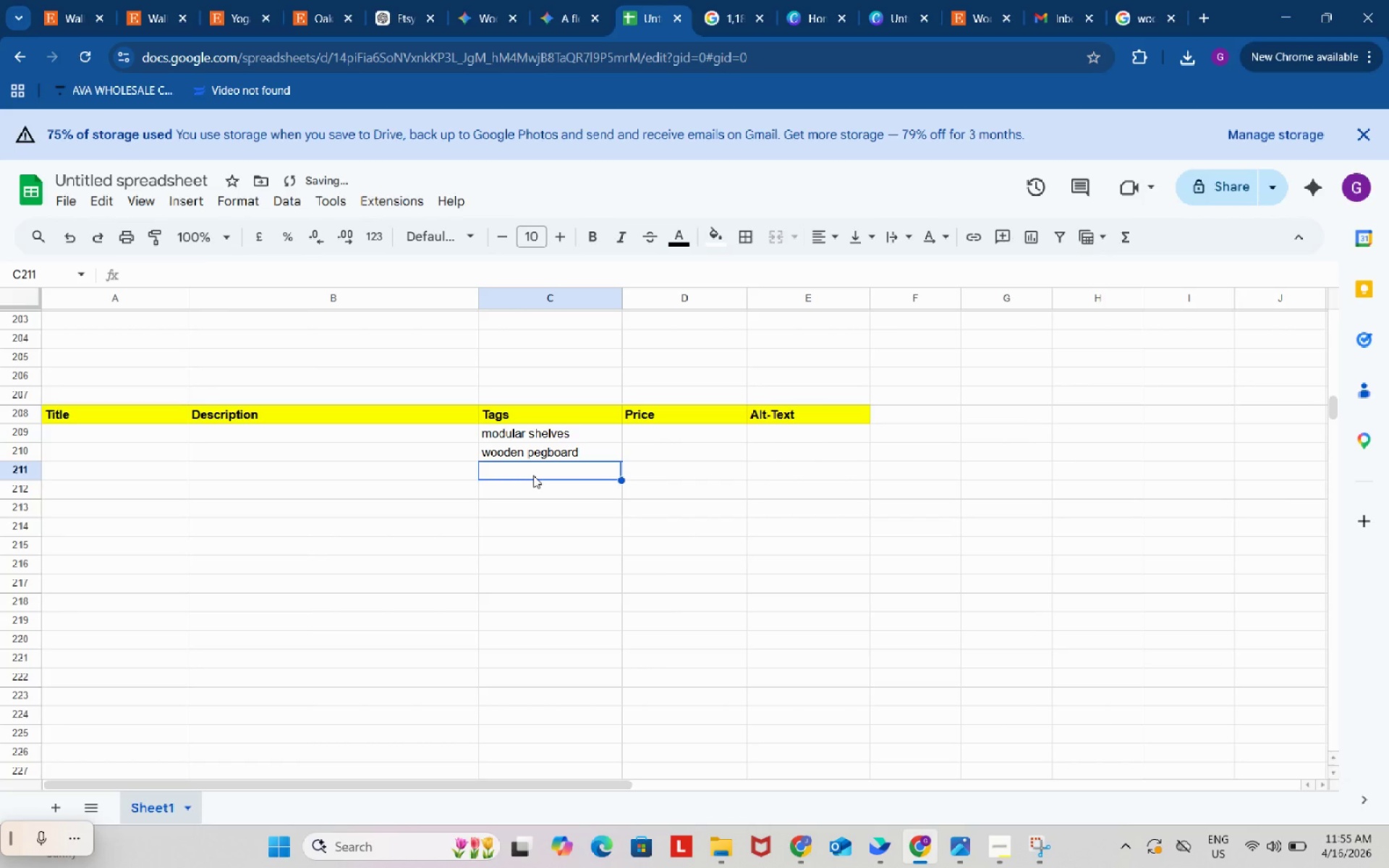 
key(Control+ControlLeft)
 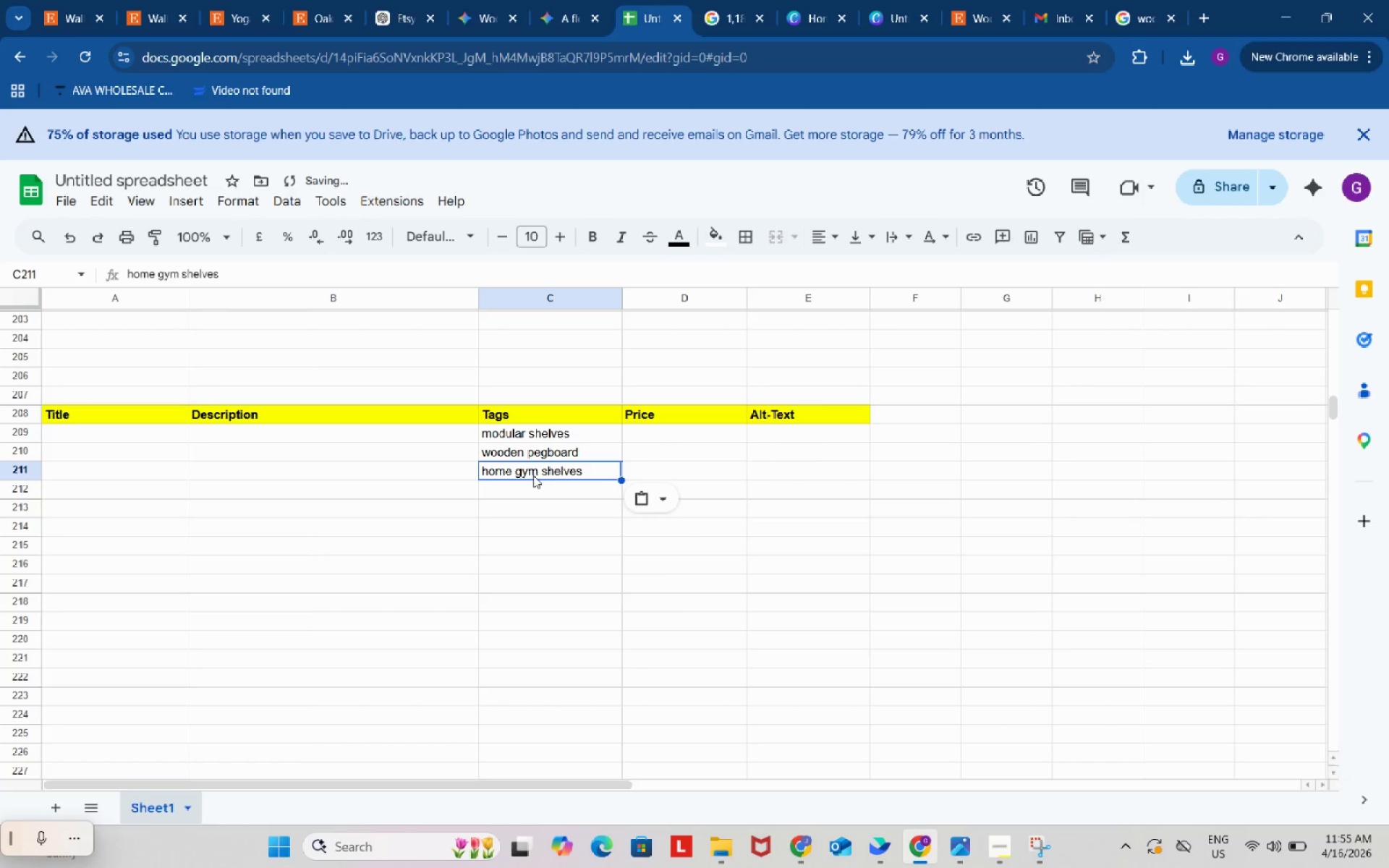 
key(Control+V)
 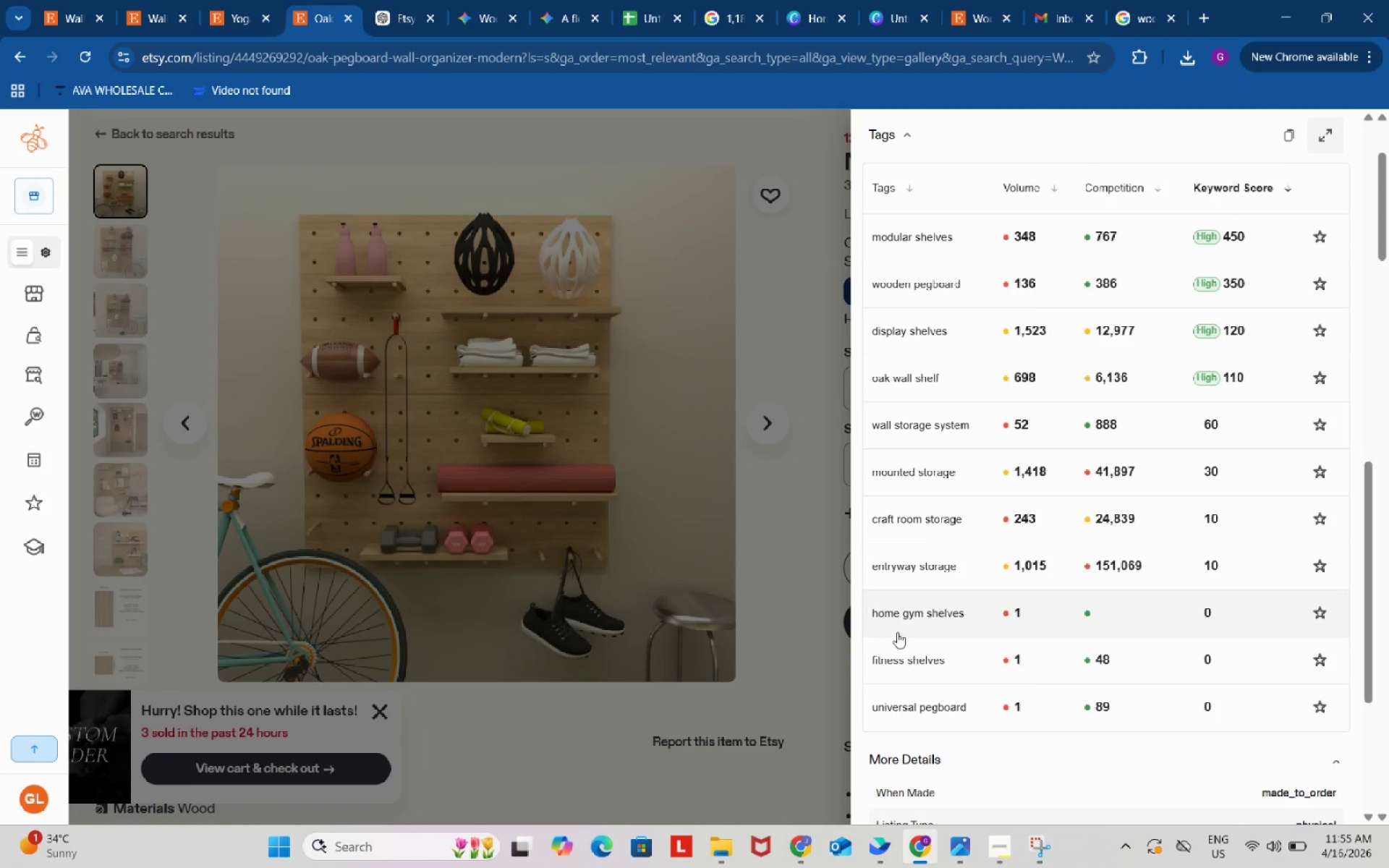 
left_click([909, 660])
 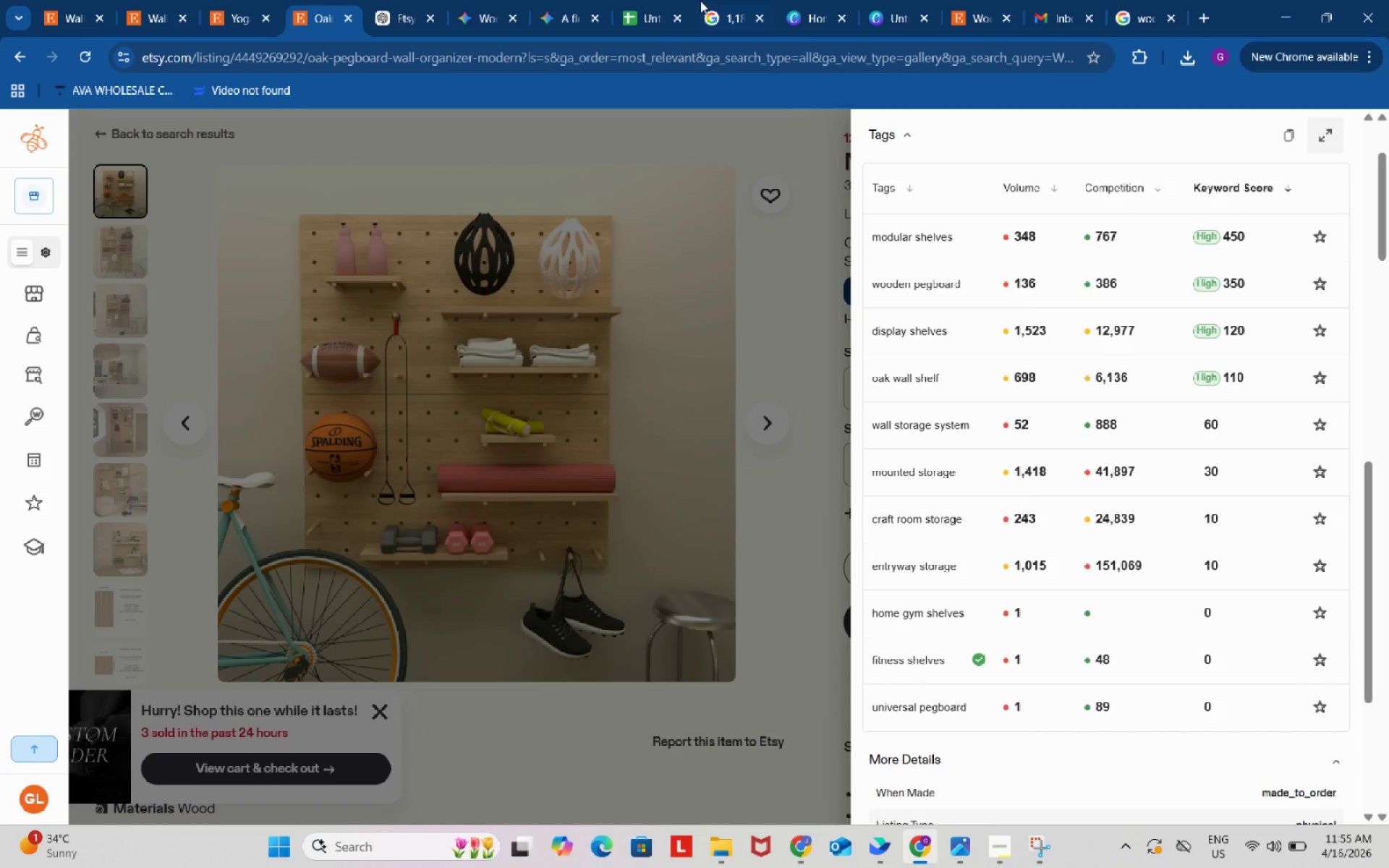 
left_click_drag(start_coordinate=[655, 0], to_coordinate=[655, 4])
 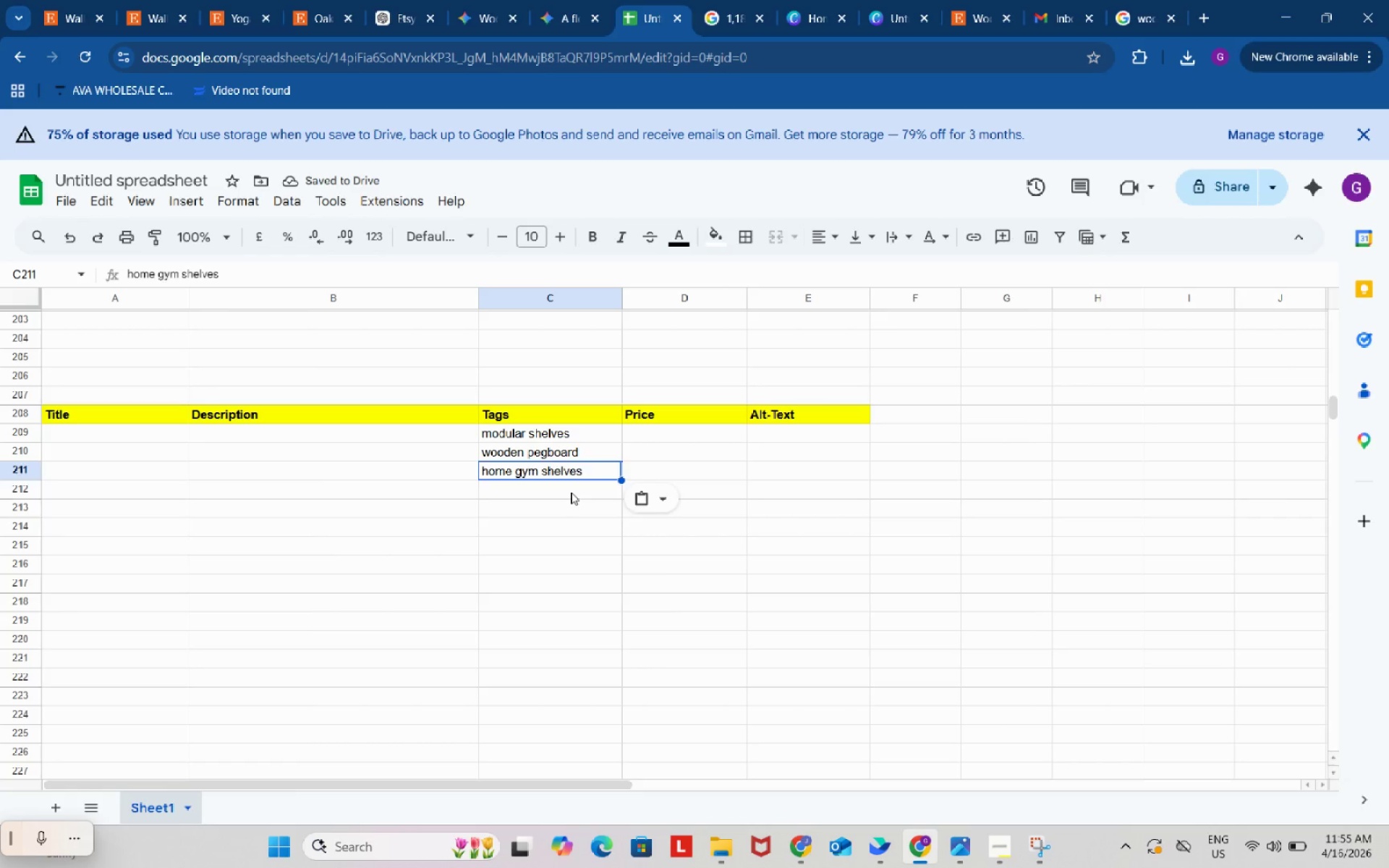 
left_click([571, 492])
 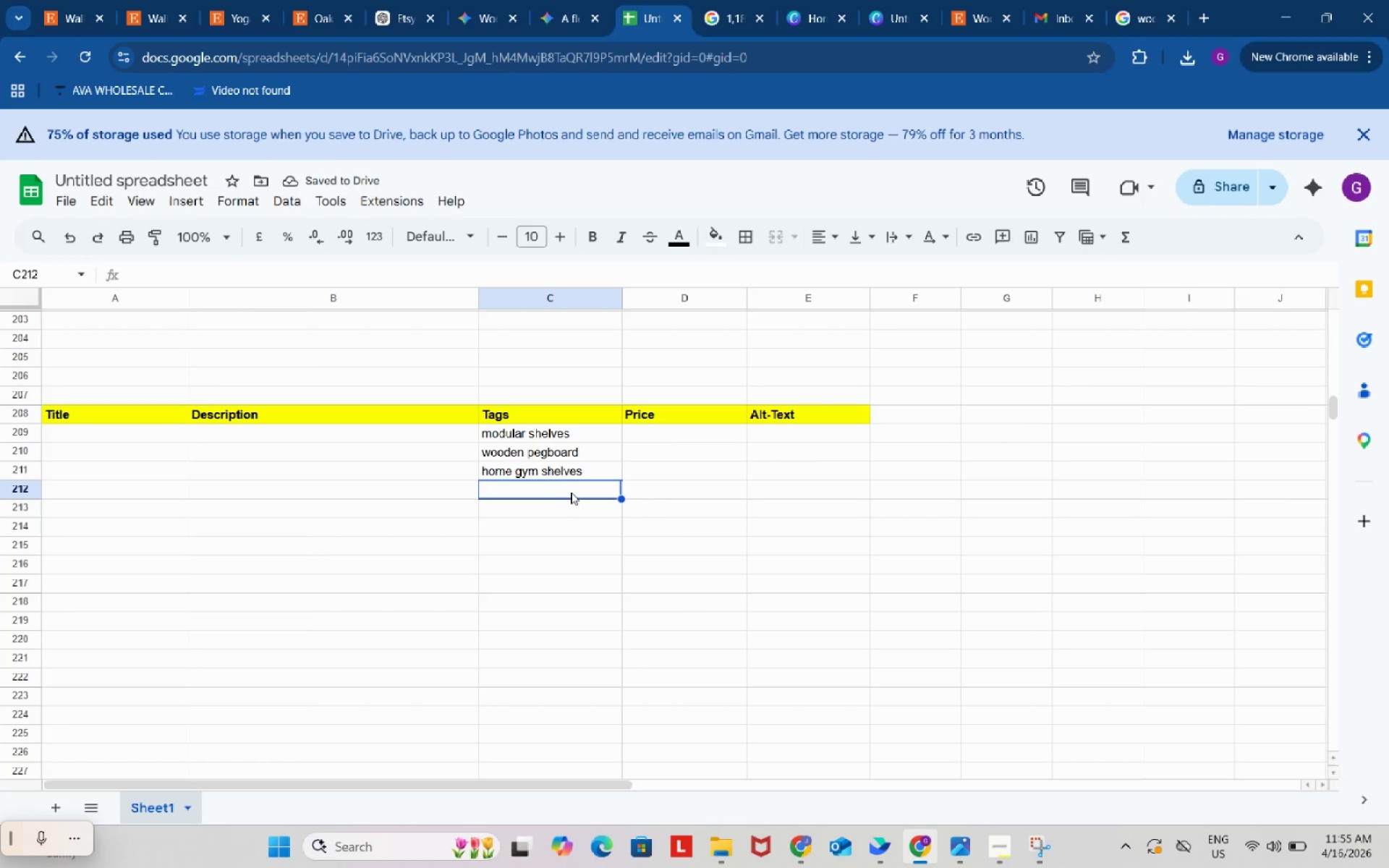 
key(Control+ControlLeft)
 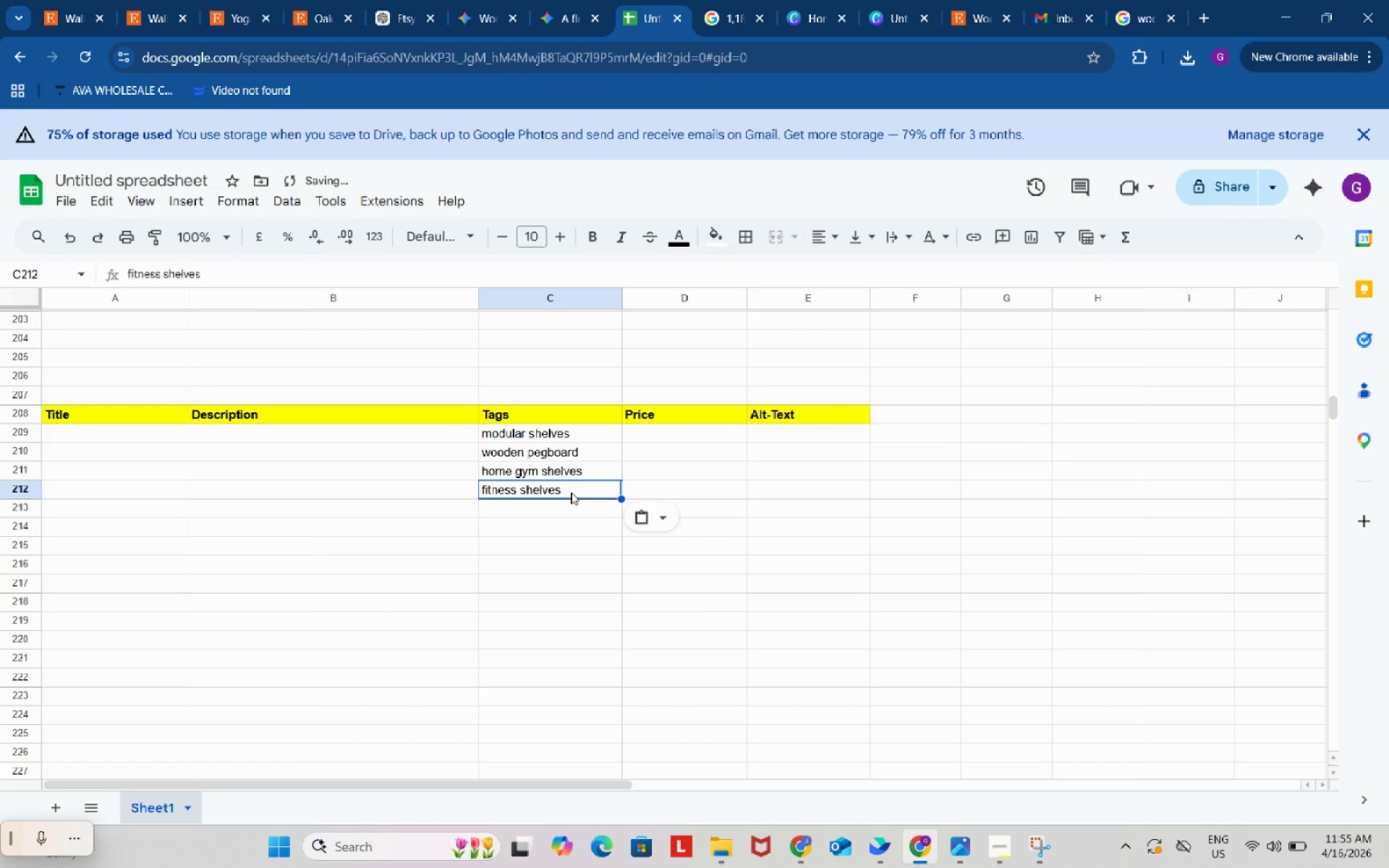 
key(Control+V)
 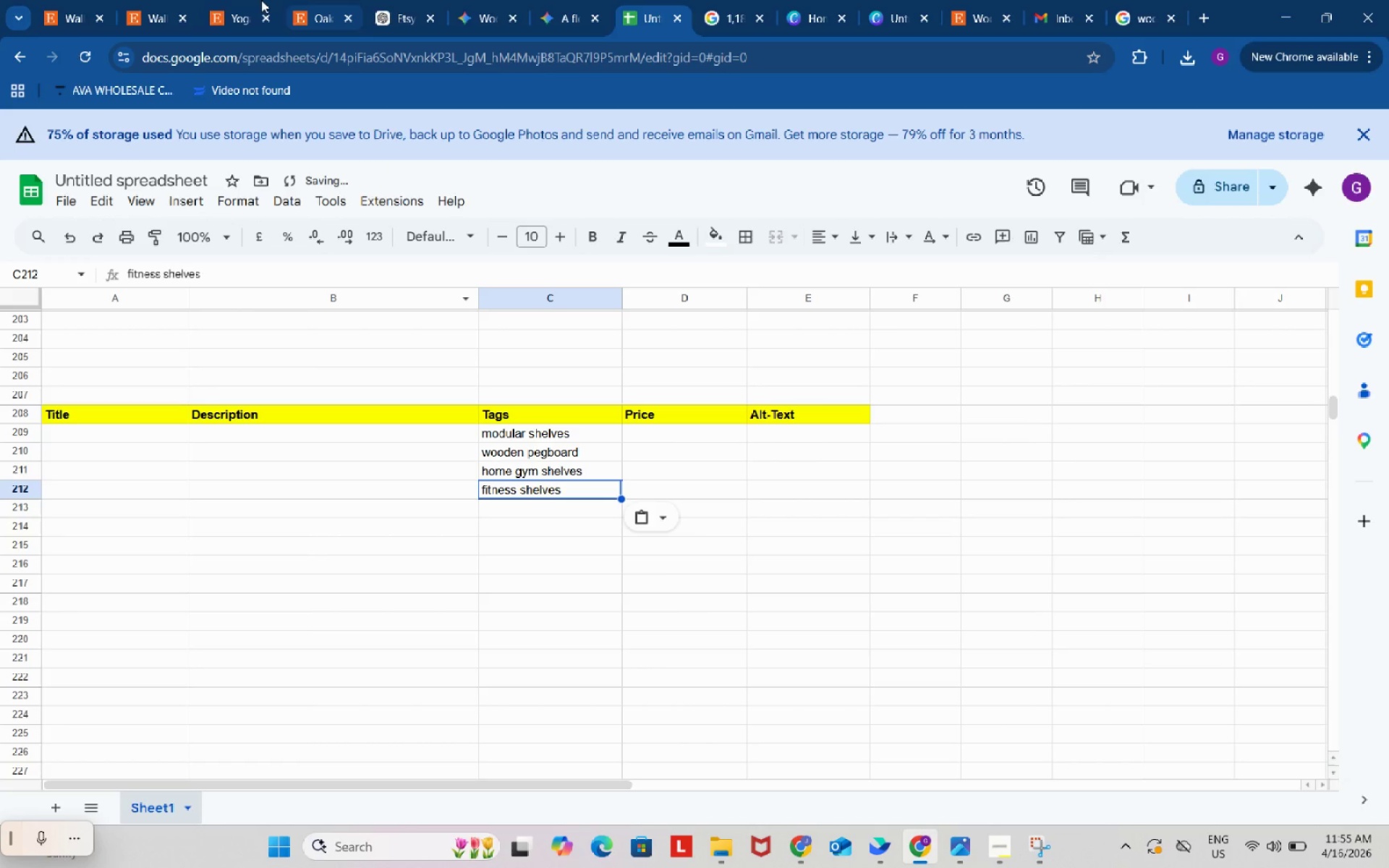 
left_click([232, 0])
 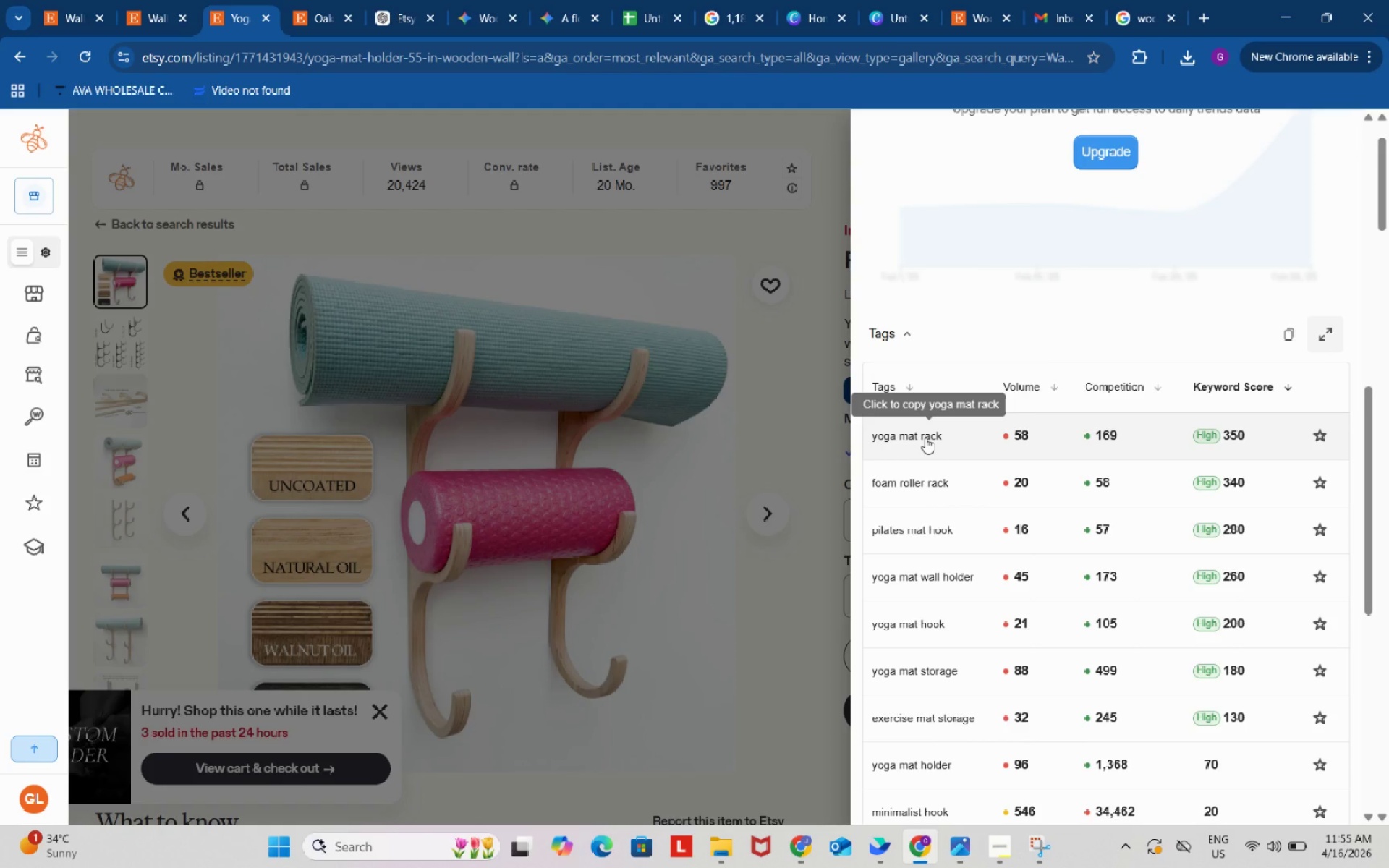 
left_click([925, 437])
 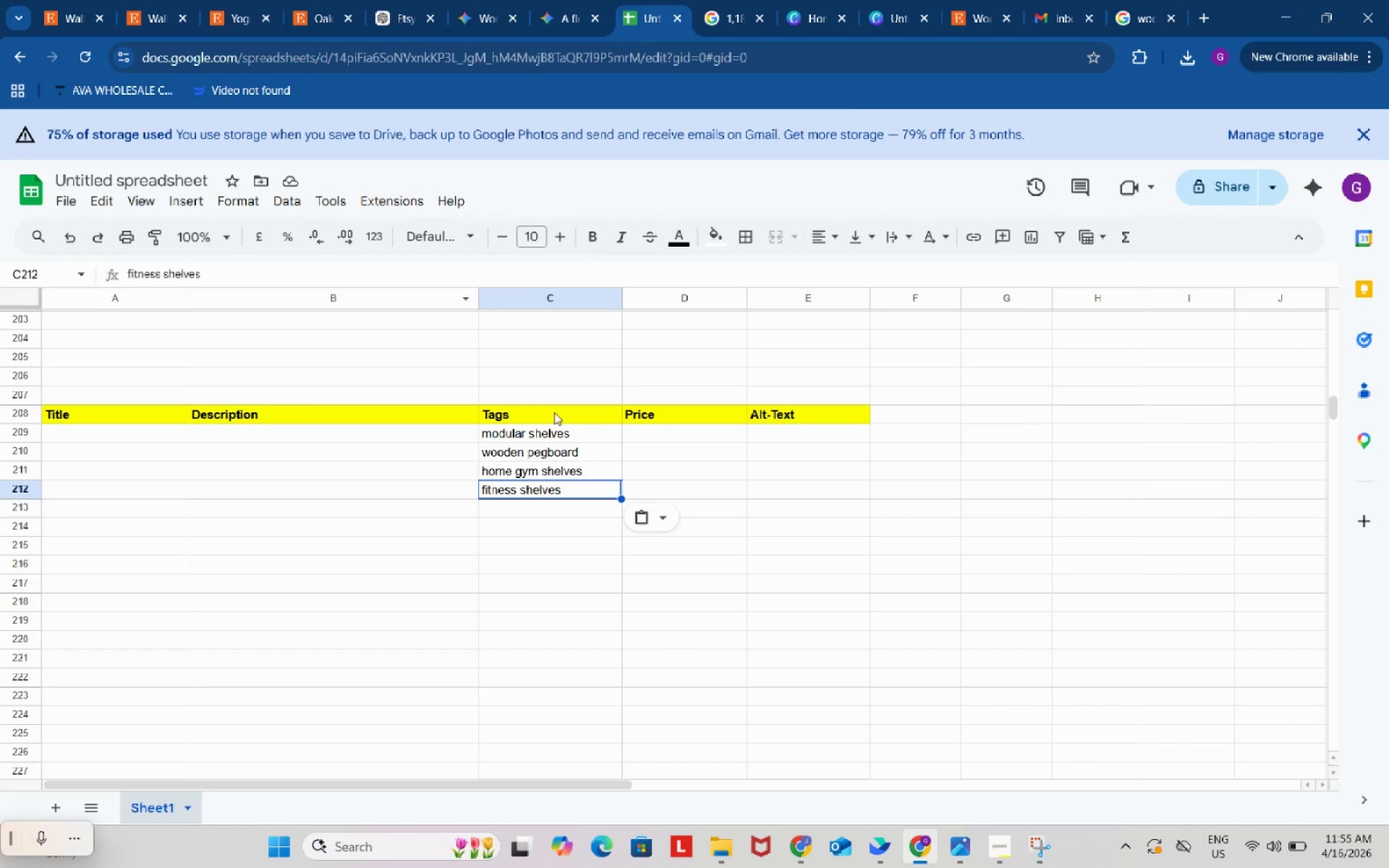 
left_click([563, 519])
 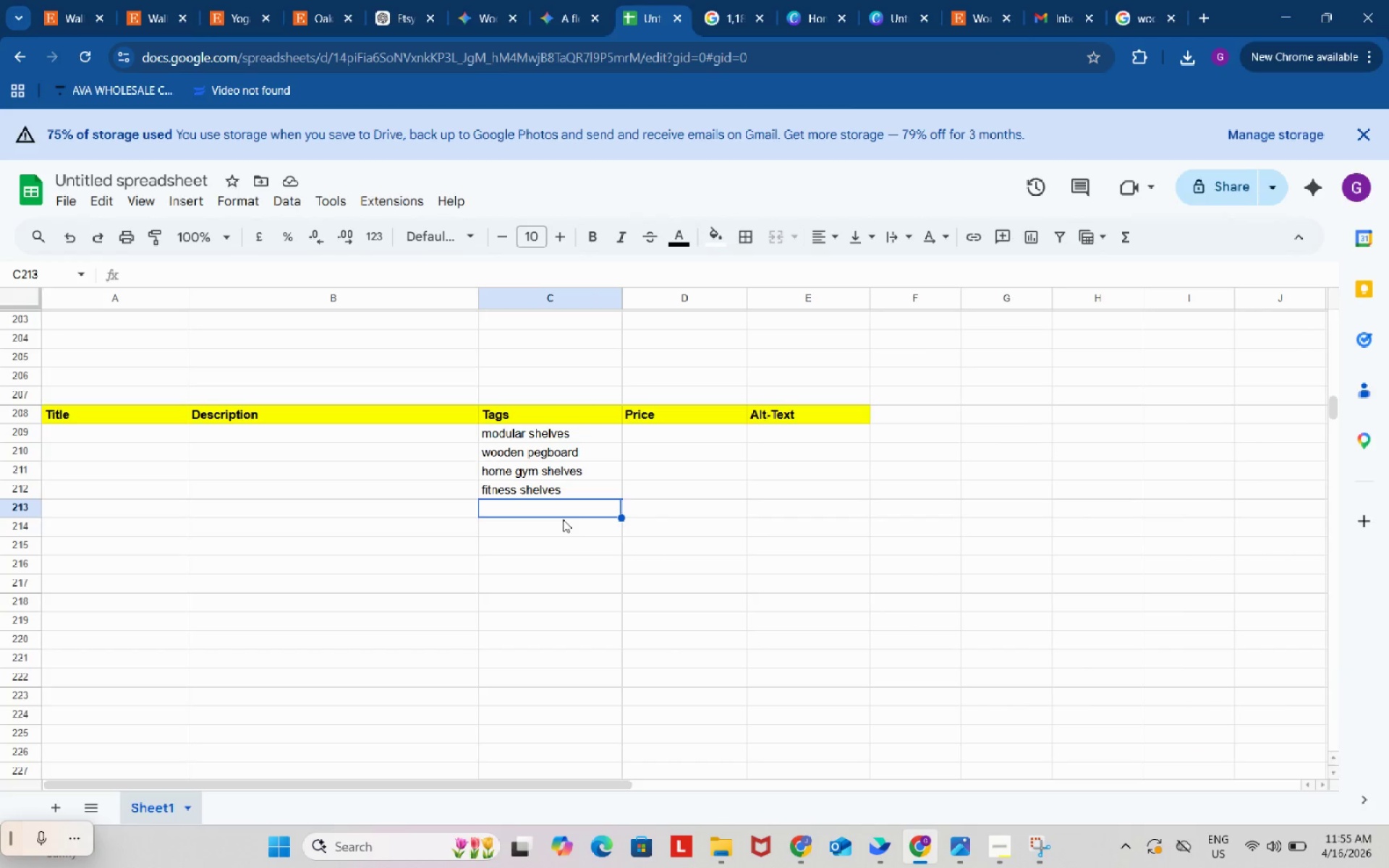 
key(Control+ControlLeft)
 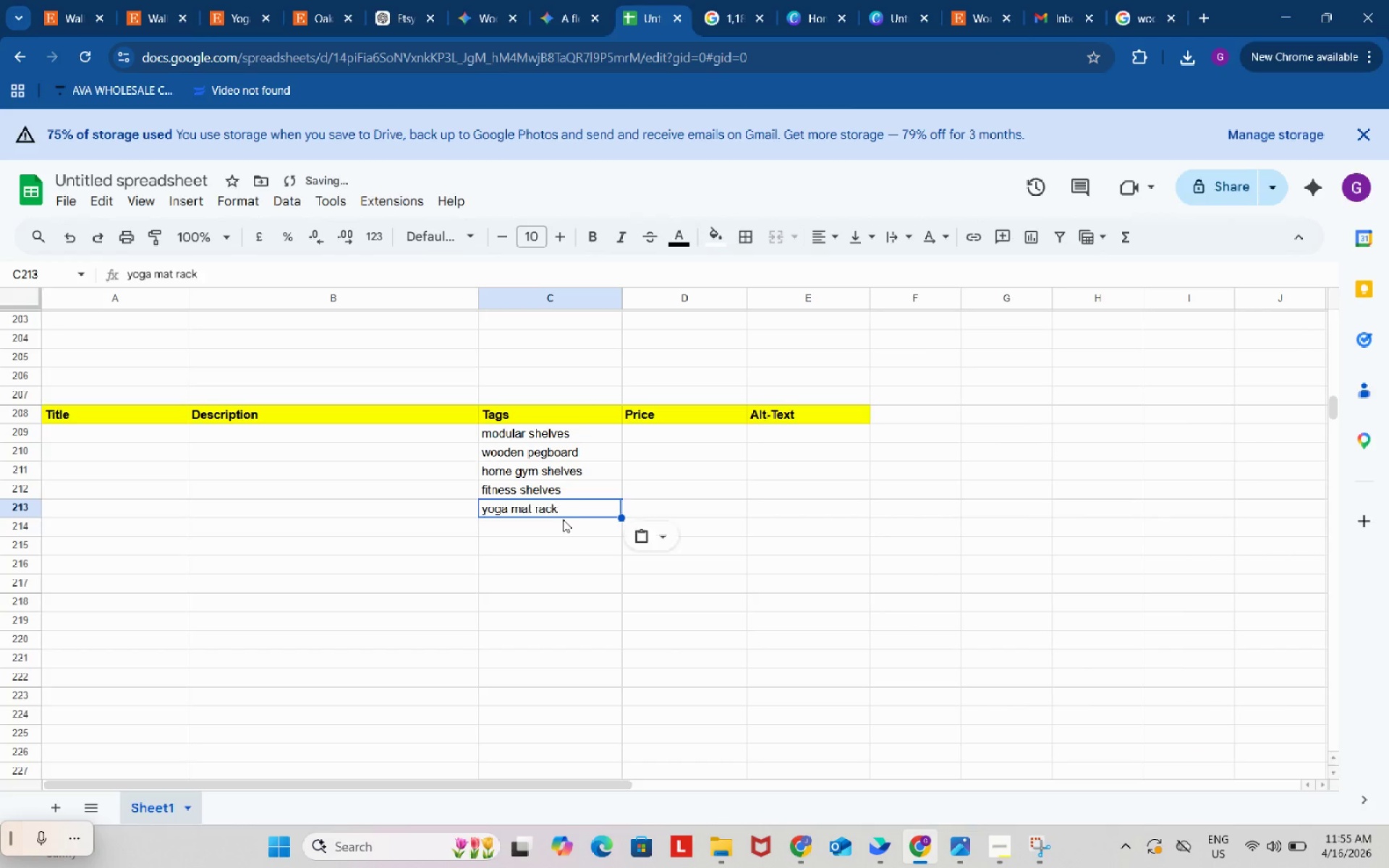 
key(Control+V)
 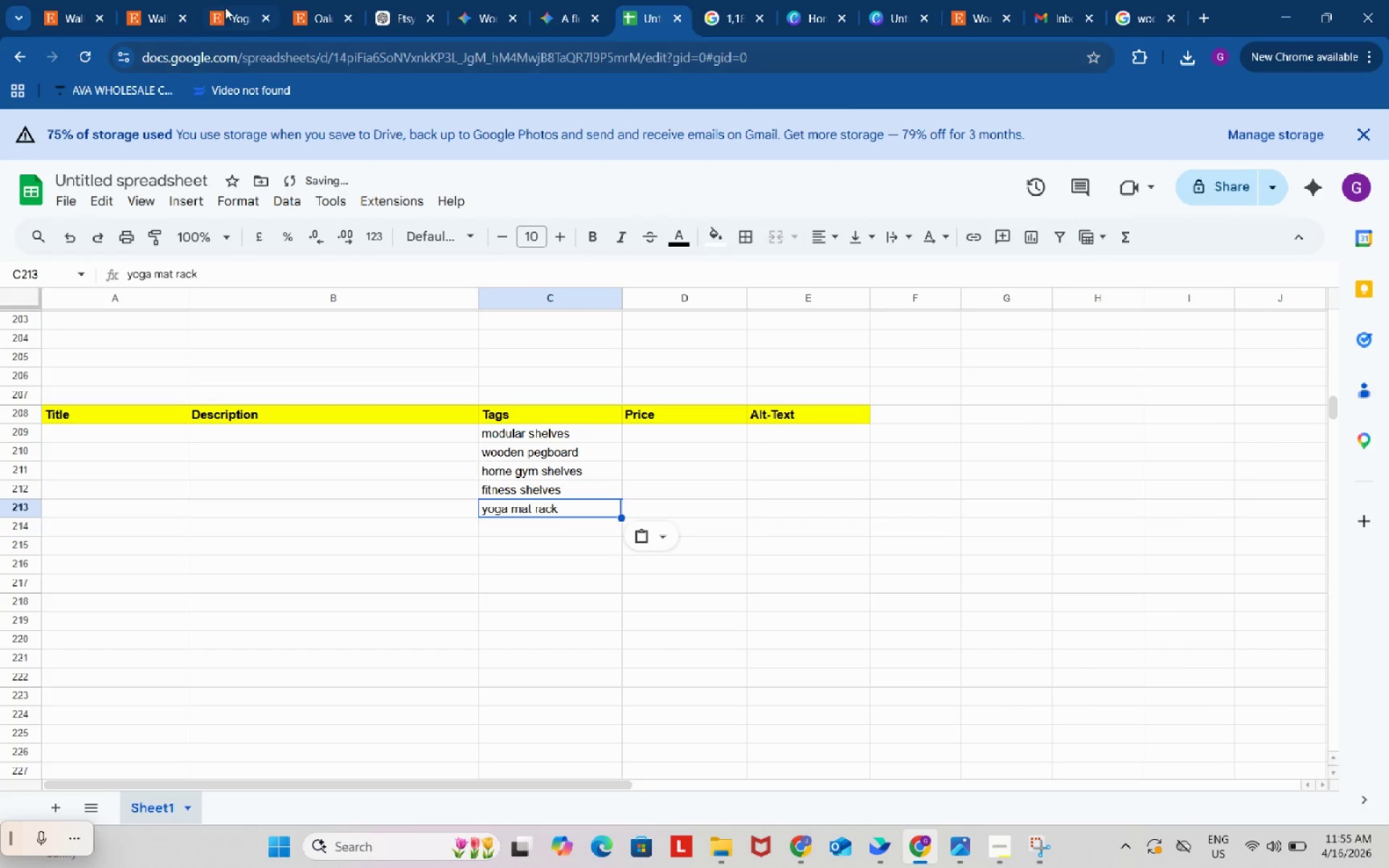 
left_click([226, 0])
 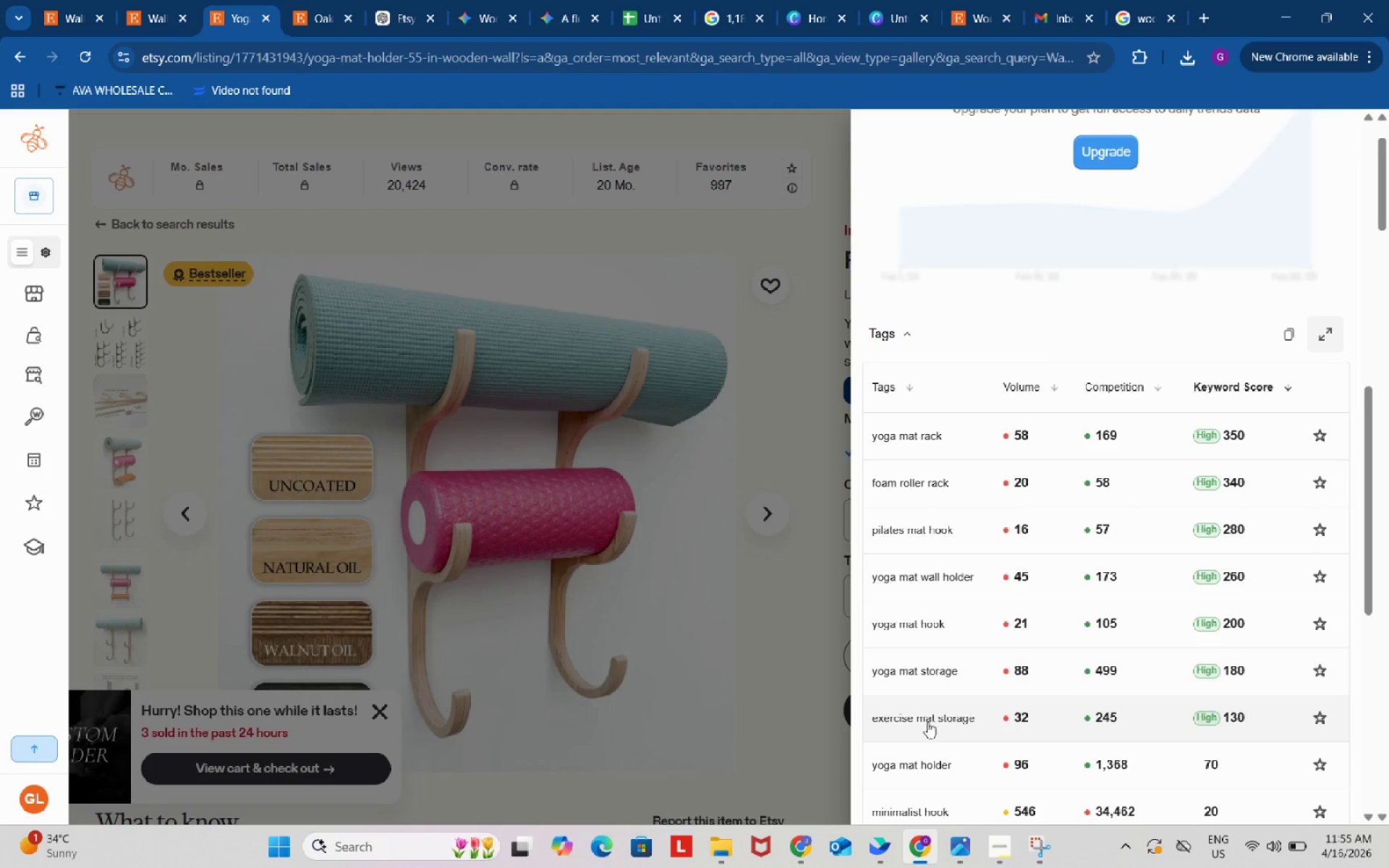 
left_click([931, 731])
 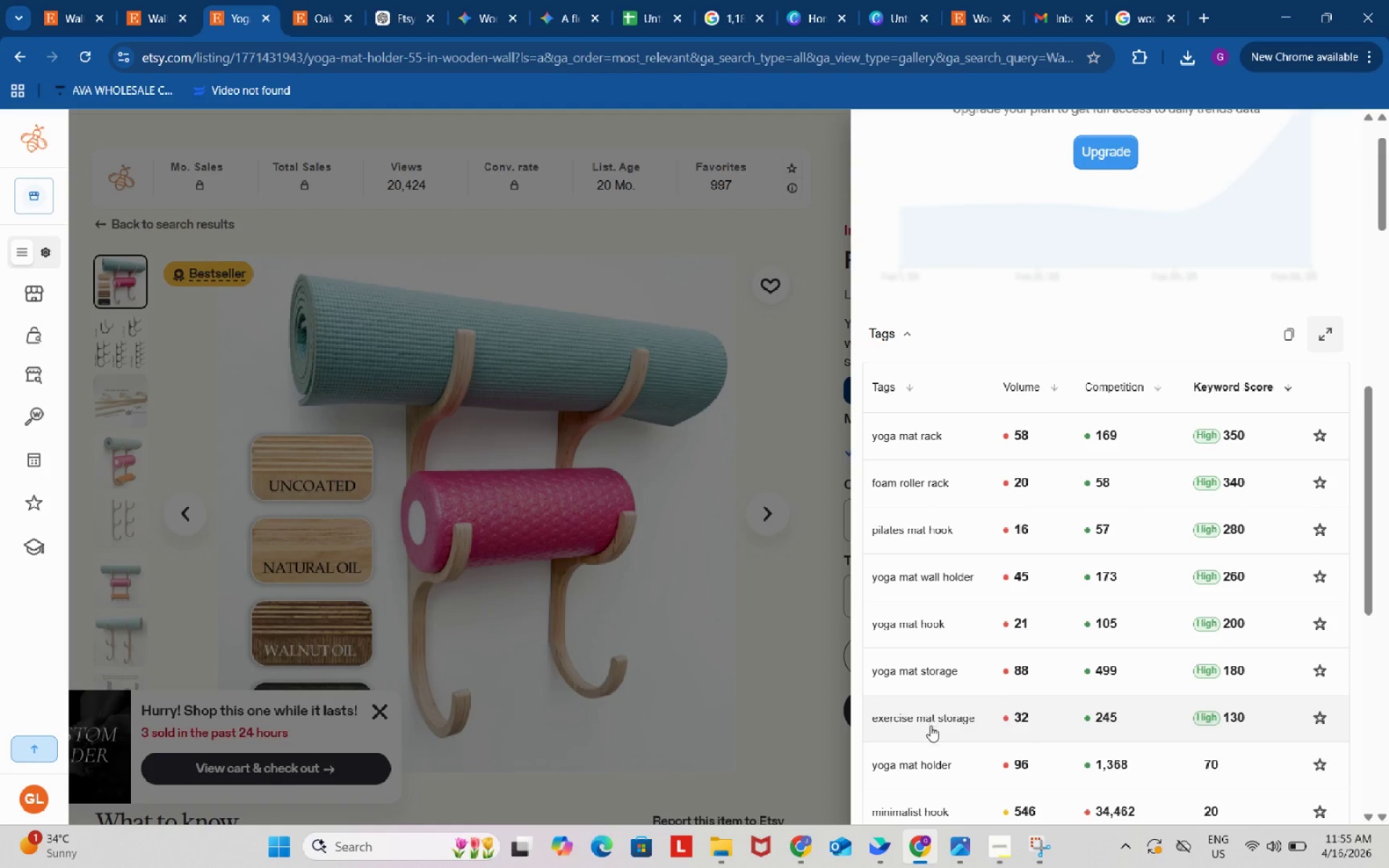 
left_click([930, 726])
 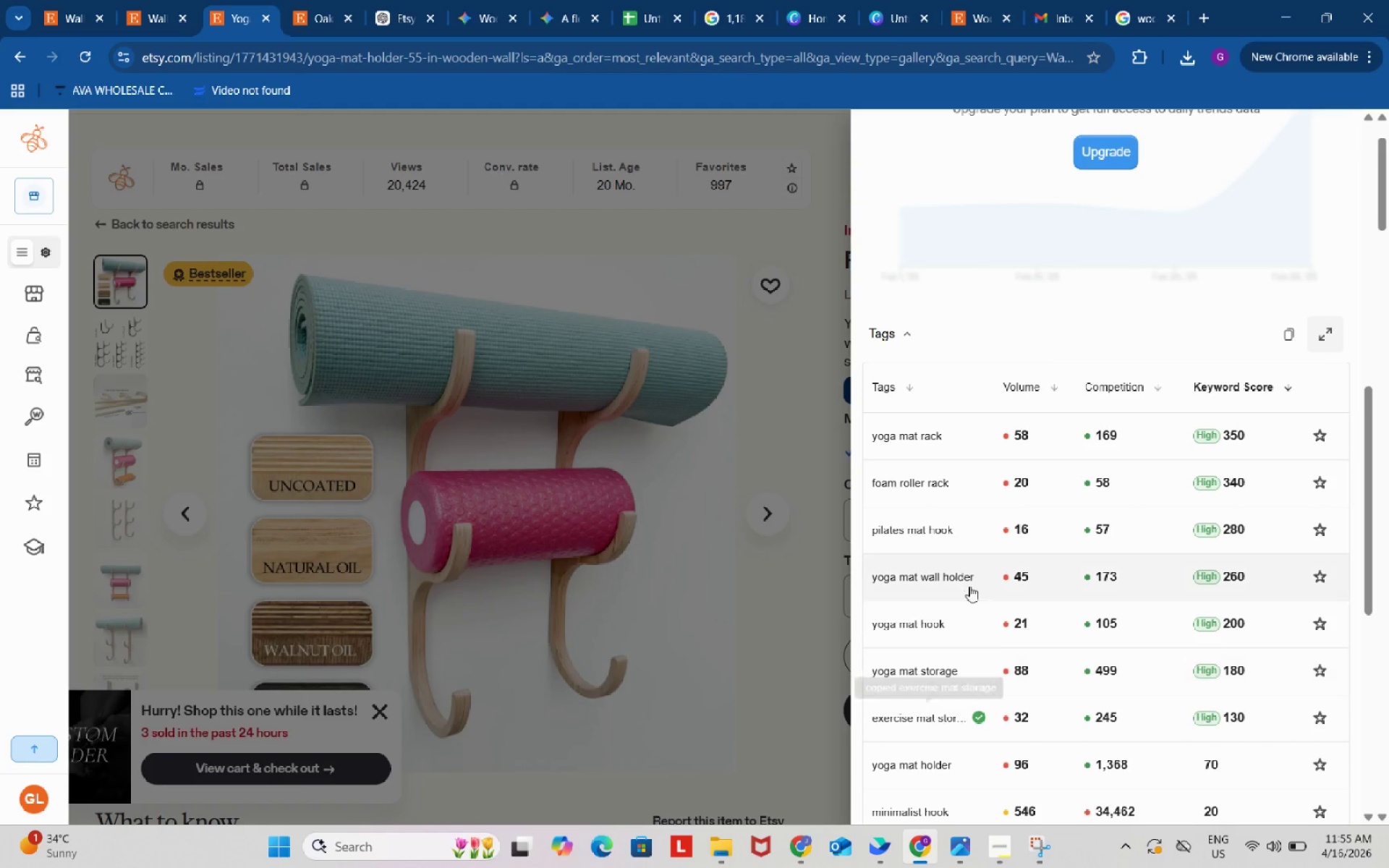 
scroll: coordinate [969, 584], scroll_direction: down, amount: 2.0
 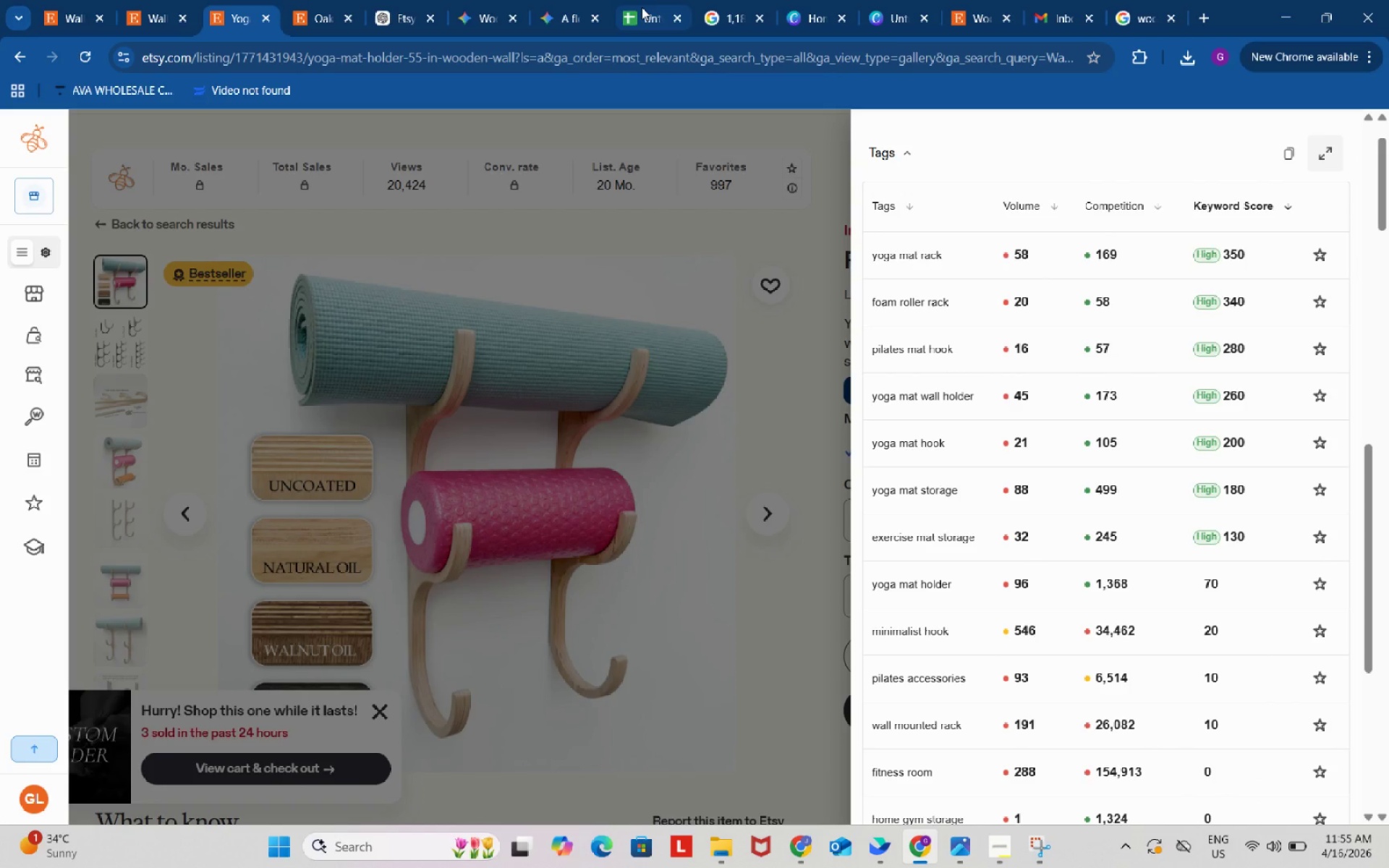 
left_click([642, 7])
 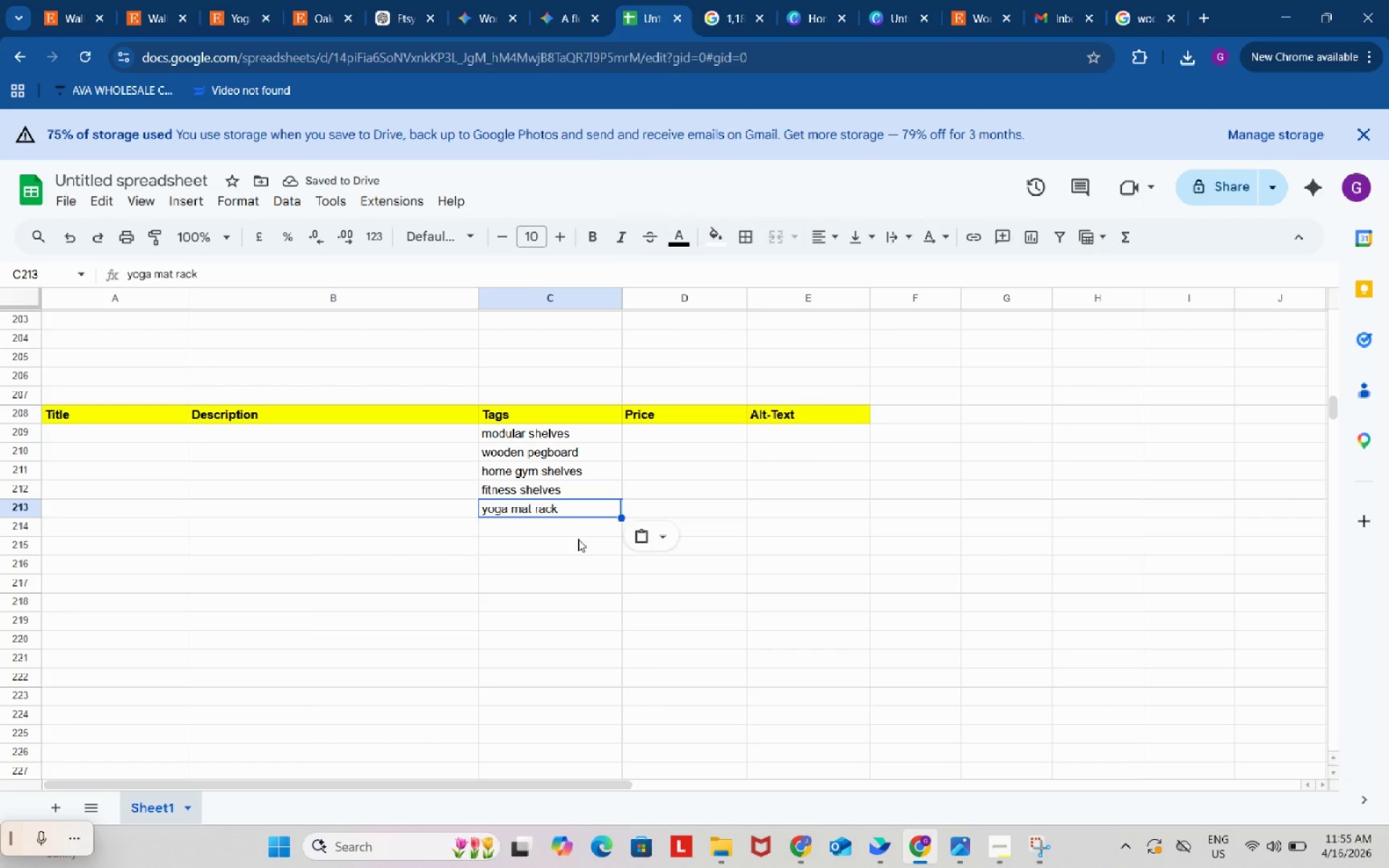 
left_click([572, 529])
 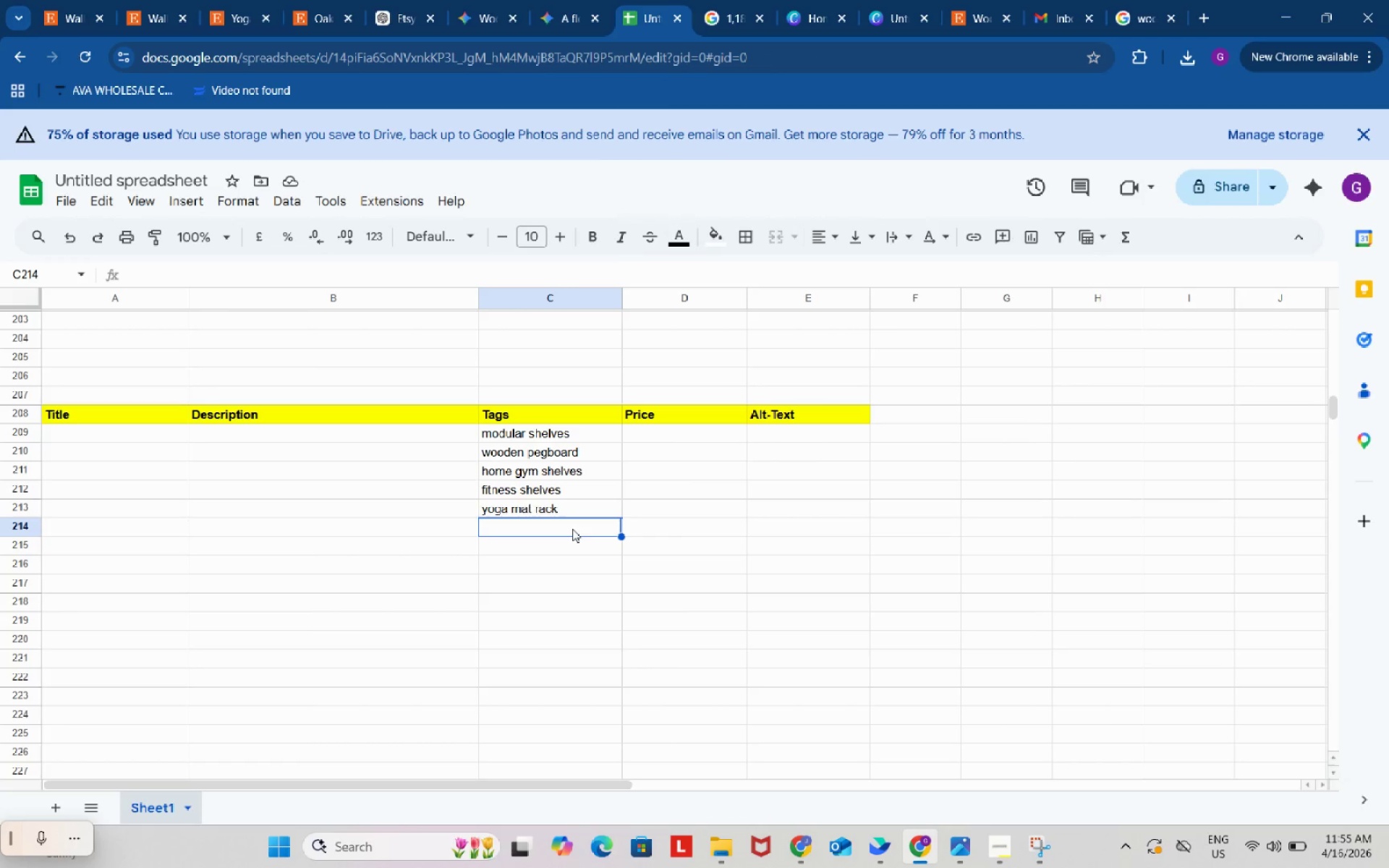 
key(Control+ControlLeft)
 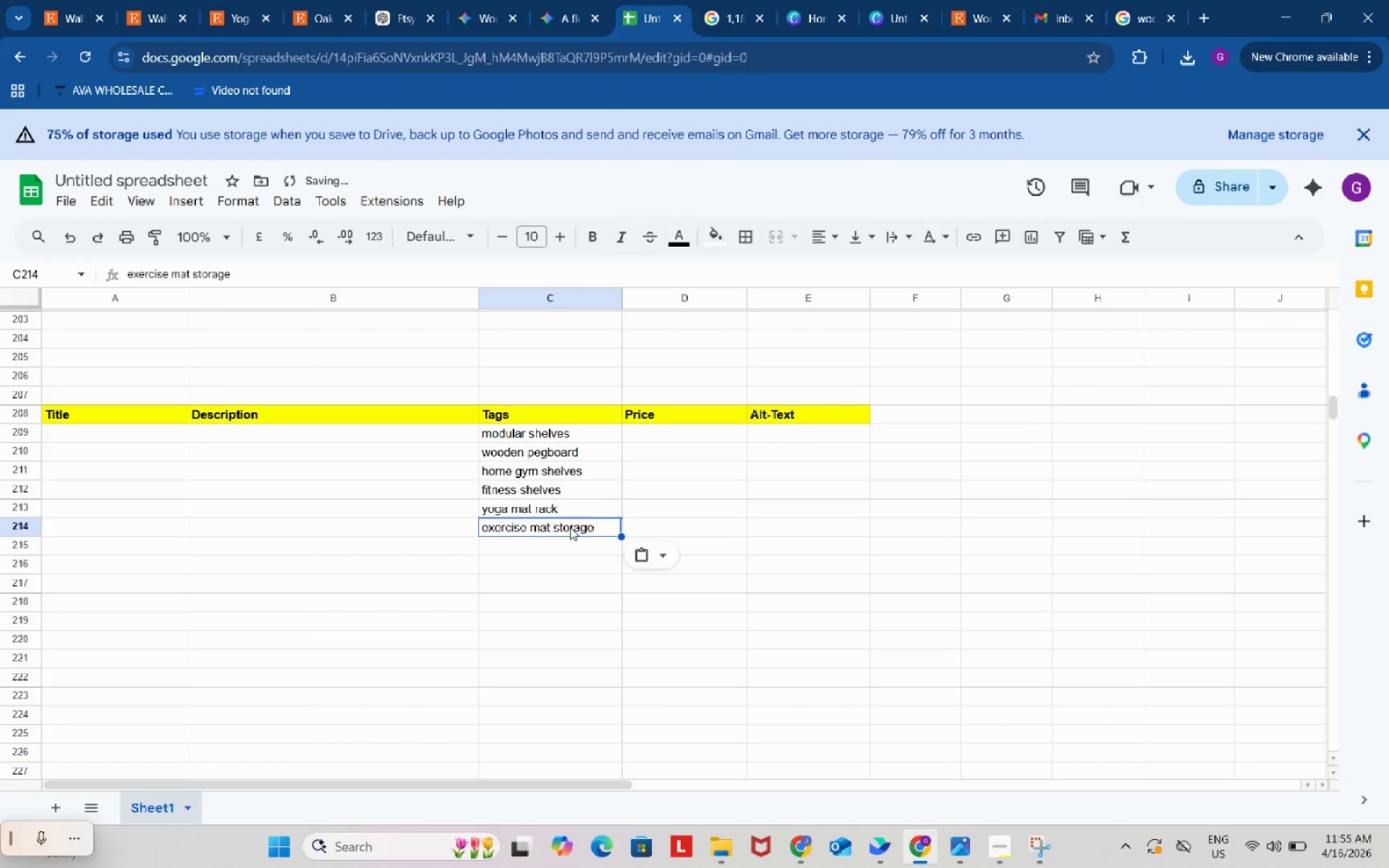 
key(Control+V)
 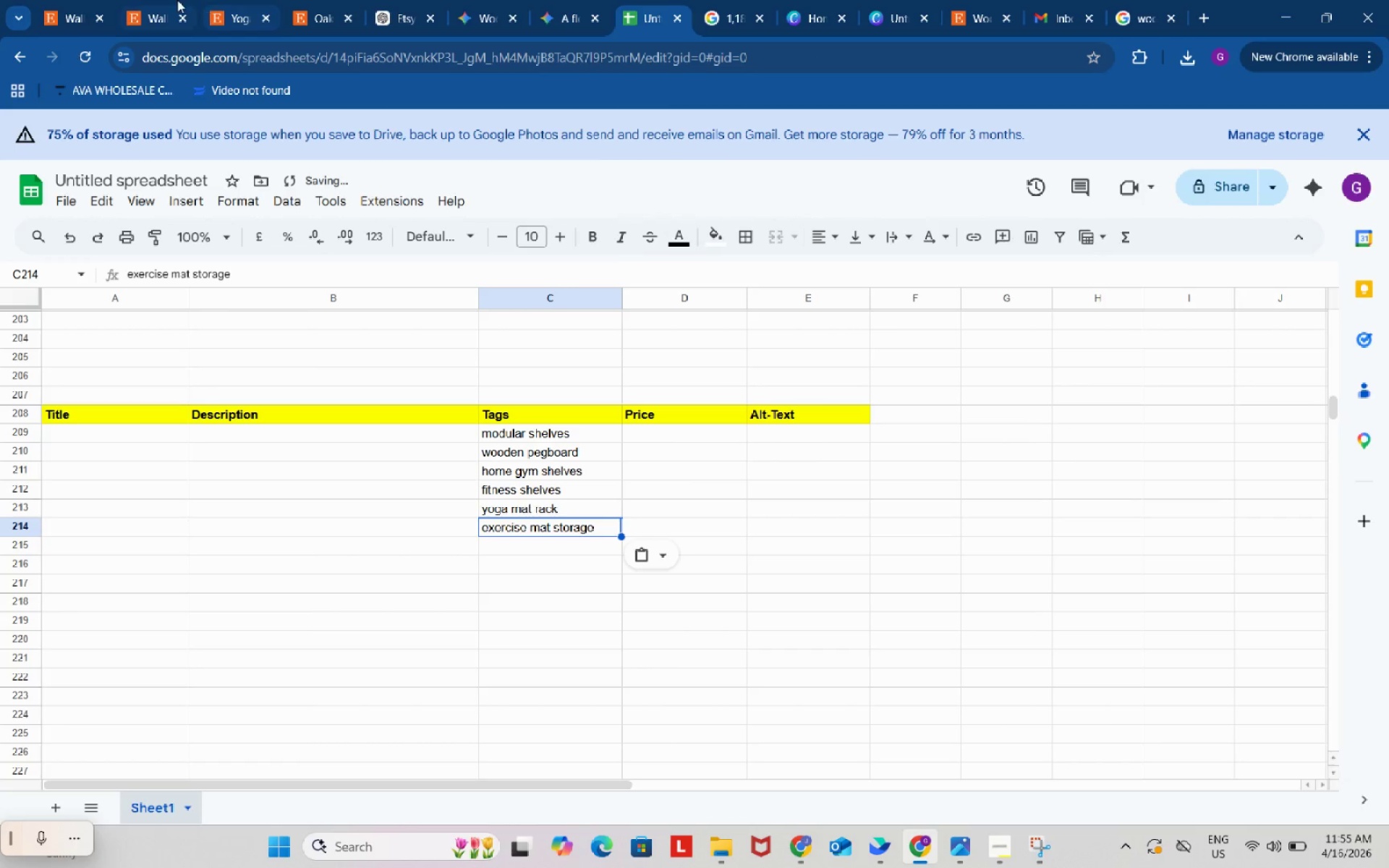 
left_click([176, 0])
 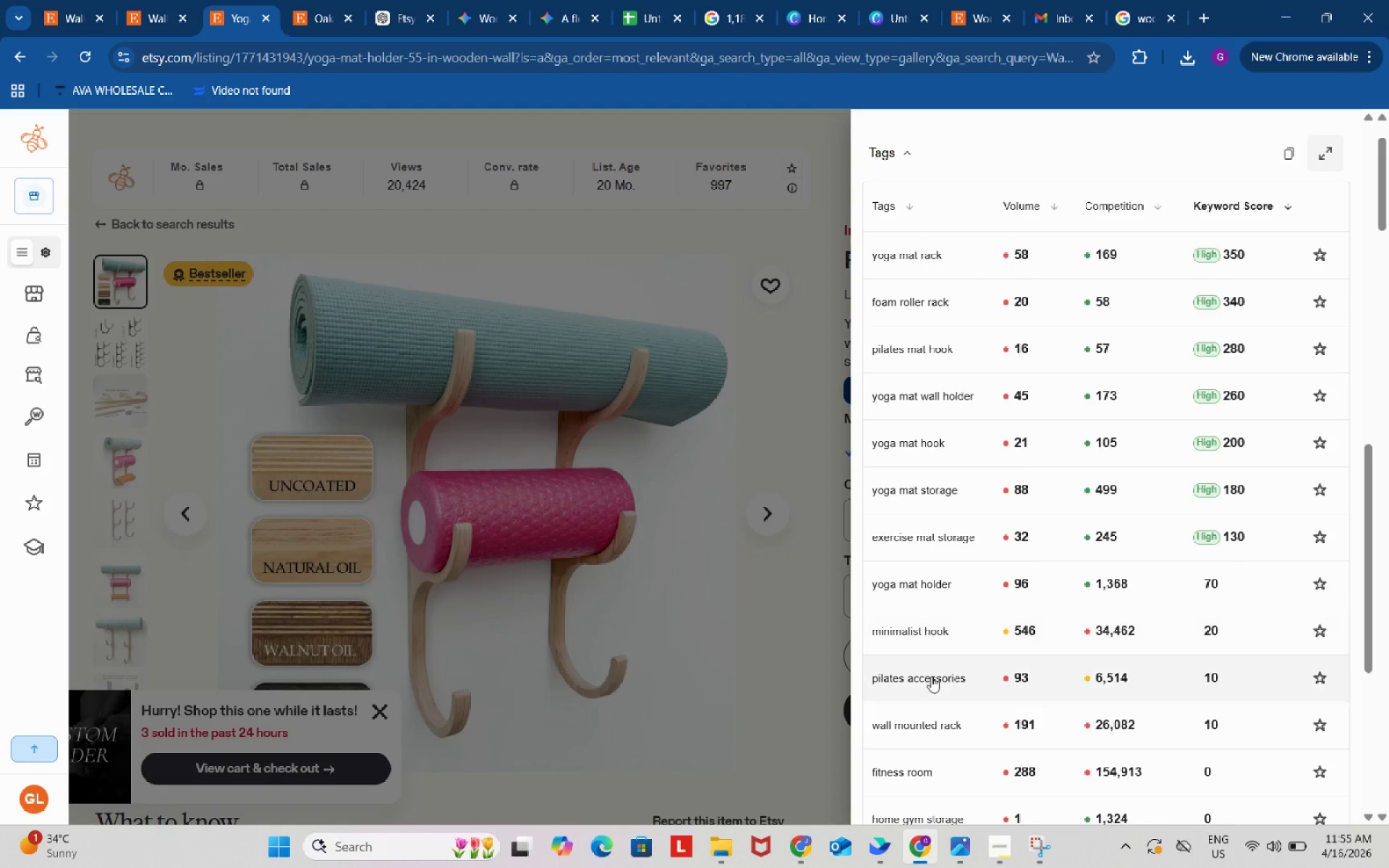 
left_click([935, 723])
 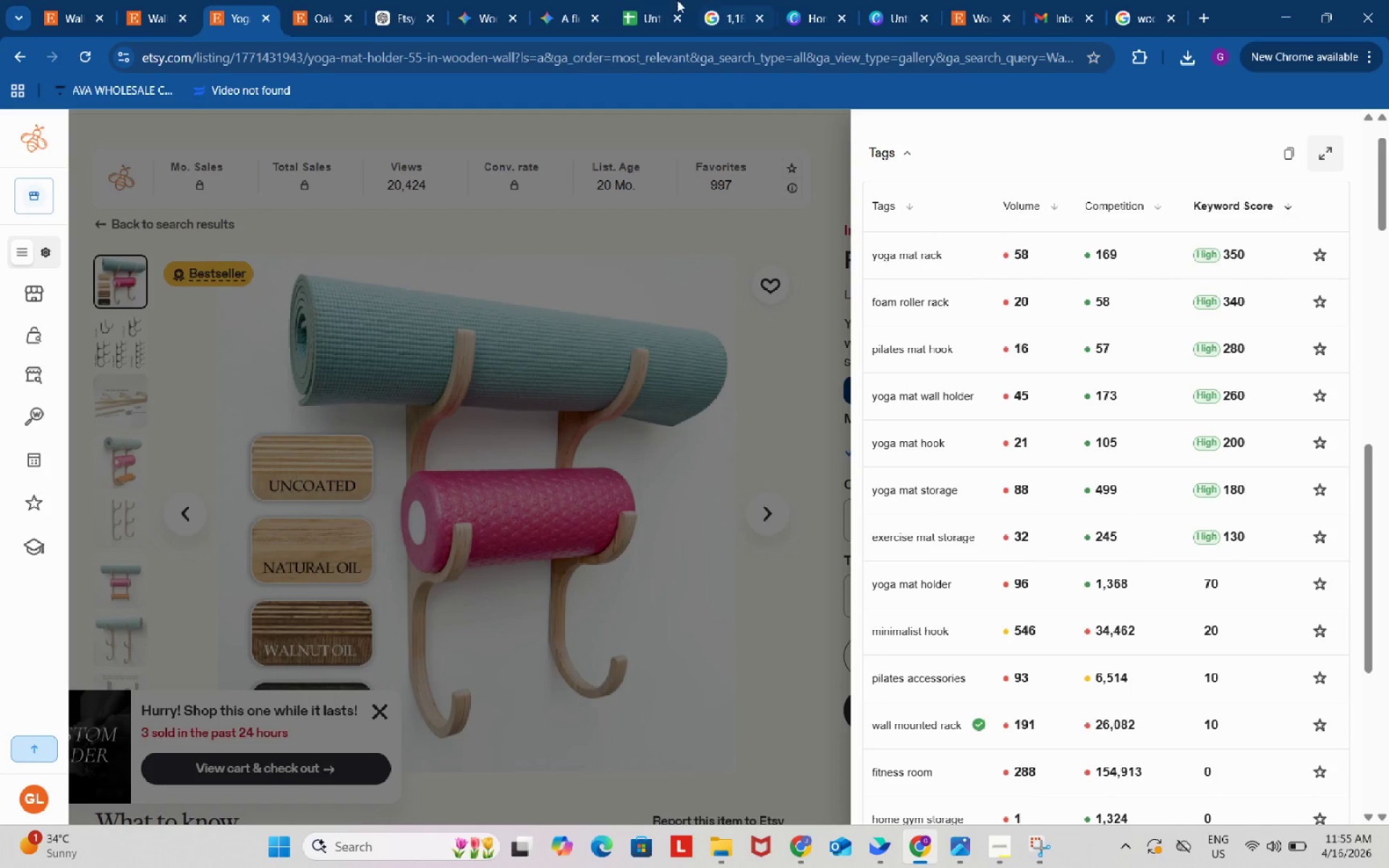 
left_click([641, 0])
 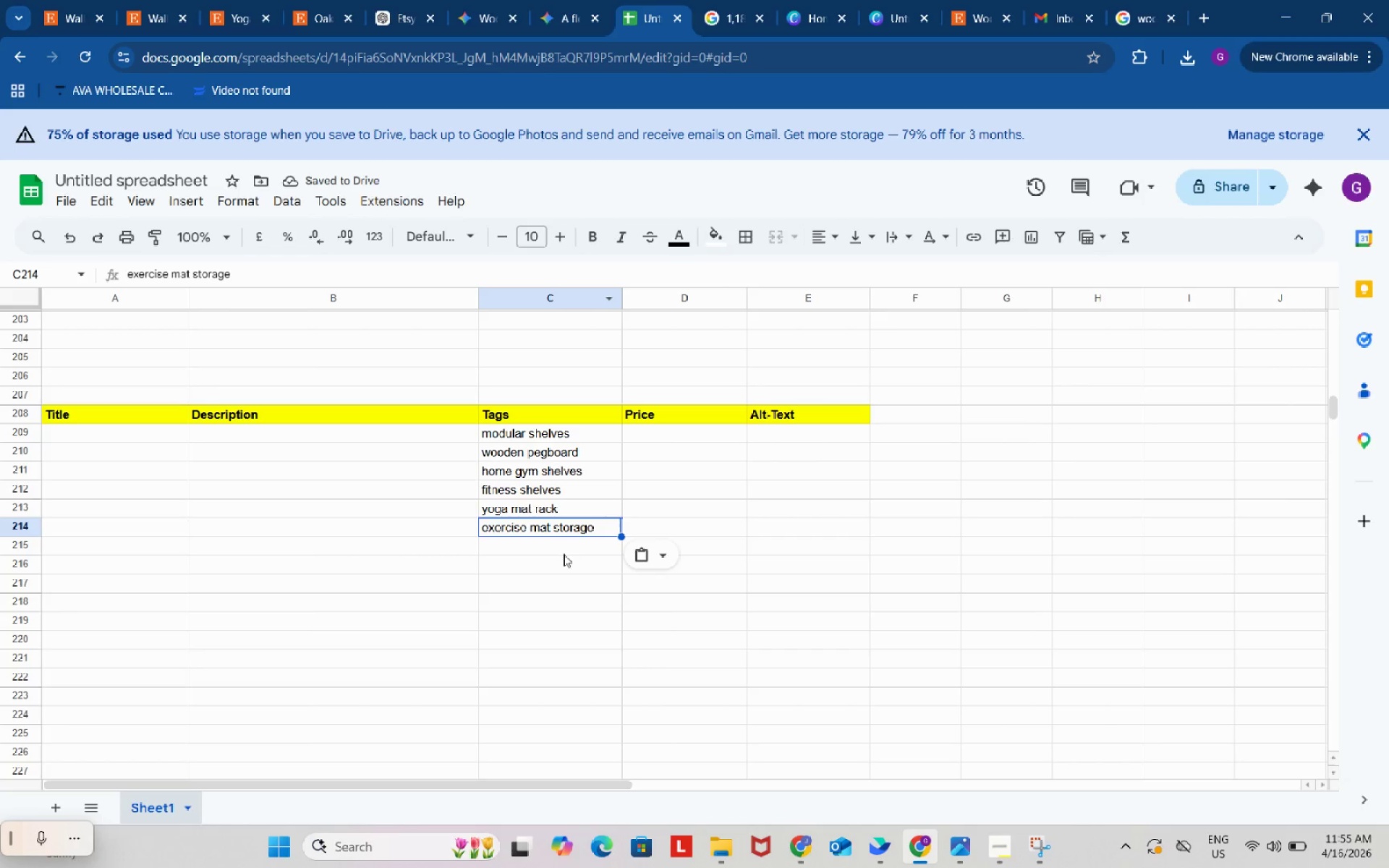 
left_click([564, 557])
 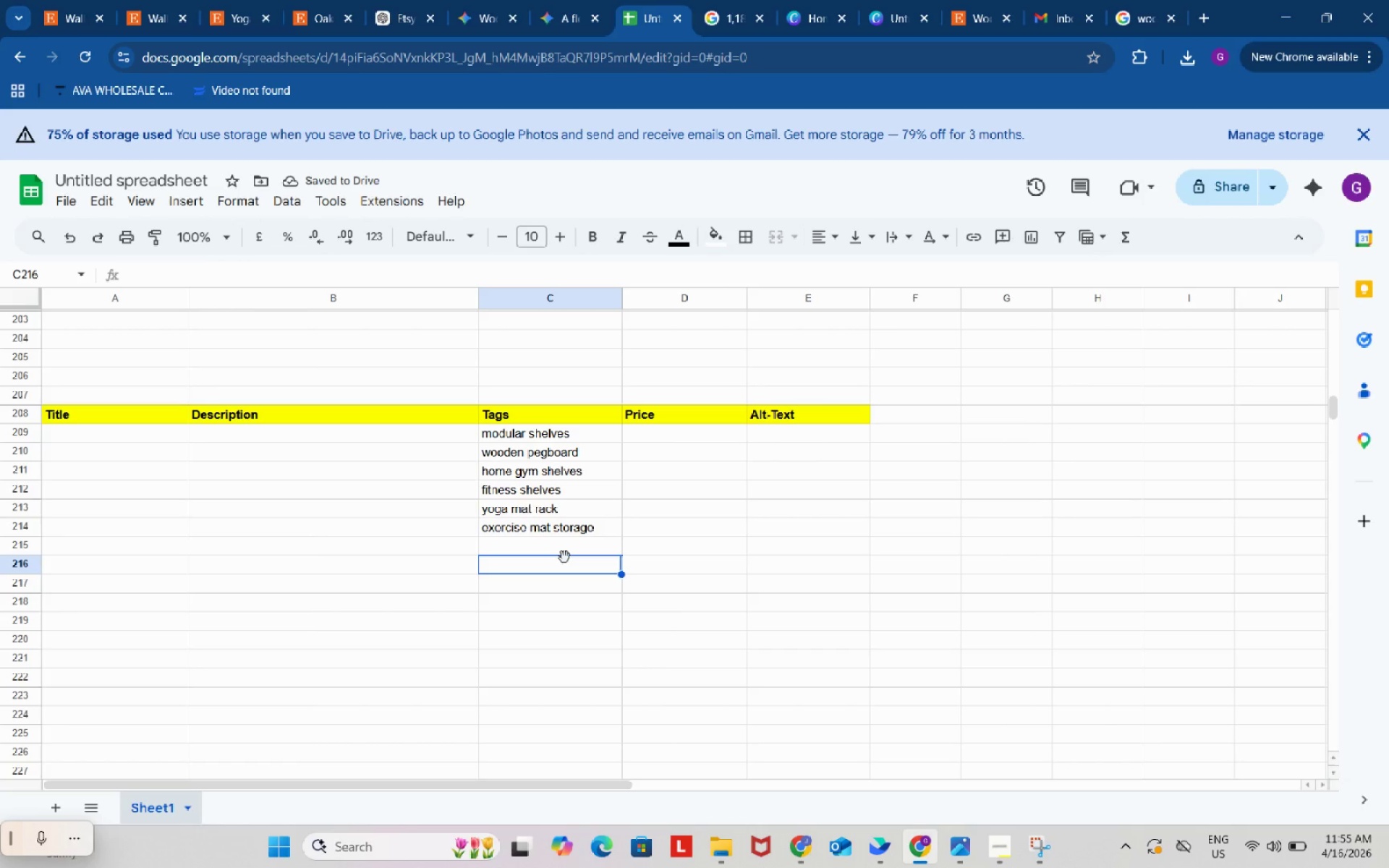 
key(Control+ControlLeft)
 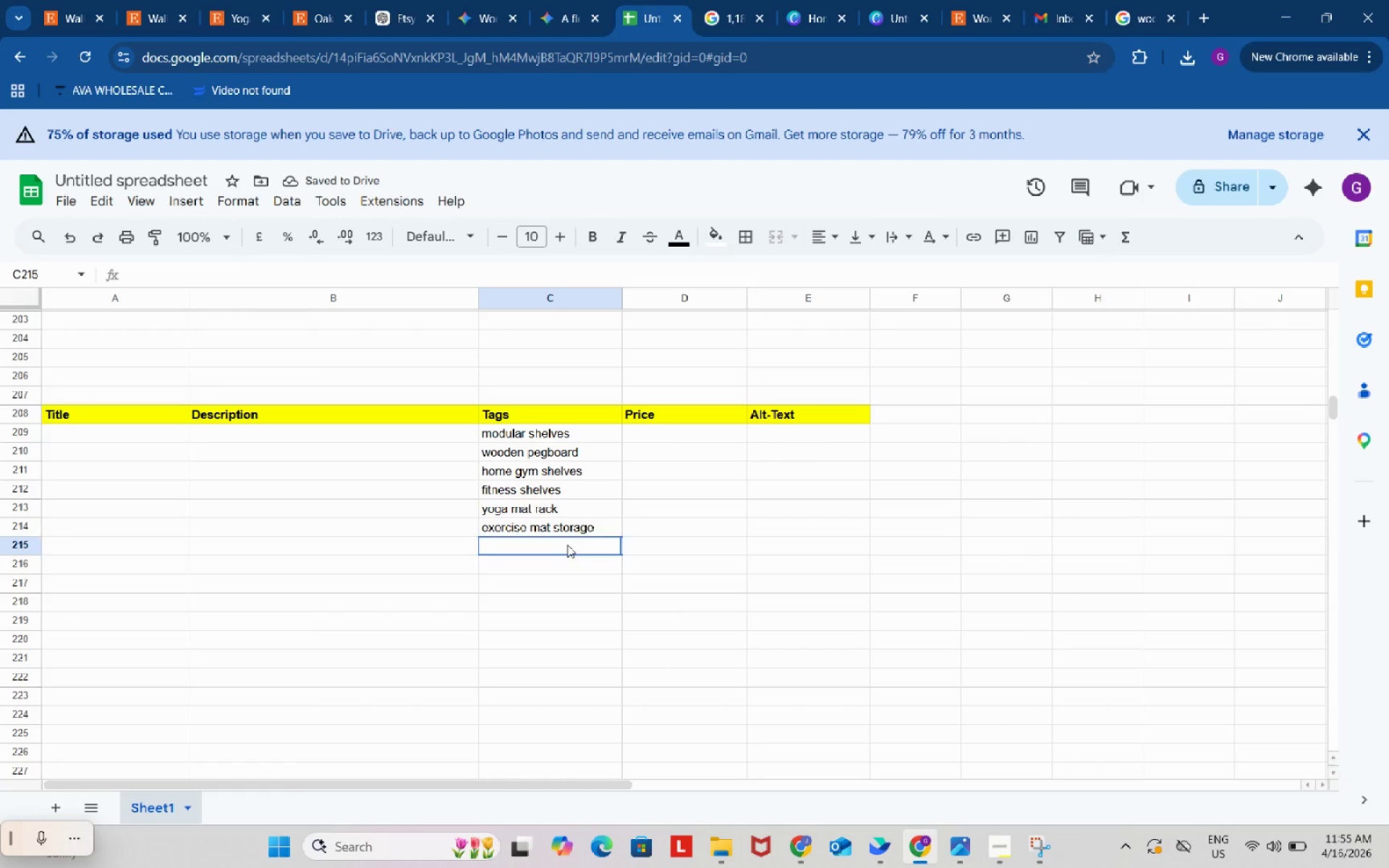 
left_click([567, 545])
 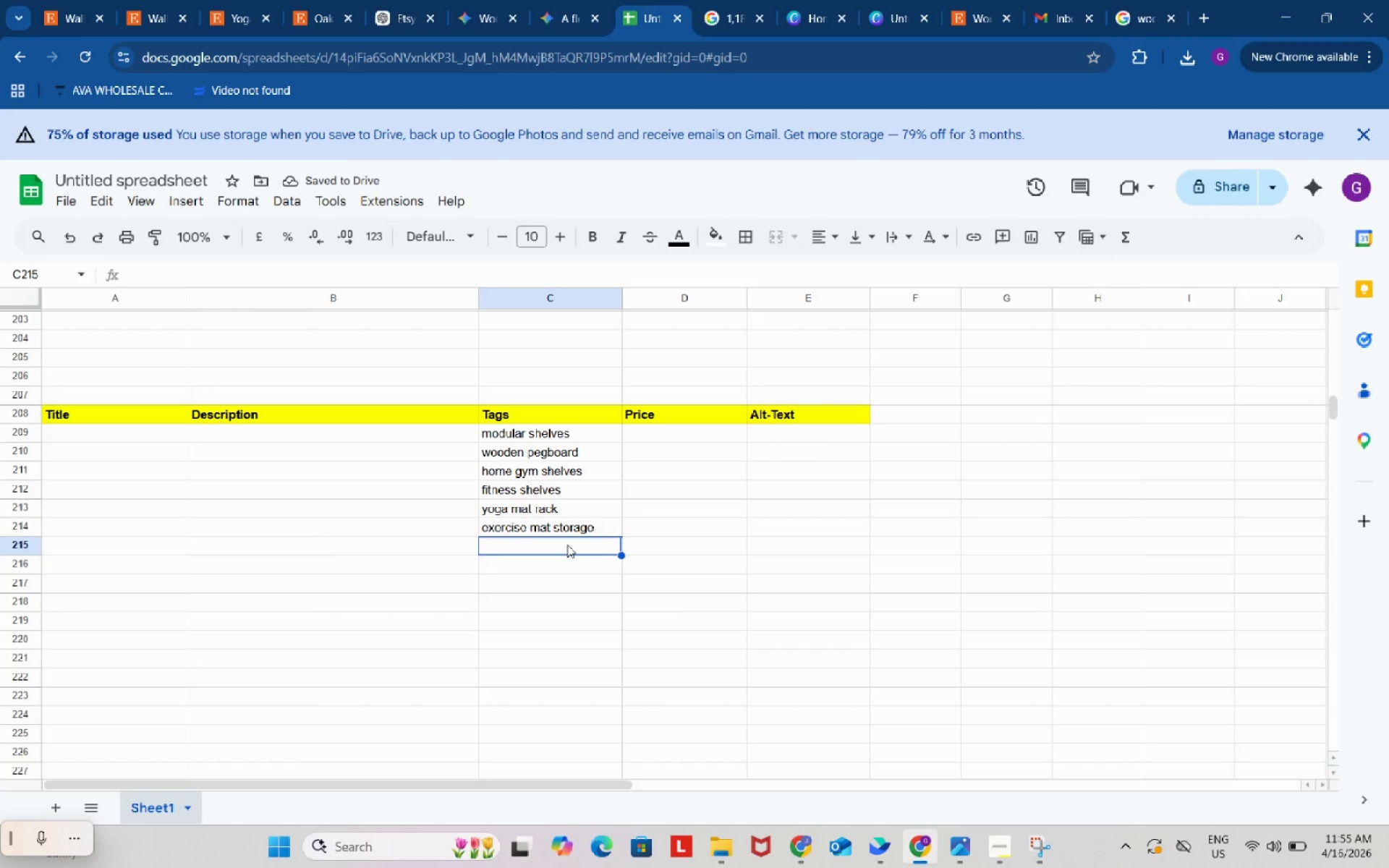 
key(Control+ControlLeft)
 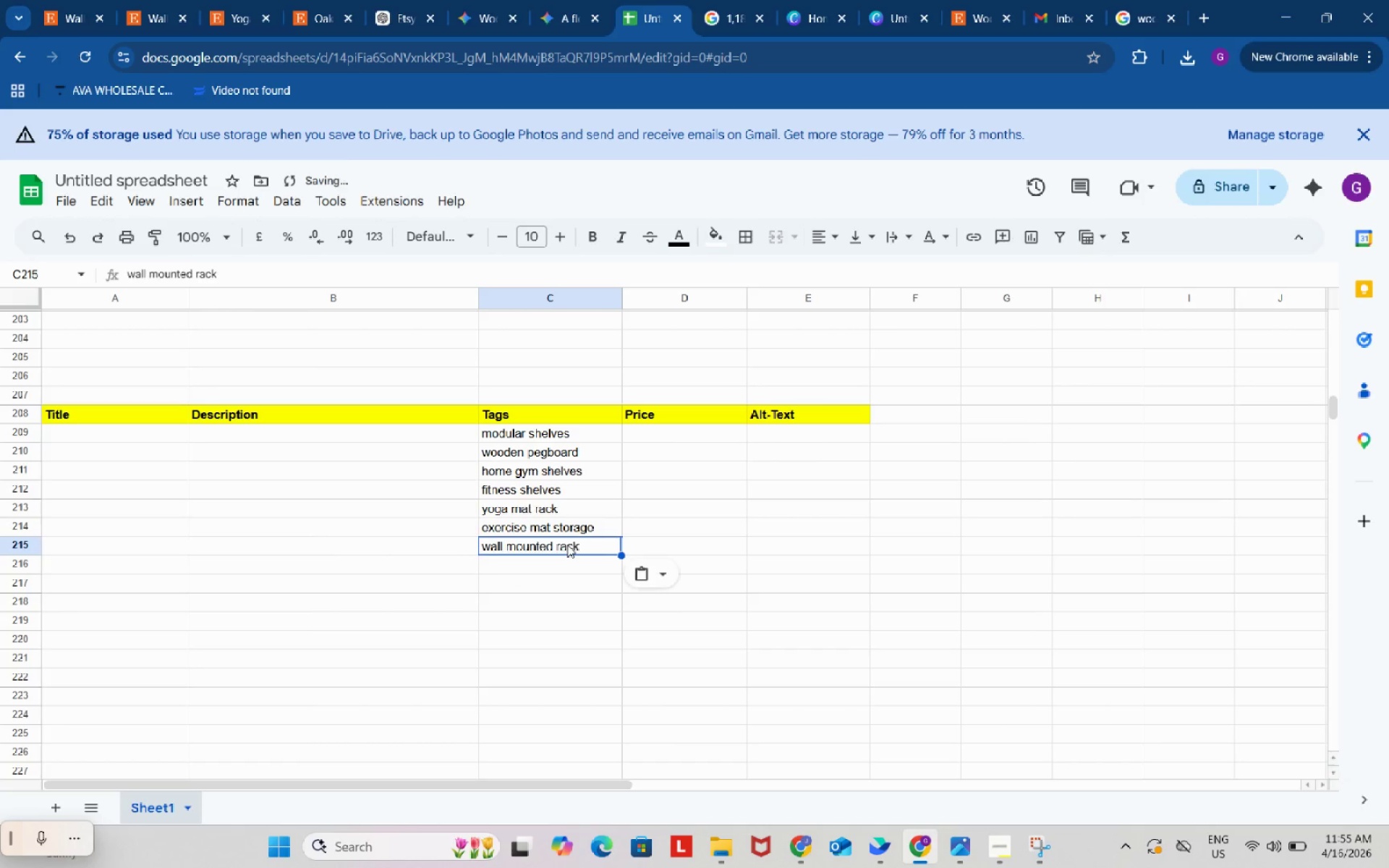 
key(Control+V)
 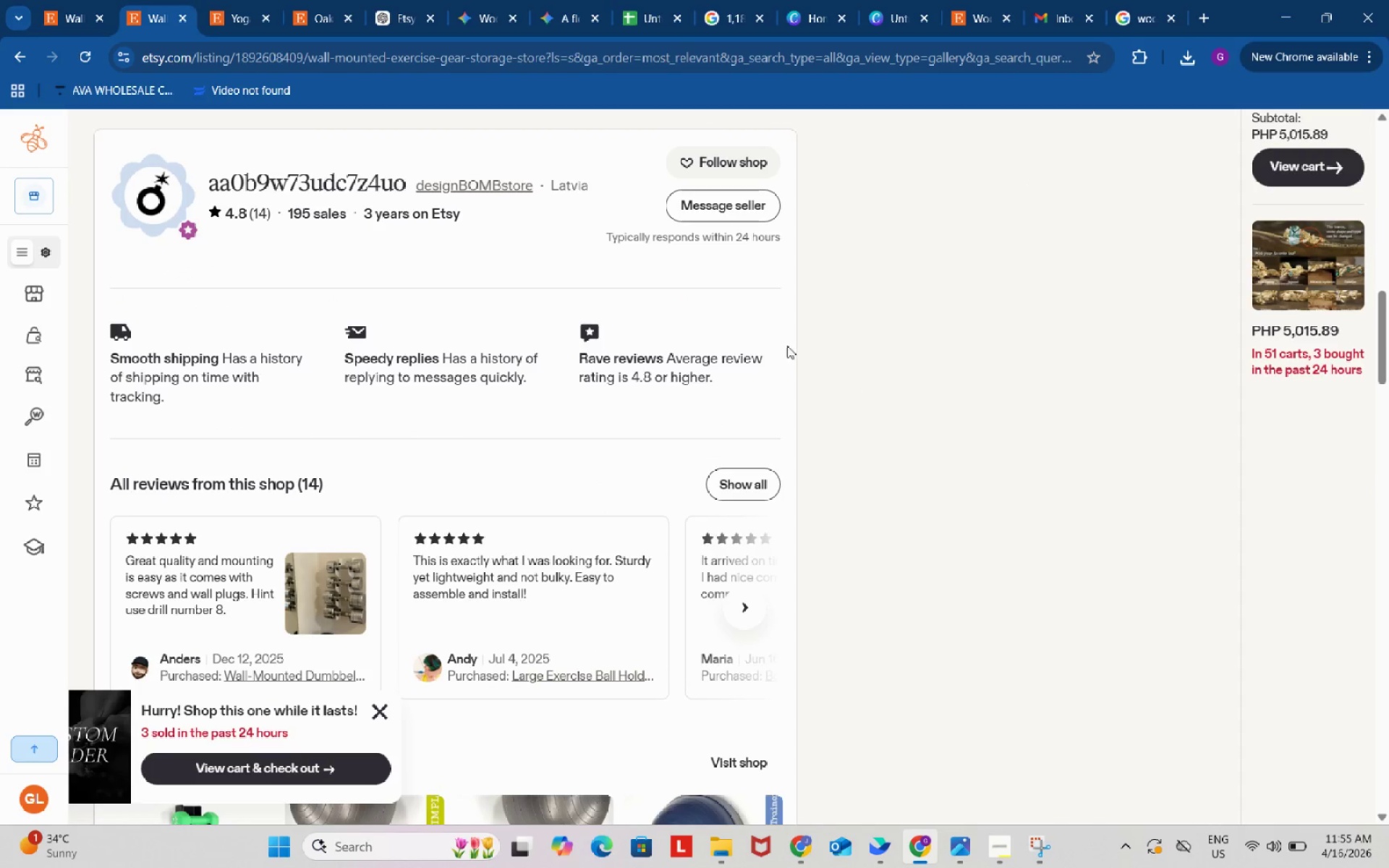 
scroll: coordinate [907, 478], scroll_direction: up, amount: 20.0
 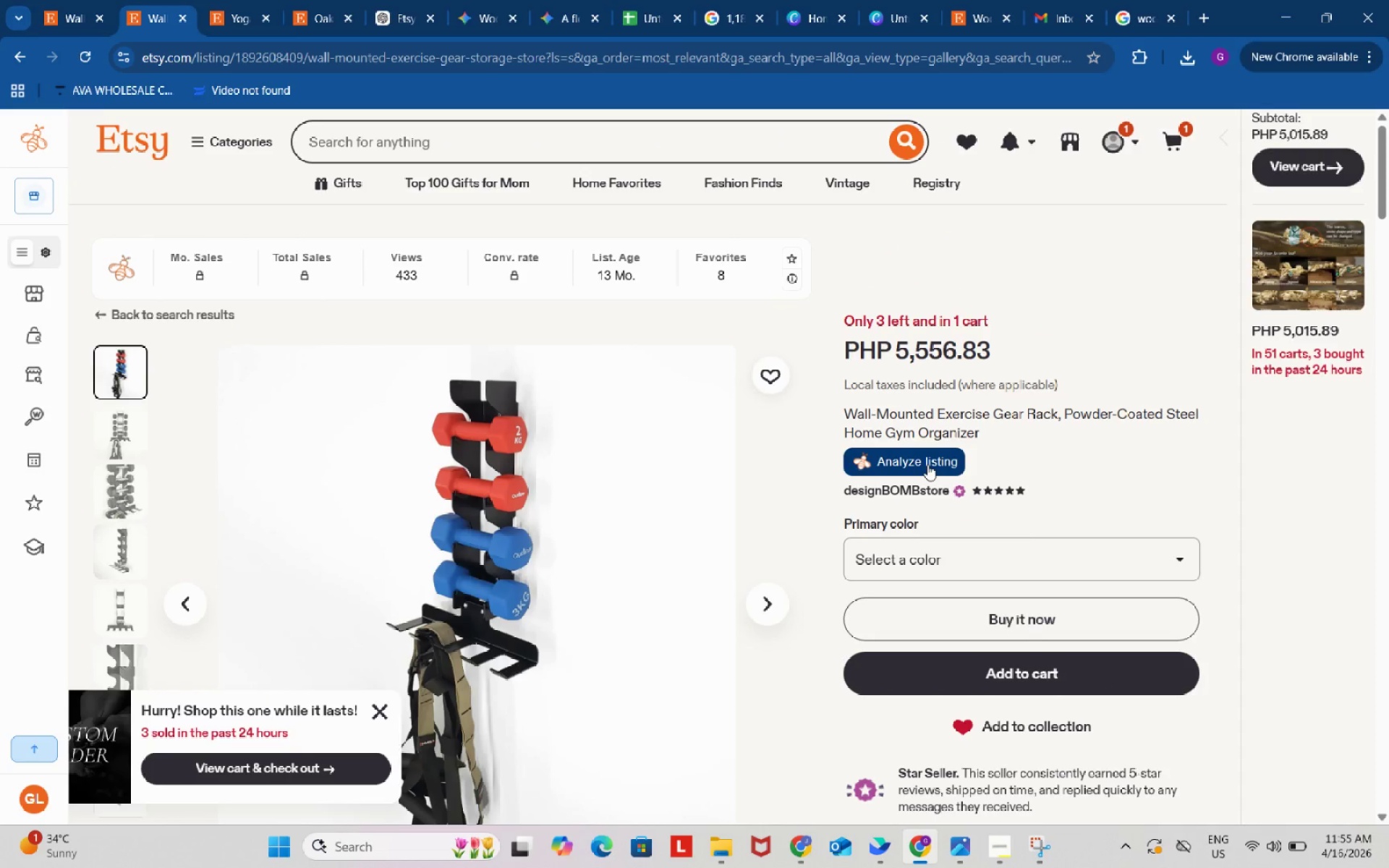 
left_click([927, 464])
 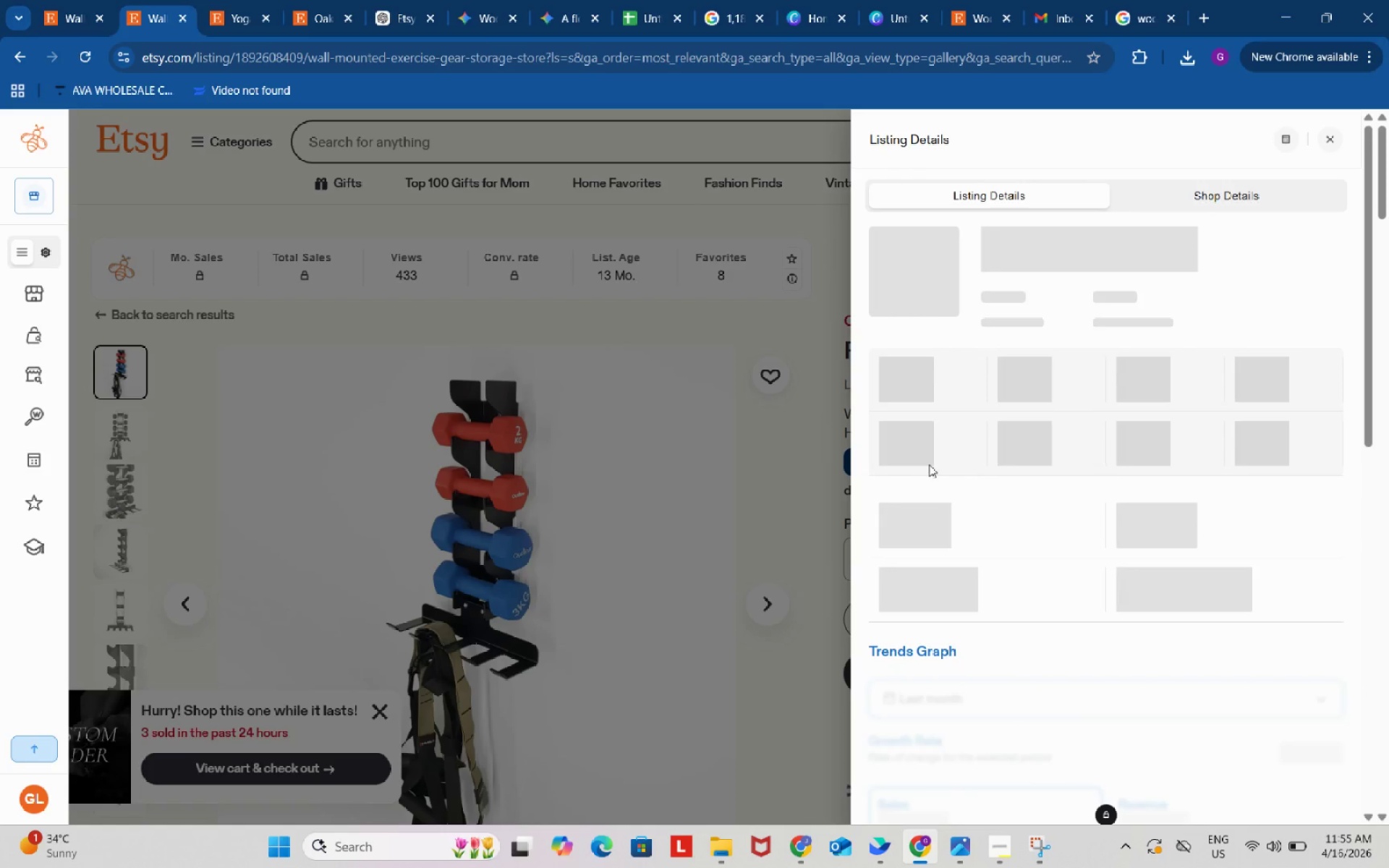 
scroll: coordinate [931, 466], scroll_direction: down, amount: 5.0
 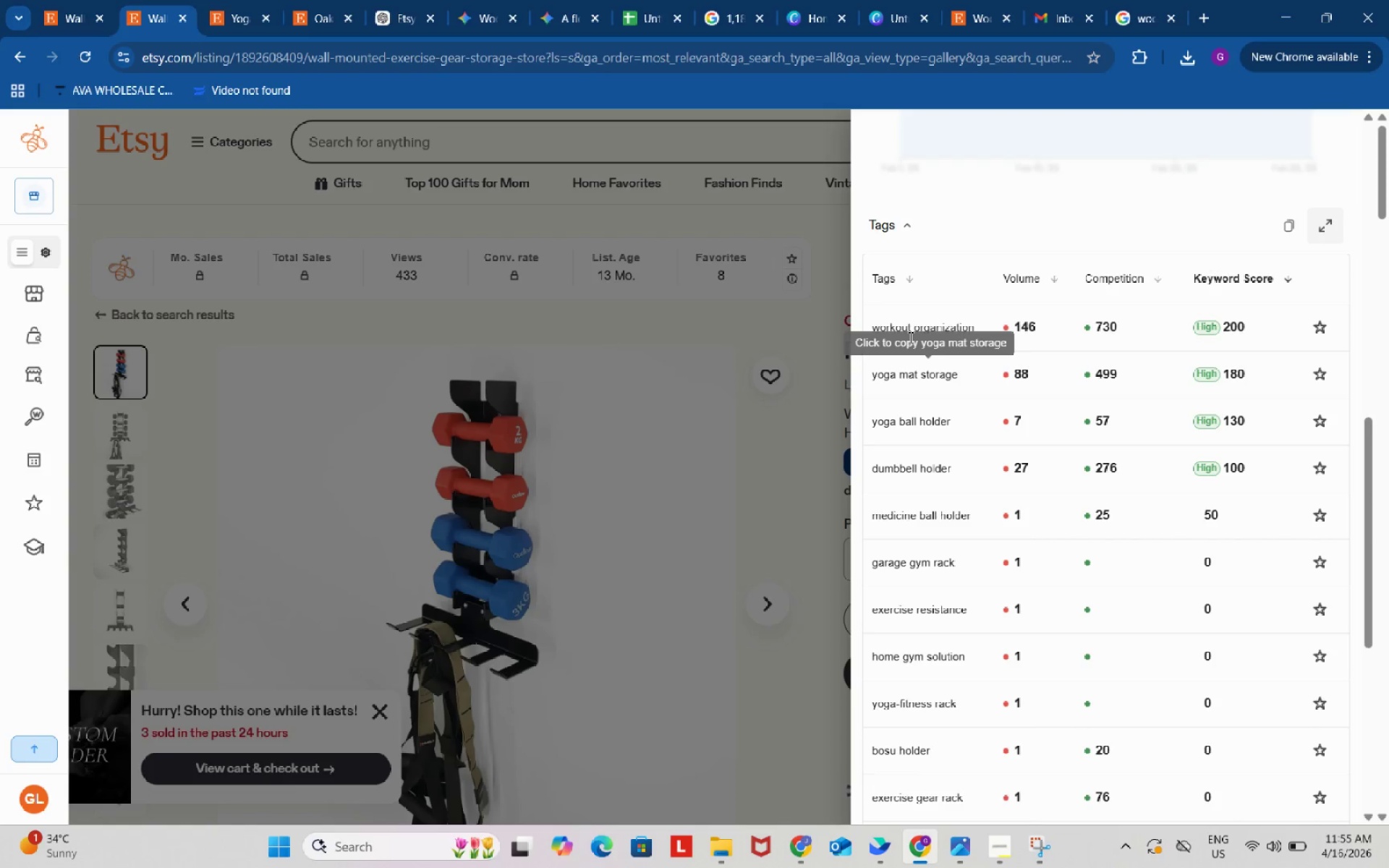 
left_click([909, 328])
 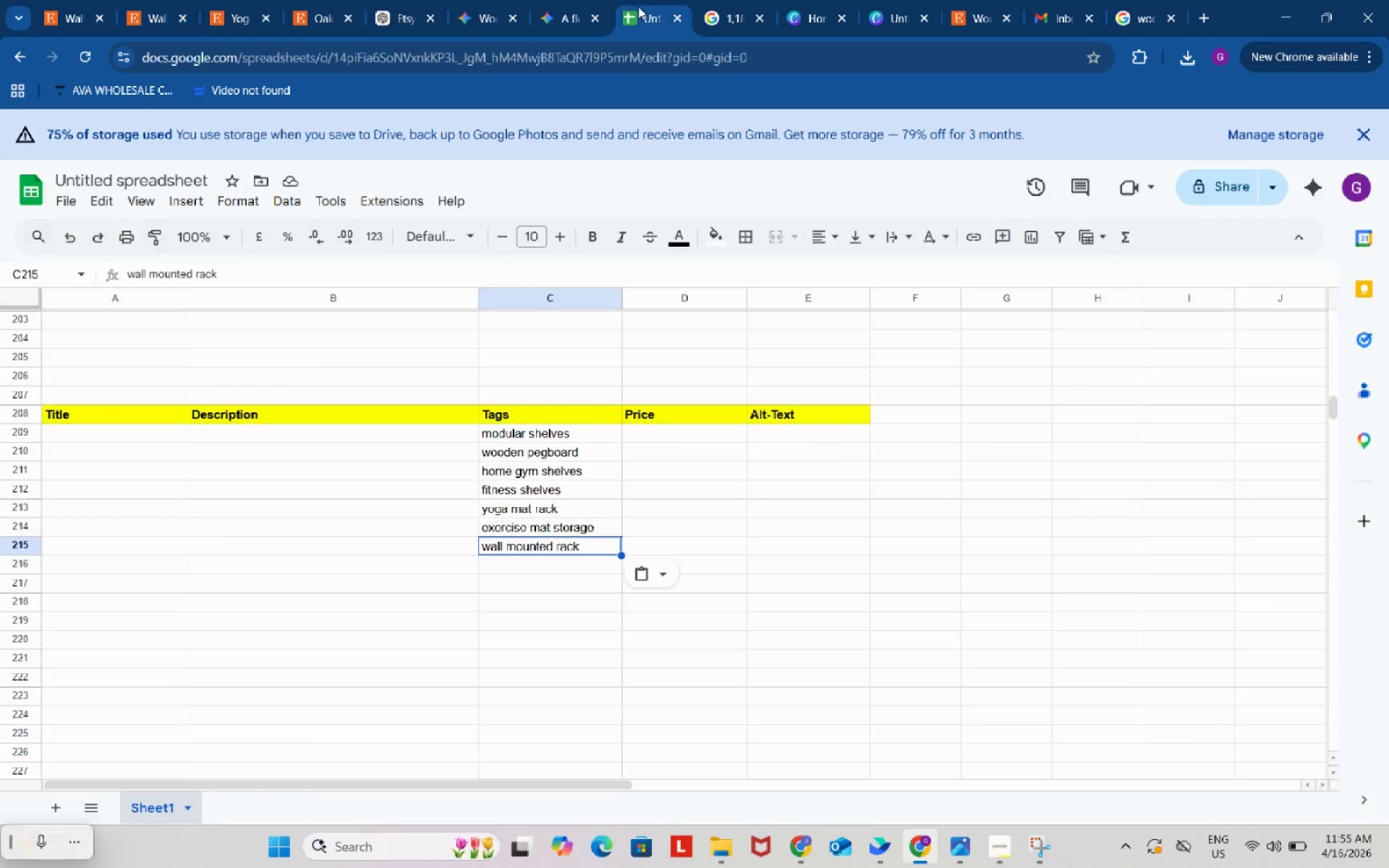 
left_click([579, 569])
 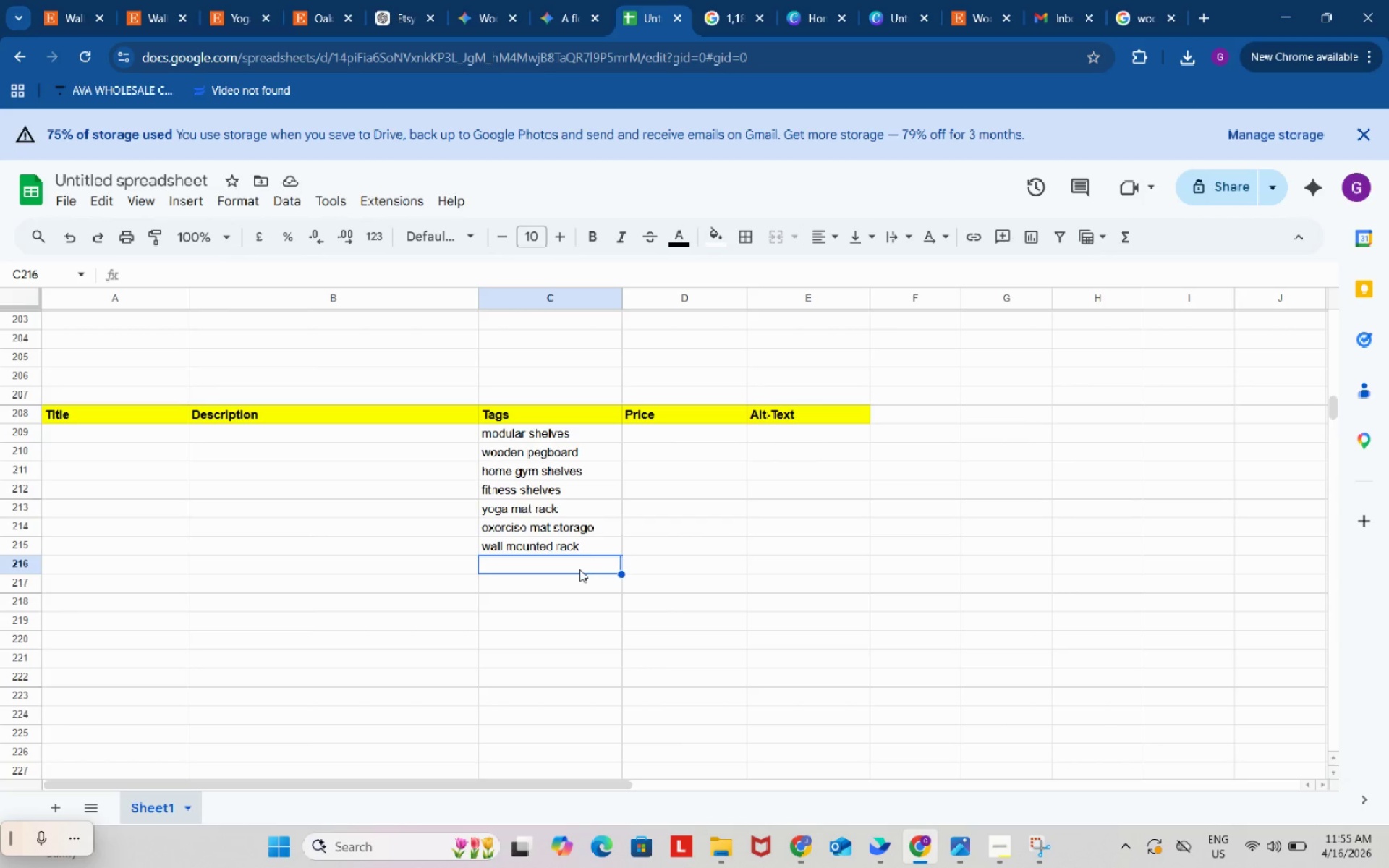 
key(Control+ControlLeft)
 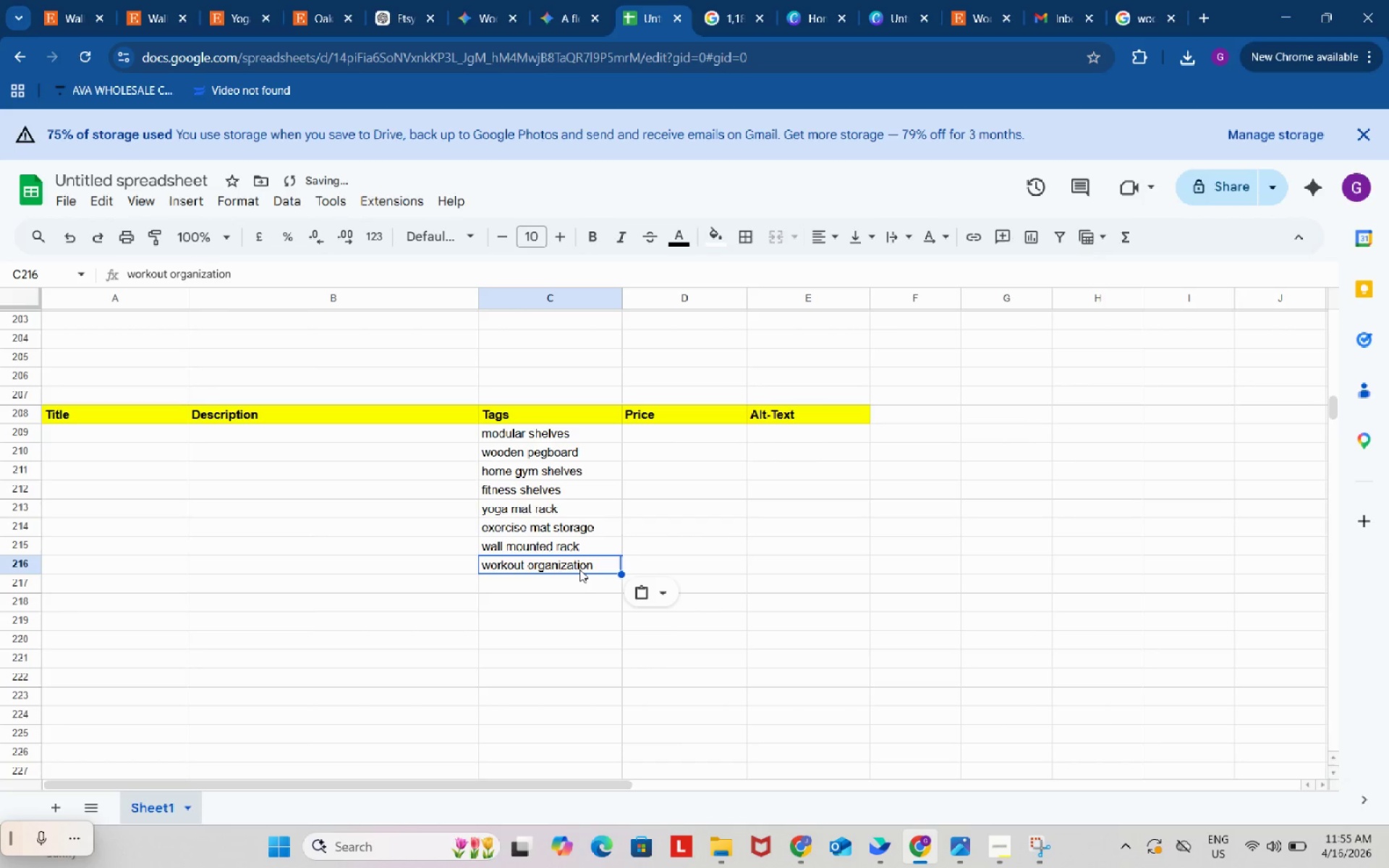 
key(Control+V)
 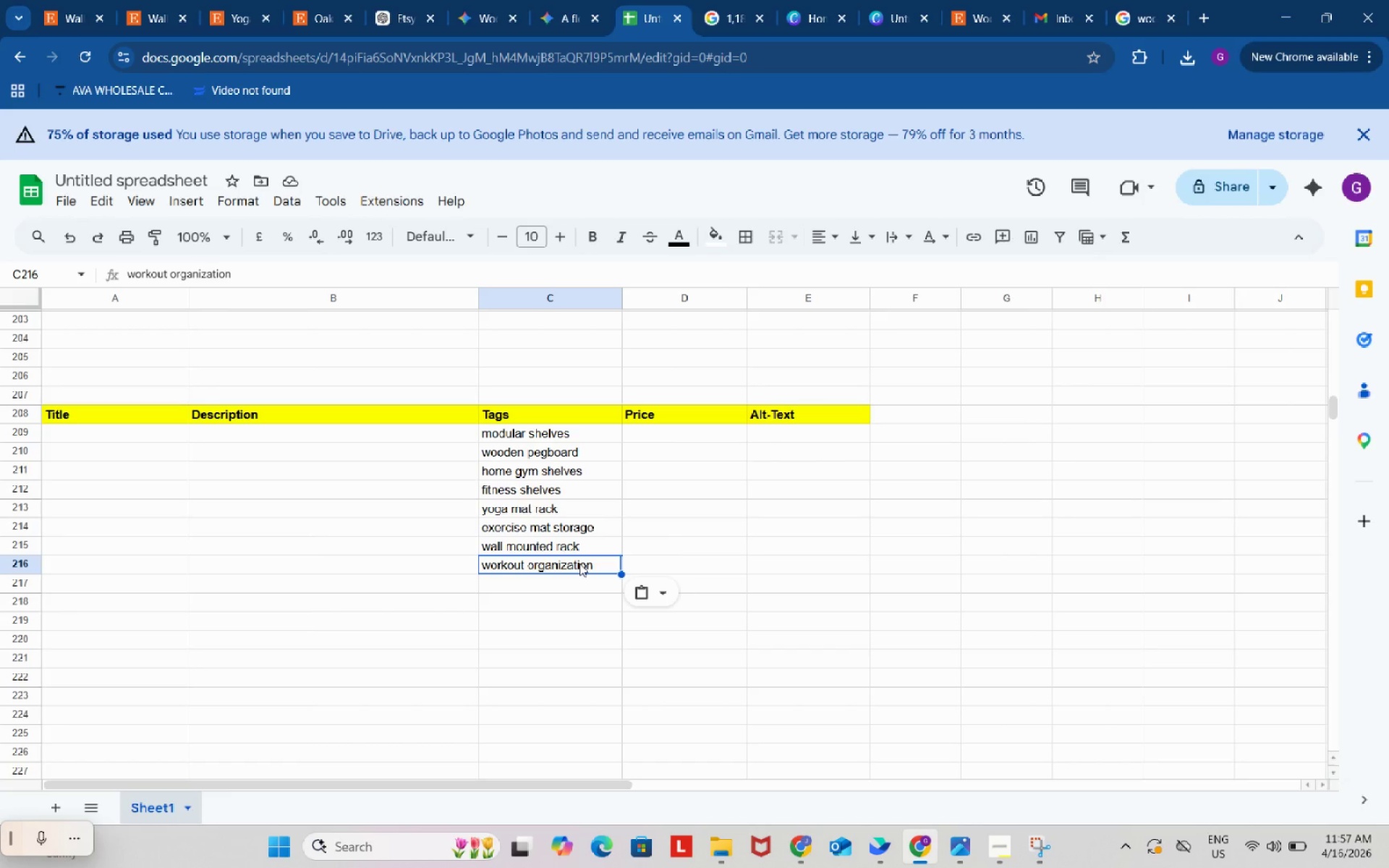 
wait(115.5)
 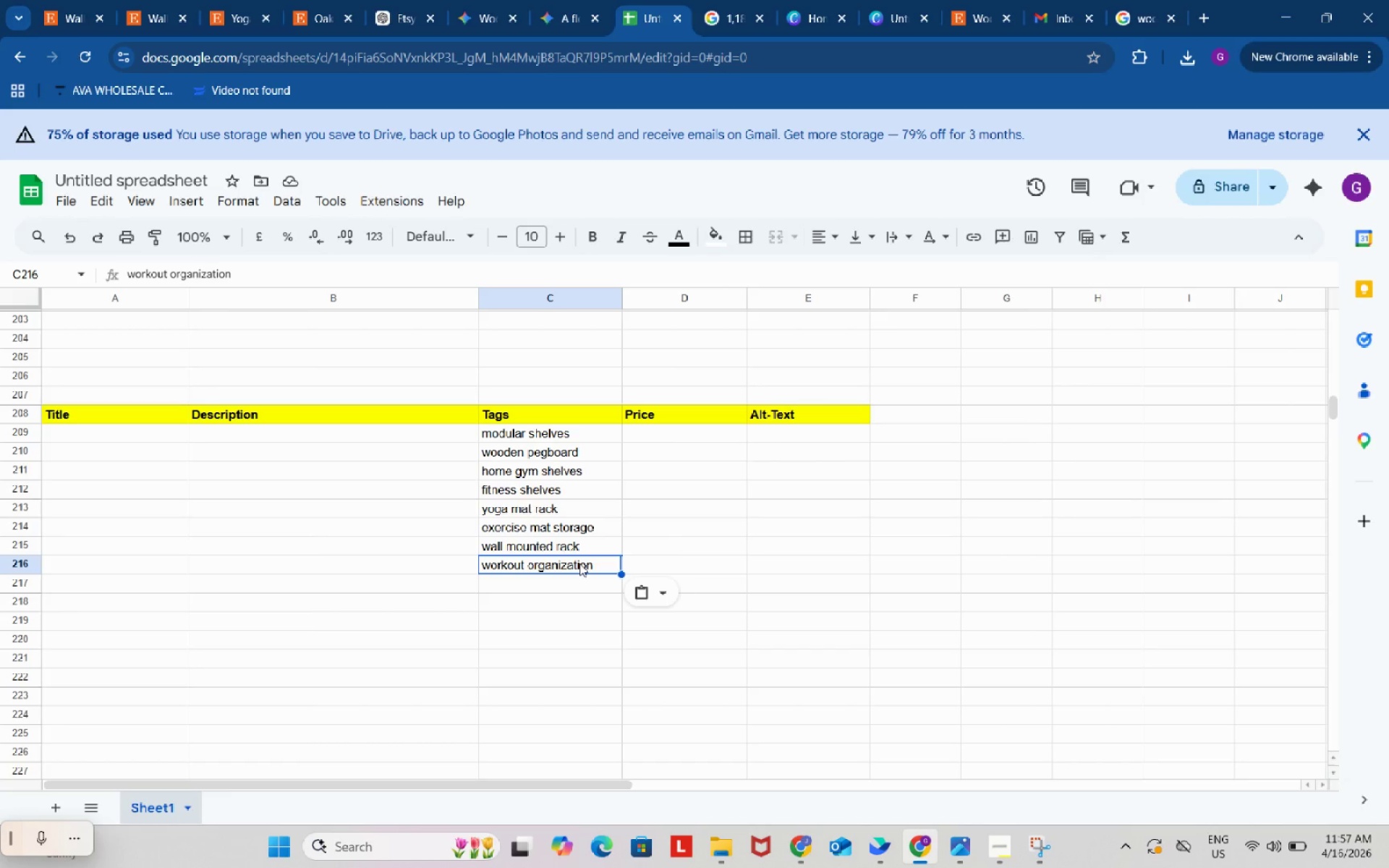 
left_click([551, 597])
 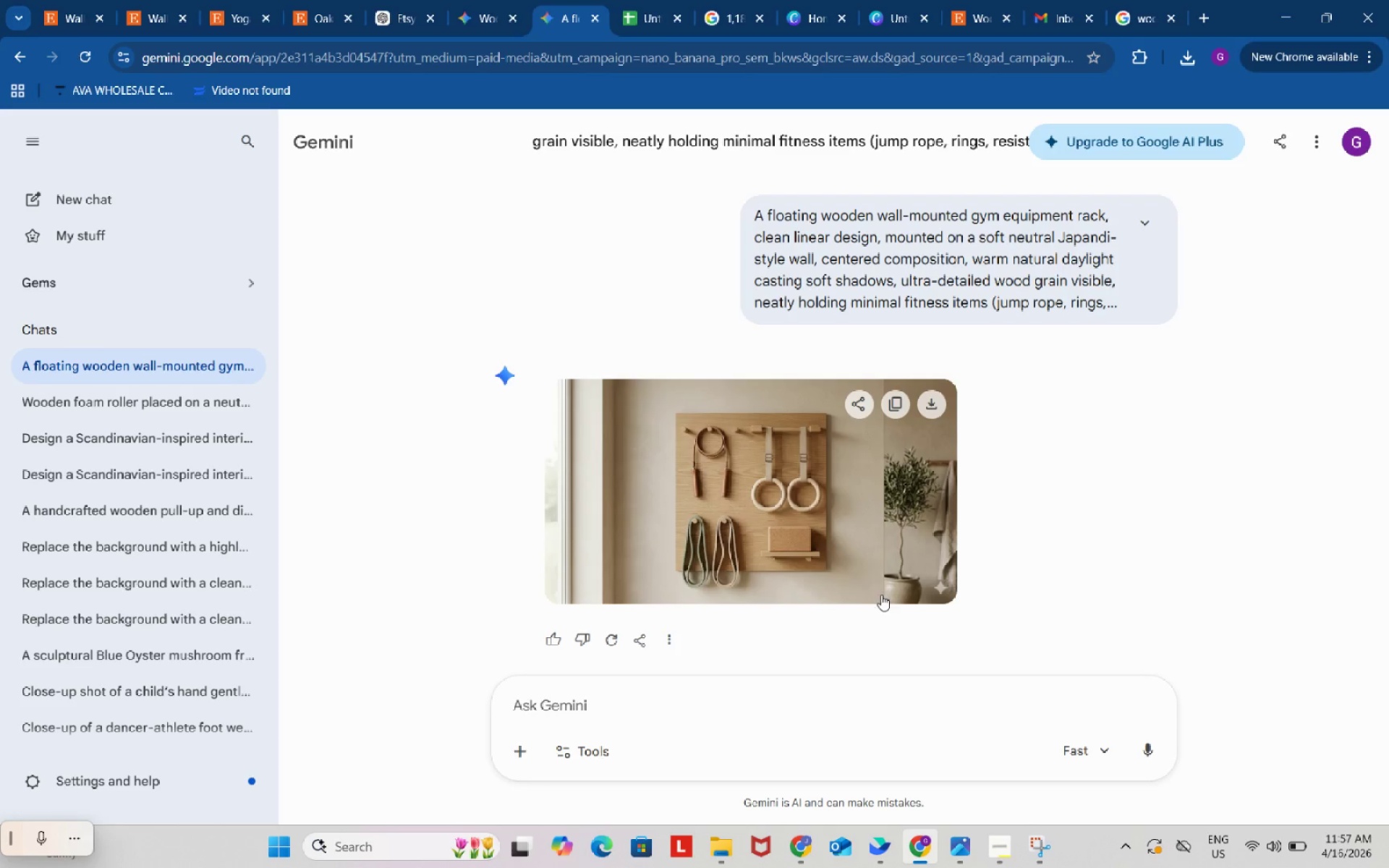 
wait(5.16)
 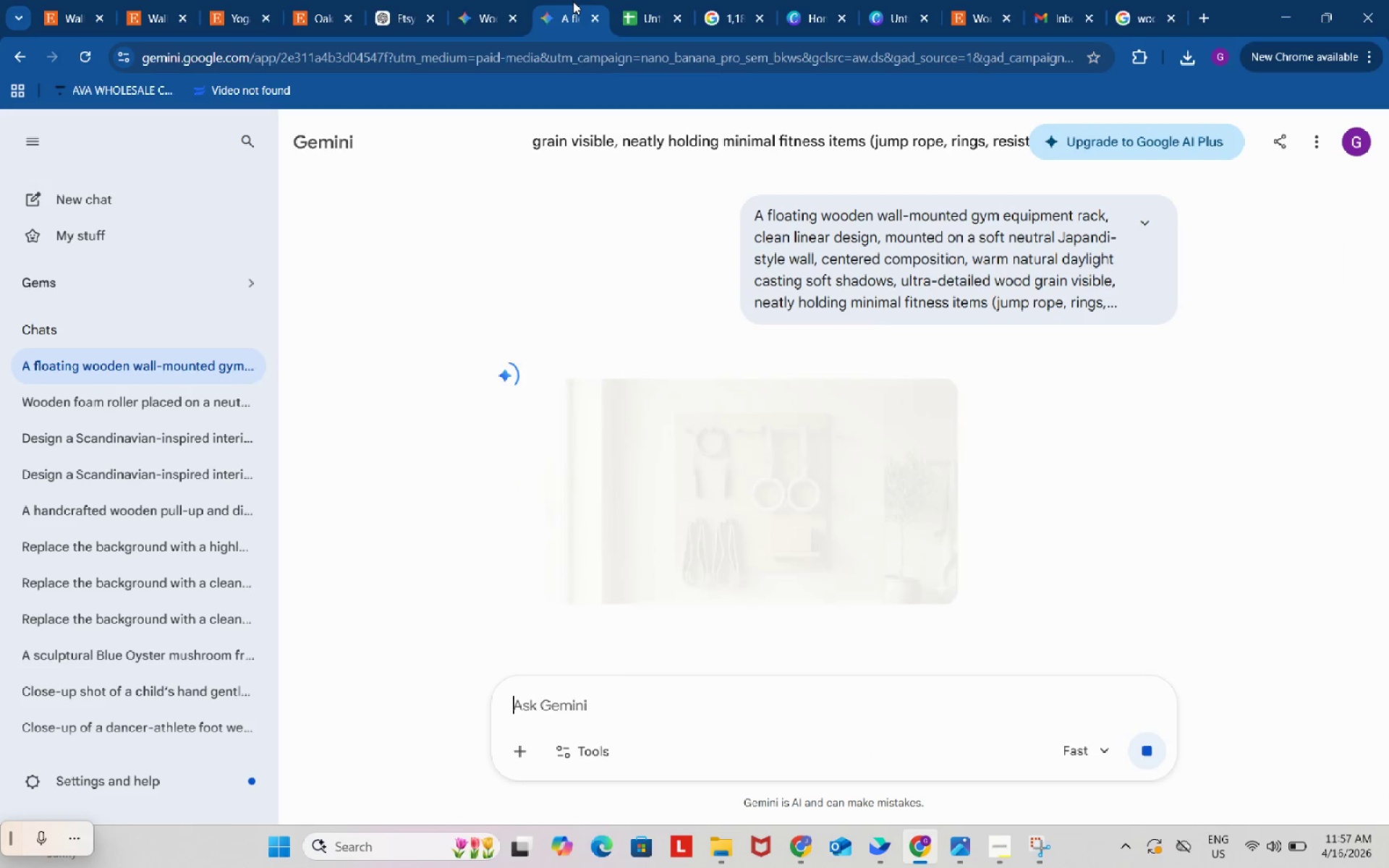 
left_click([935, 412])
 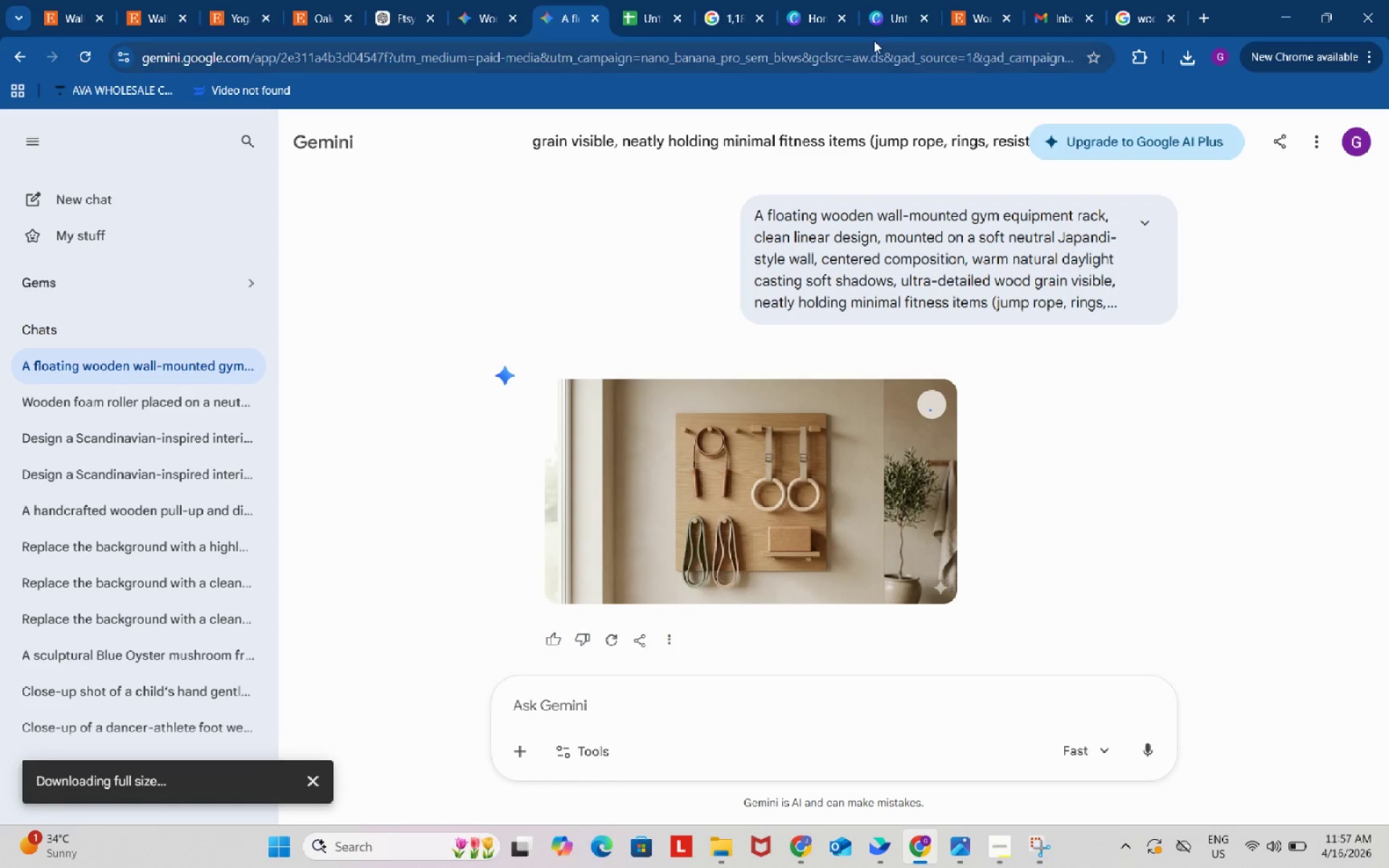 
left_click([887, 10])
 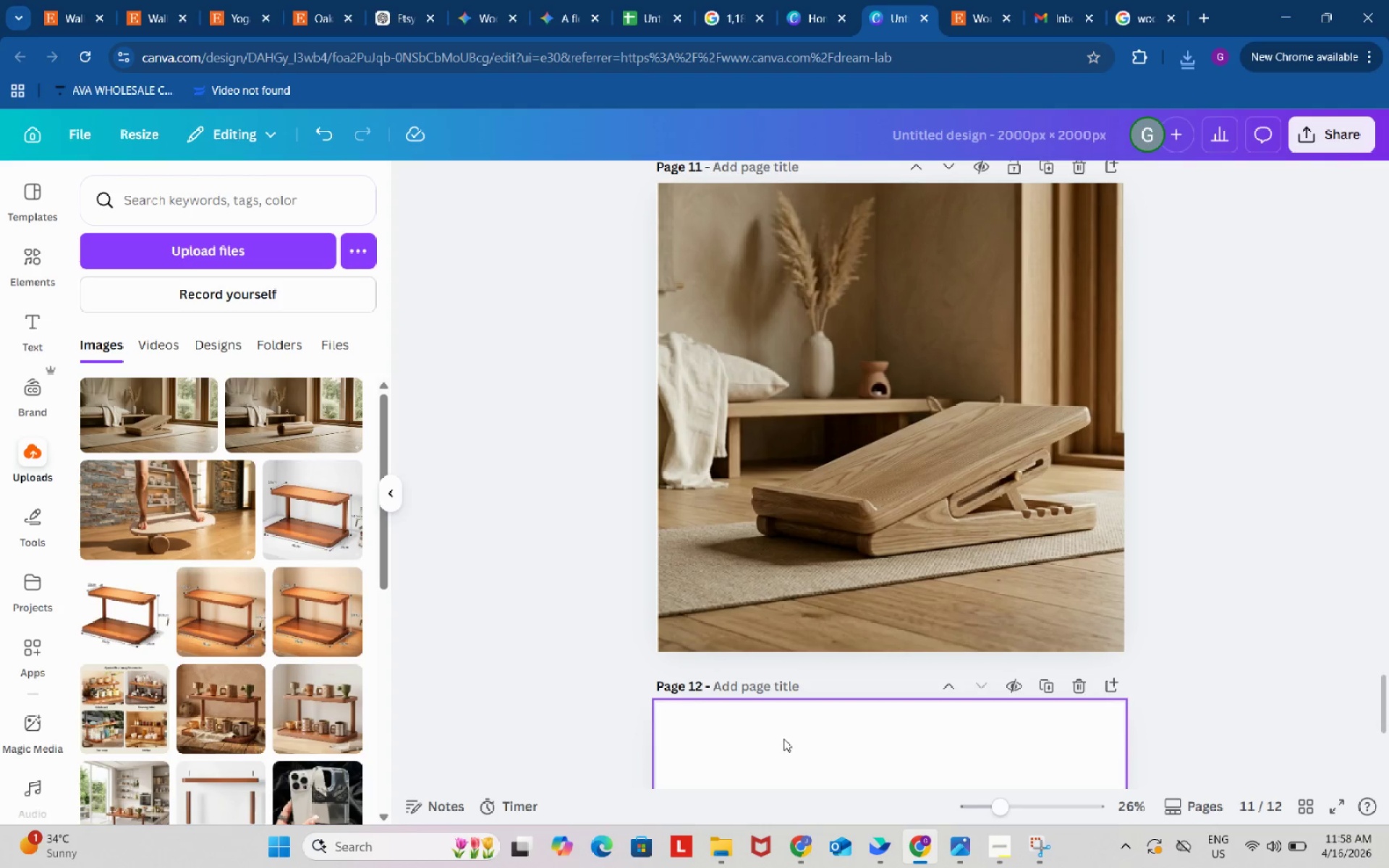 
scroll: coordinate [769, 623], scroll_direction: down, amount: 10.0
 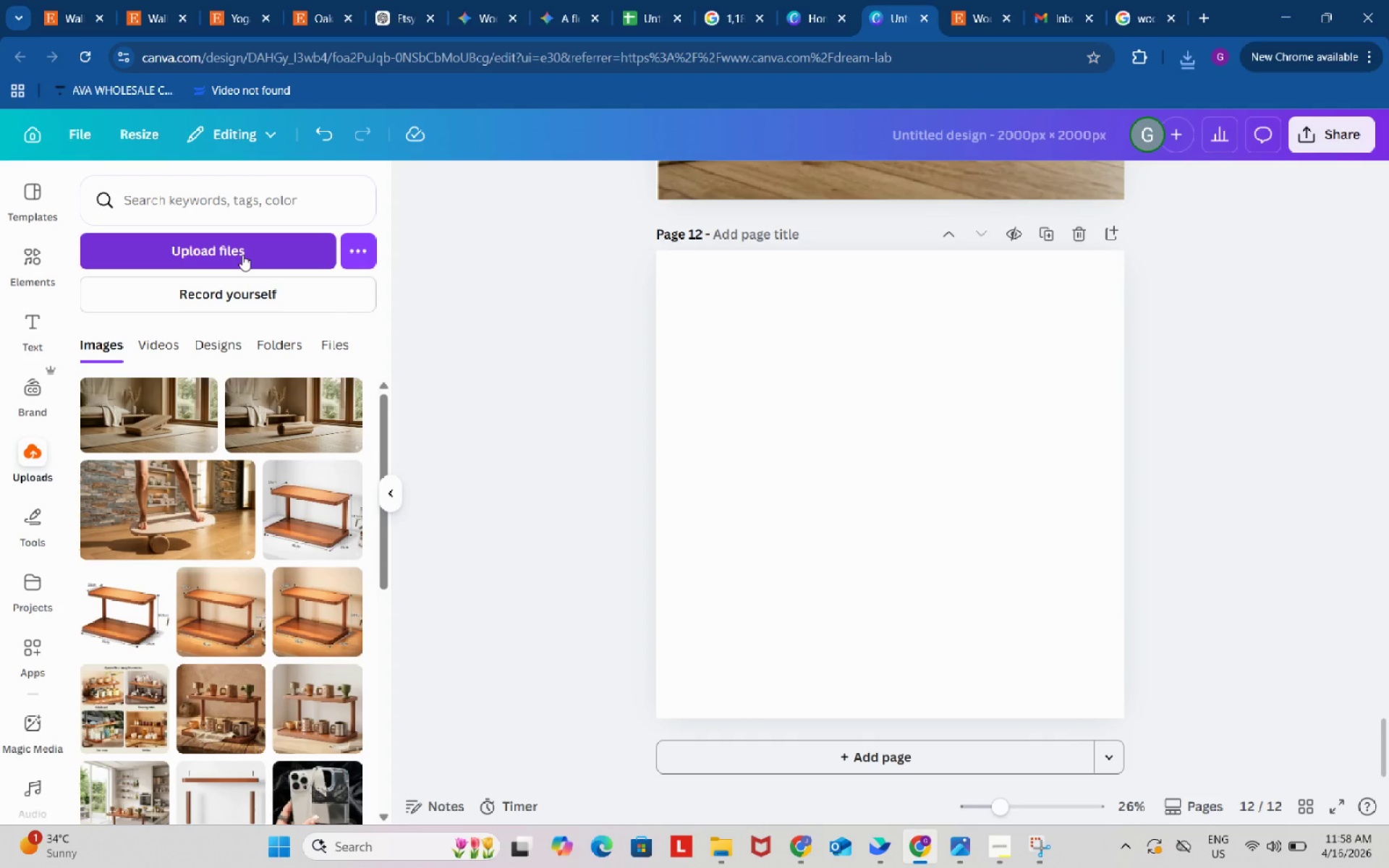 
left_click([242, 255])
 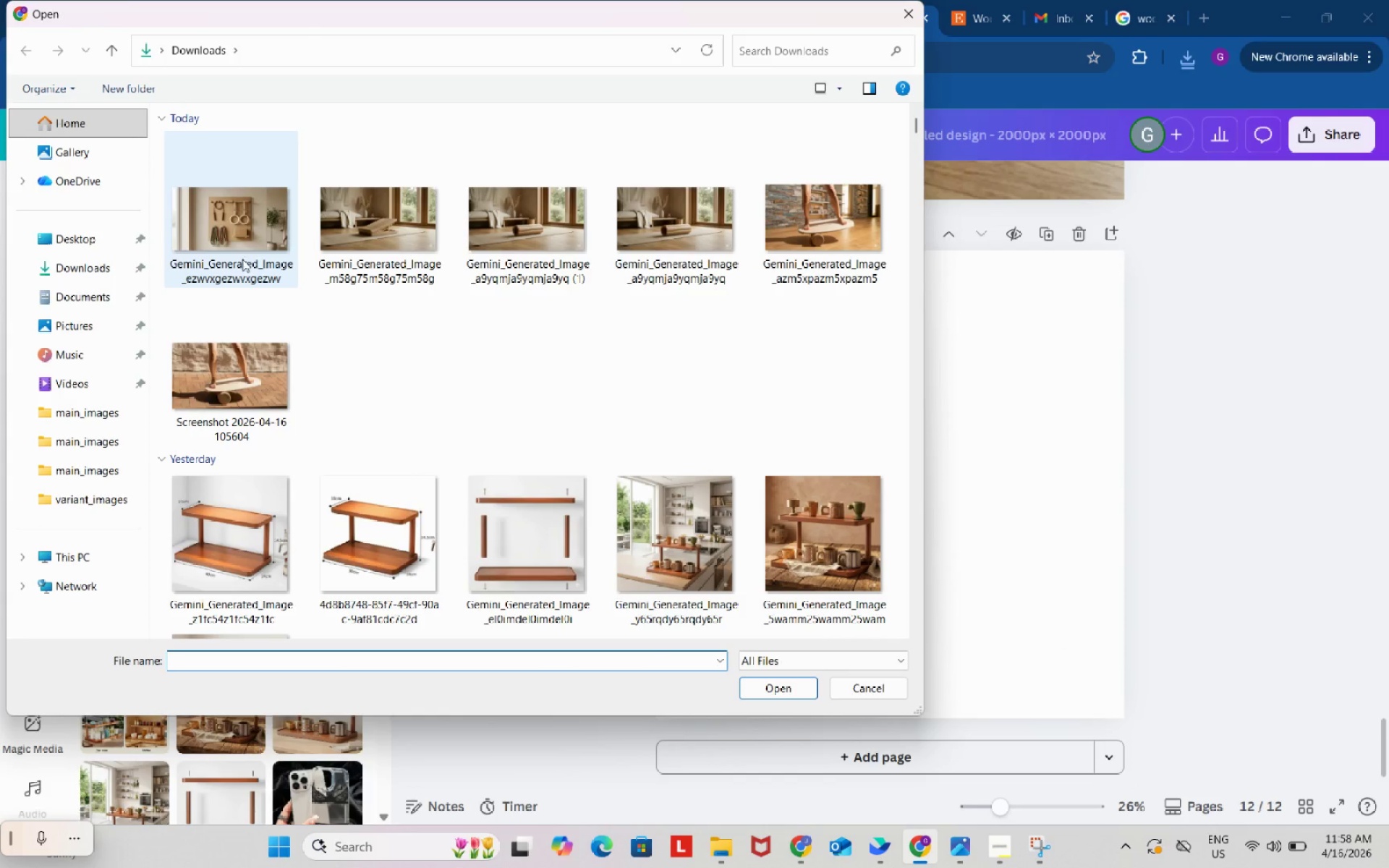 
left_click([216, 236])
 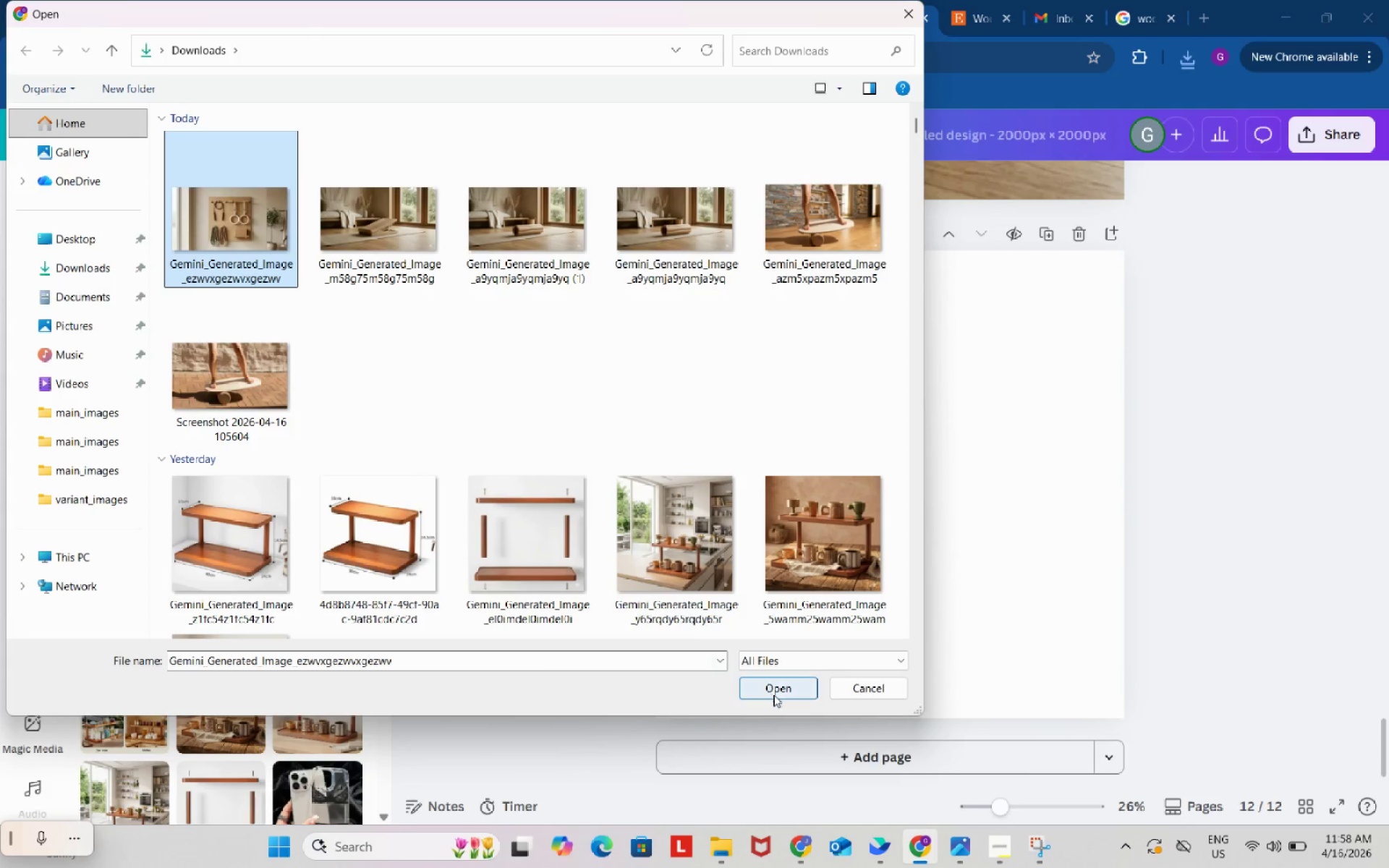 
left_click([772, 683])
 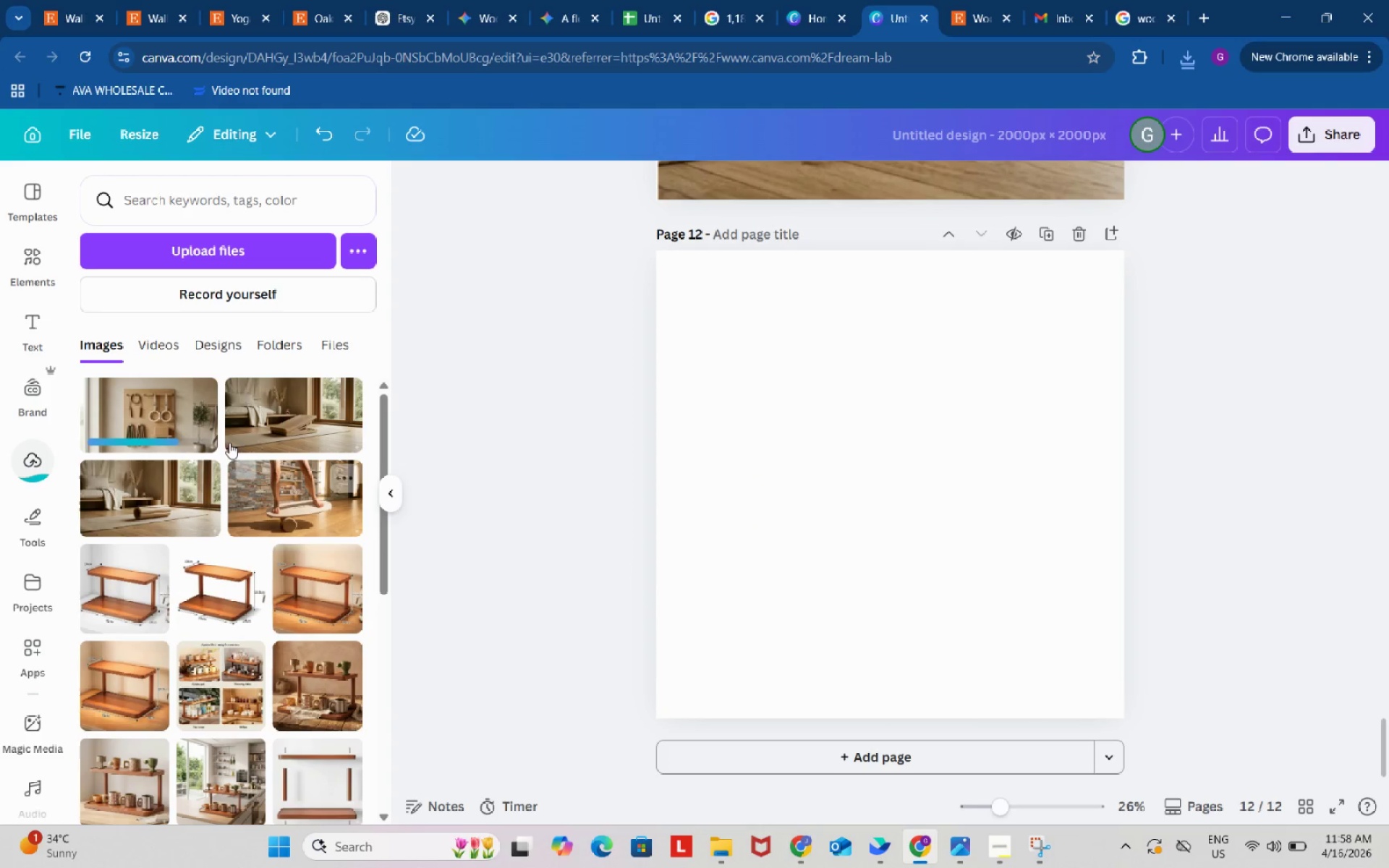 
left_click([154, 409])
 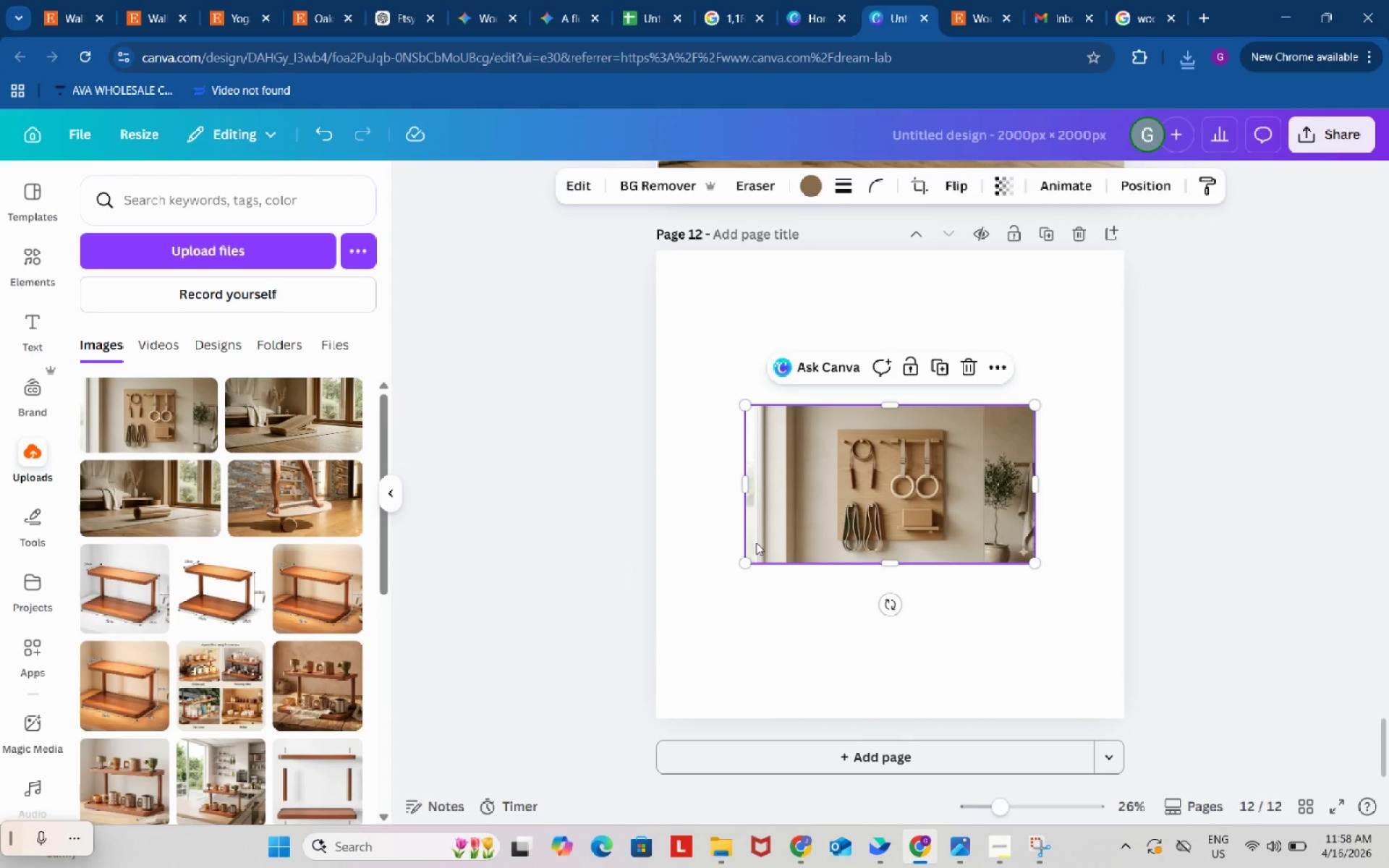 
wait(32.98)
 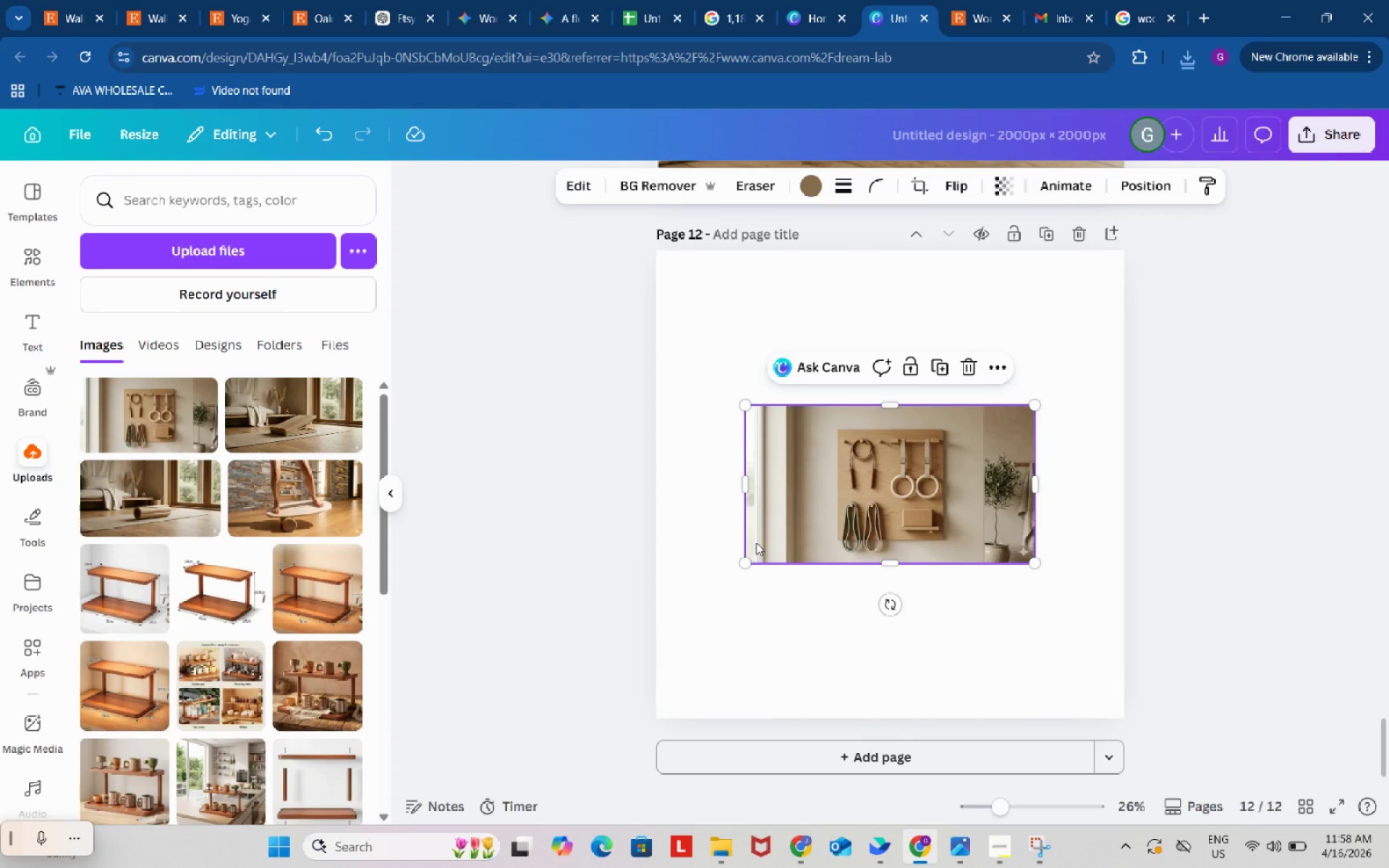 
left_click_drag(start_coordinate=[878, 506], to_coordinate=[762, 339])
 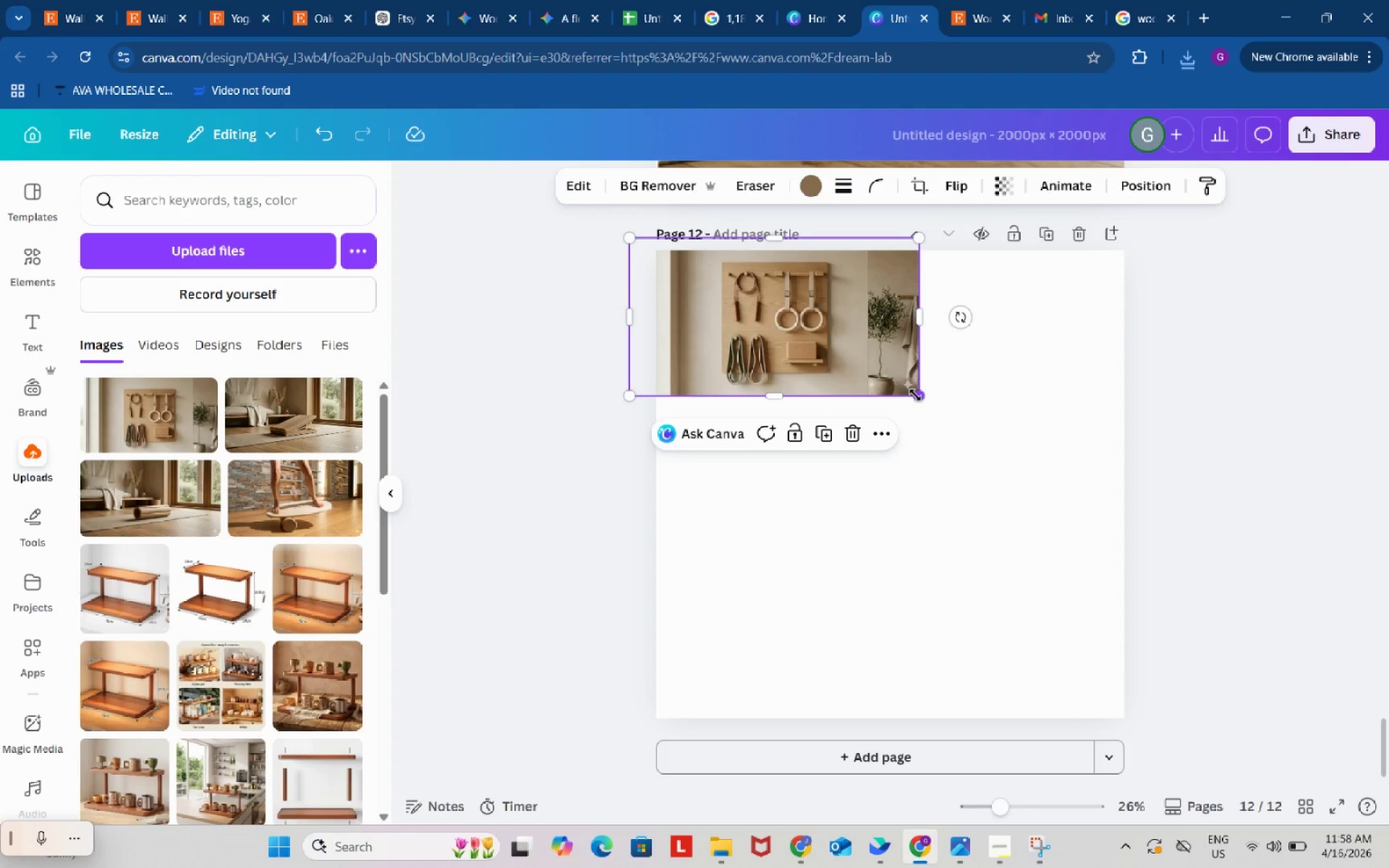 
left_click_drag(start_coordinate=[915, 395], to_coordinate=[1031, 495])
 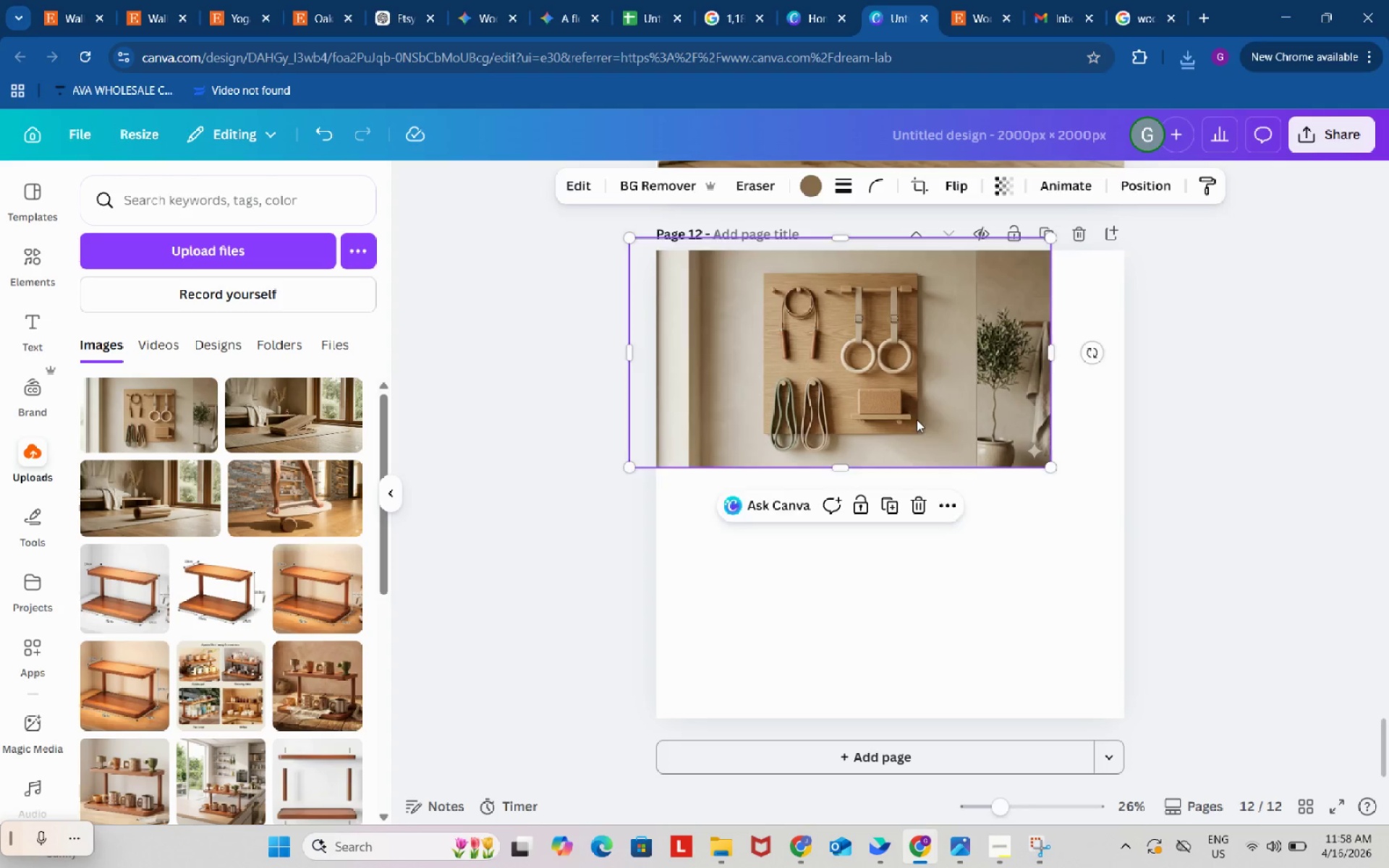 
left_click_drag(start_coordinate=[917, 414], to_coordinate=[906, 422])
 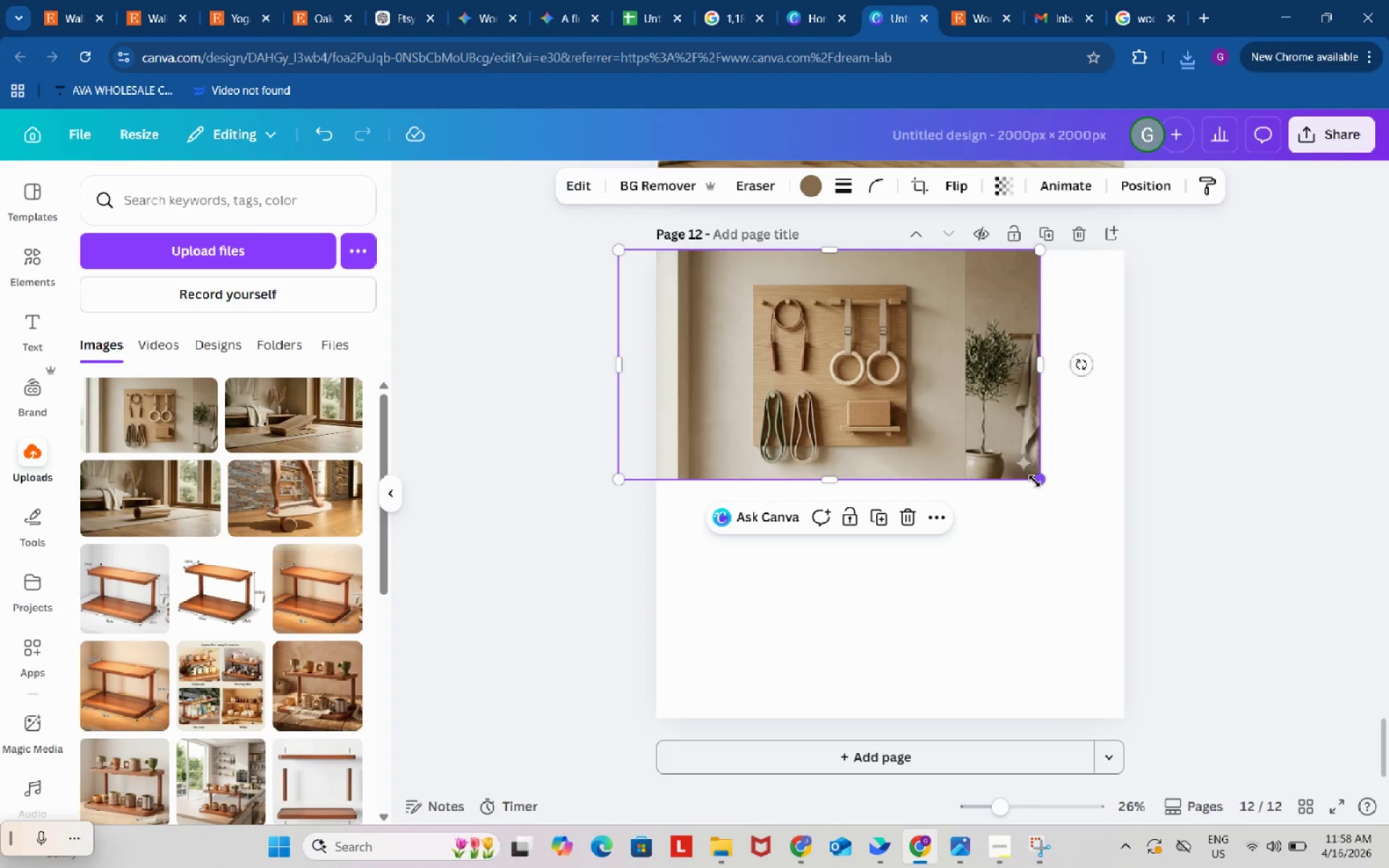 
left_click_drag(start_coordinate=[1035, 481], to_coordinate=[1158, 698])
 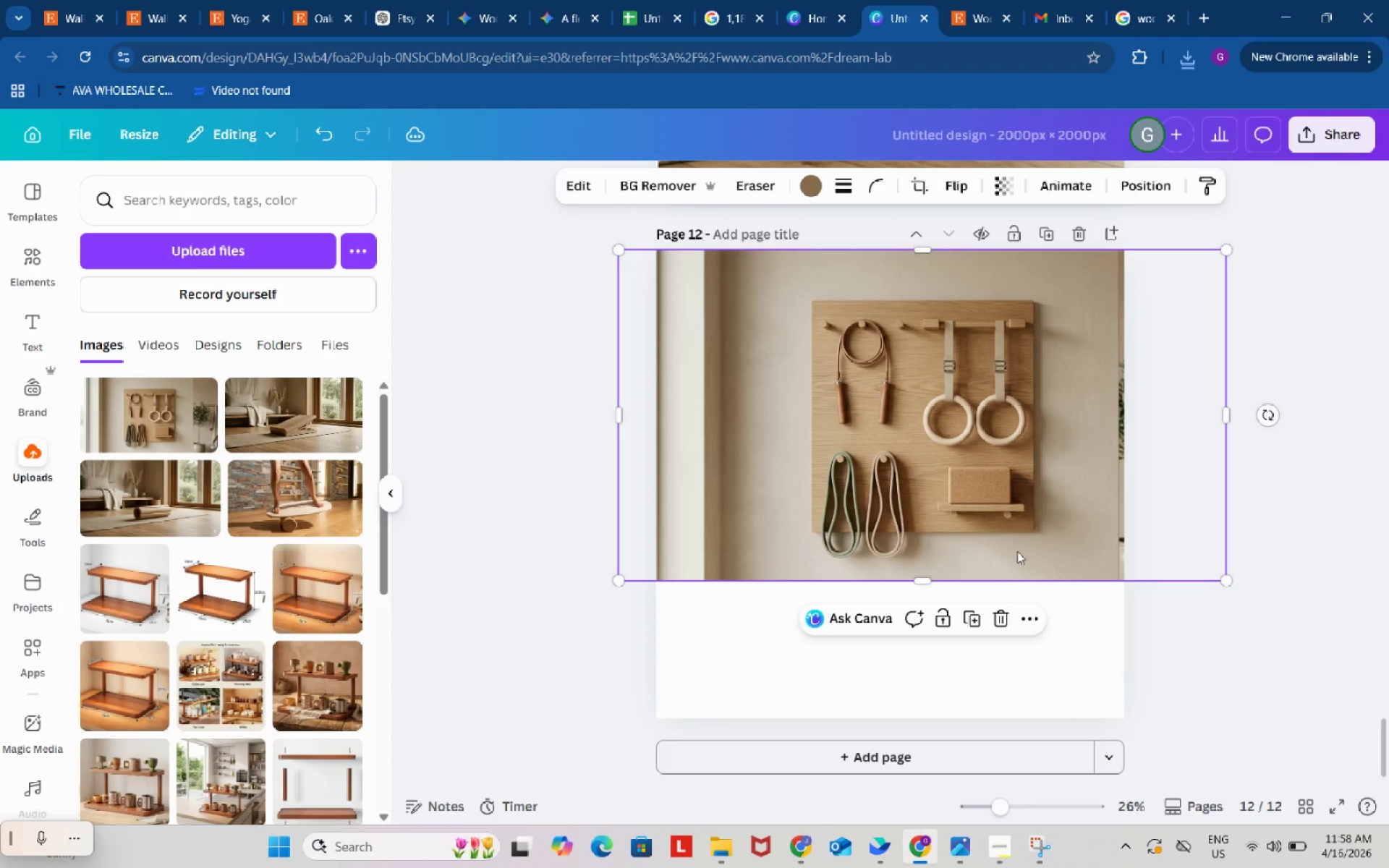 
left_click_drag(start_coordinate=[1017, 551], to_coordinate=[941, 541])
 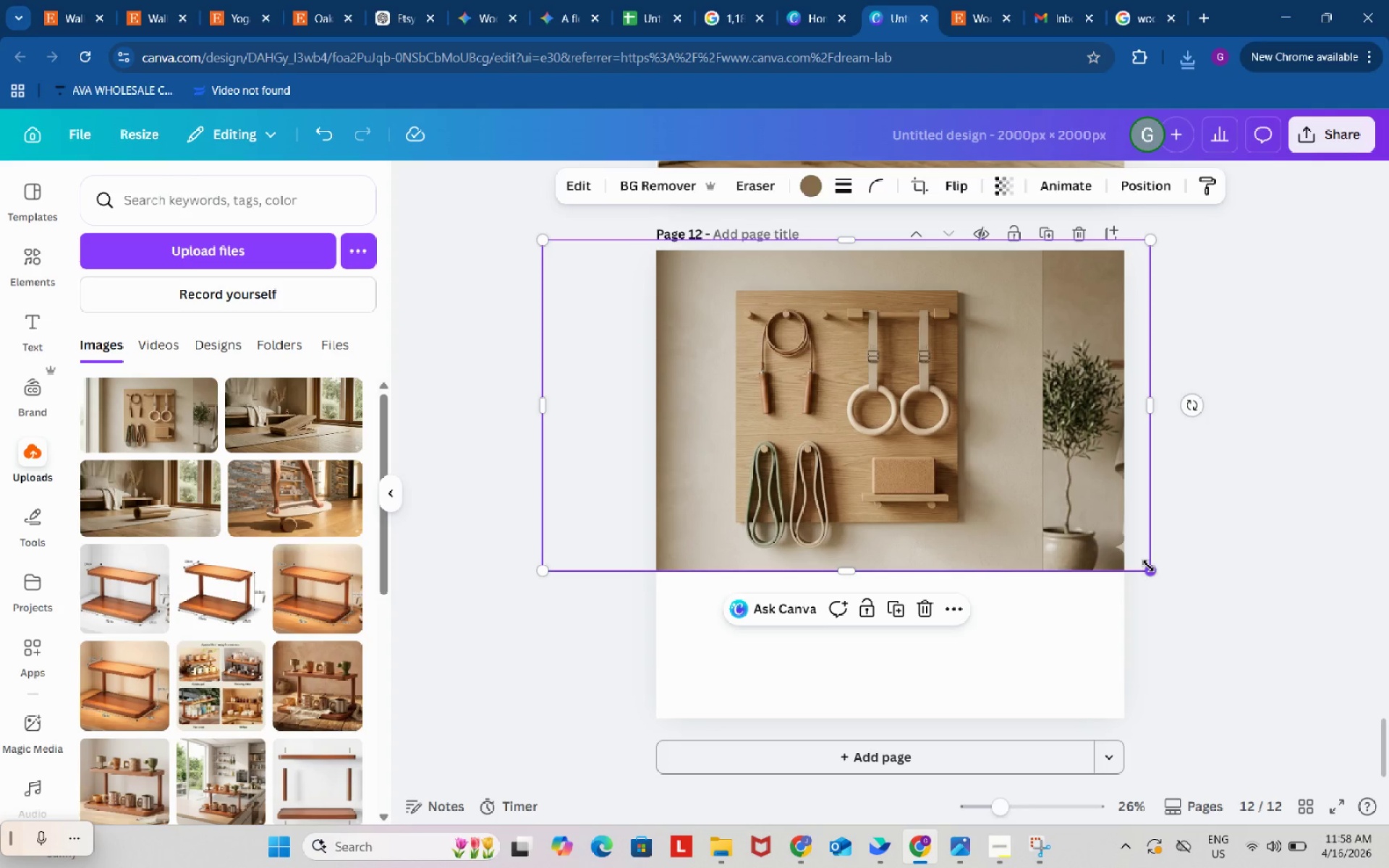 
left_click_drag(start_coordinate=[1148, 566], to_coordinate=[1325, 685])
 